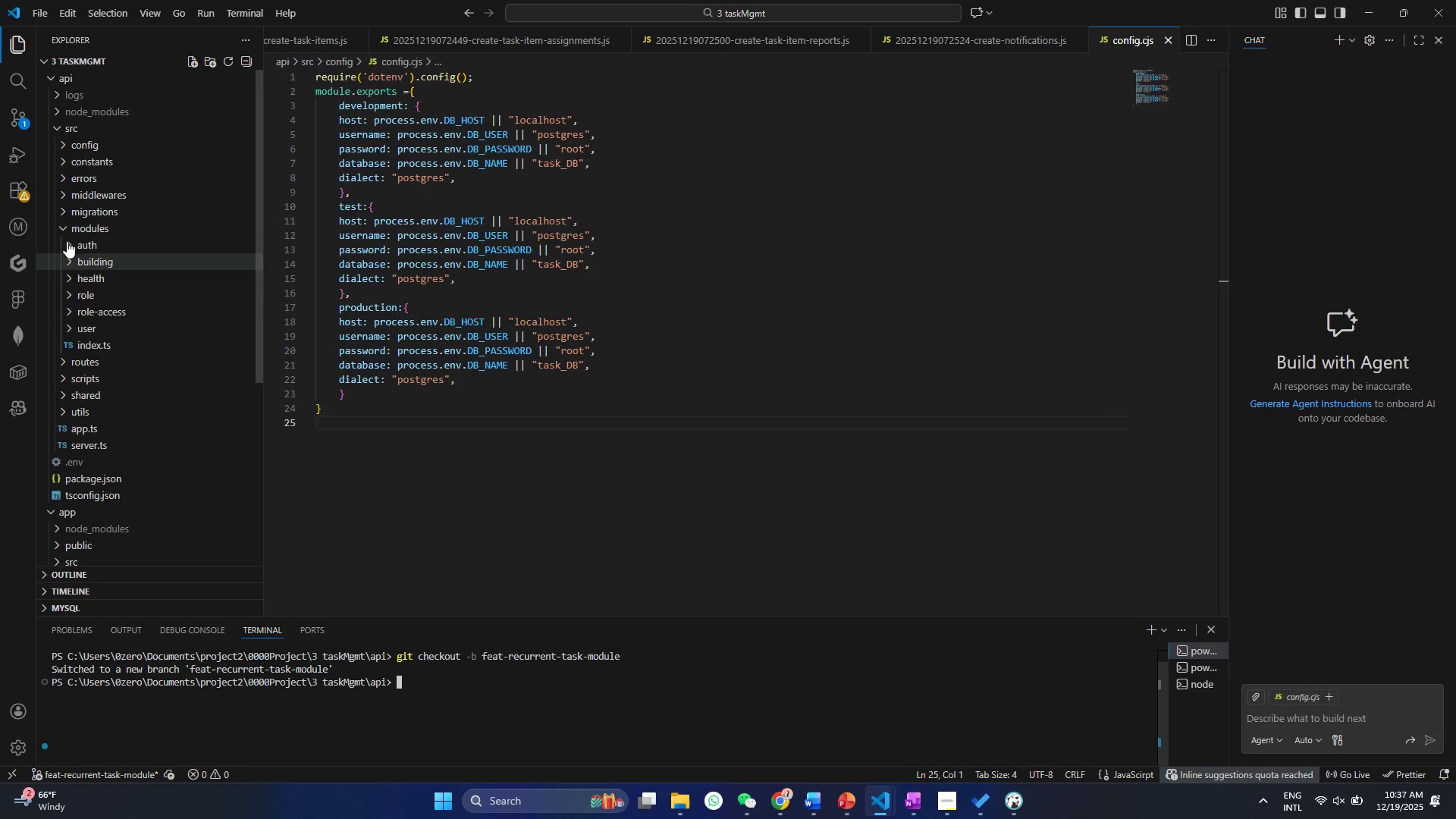 
left_click([88, 229])
 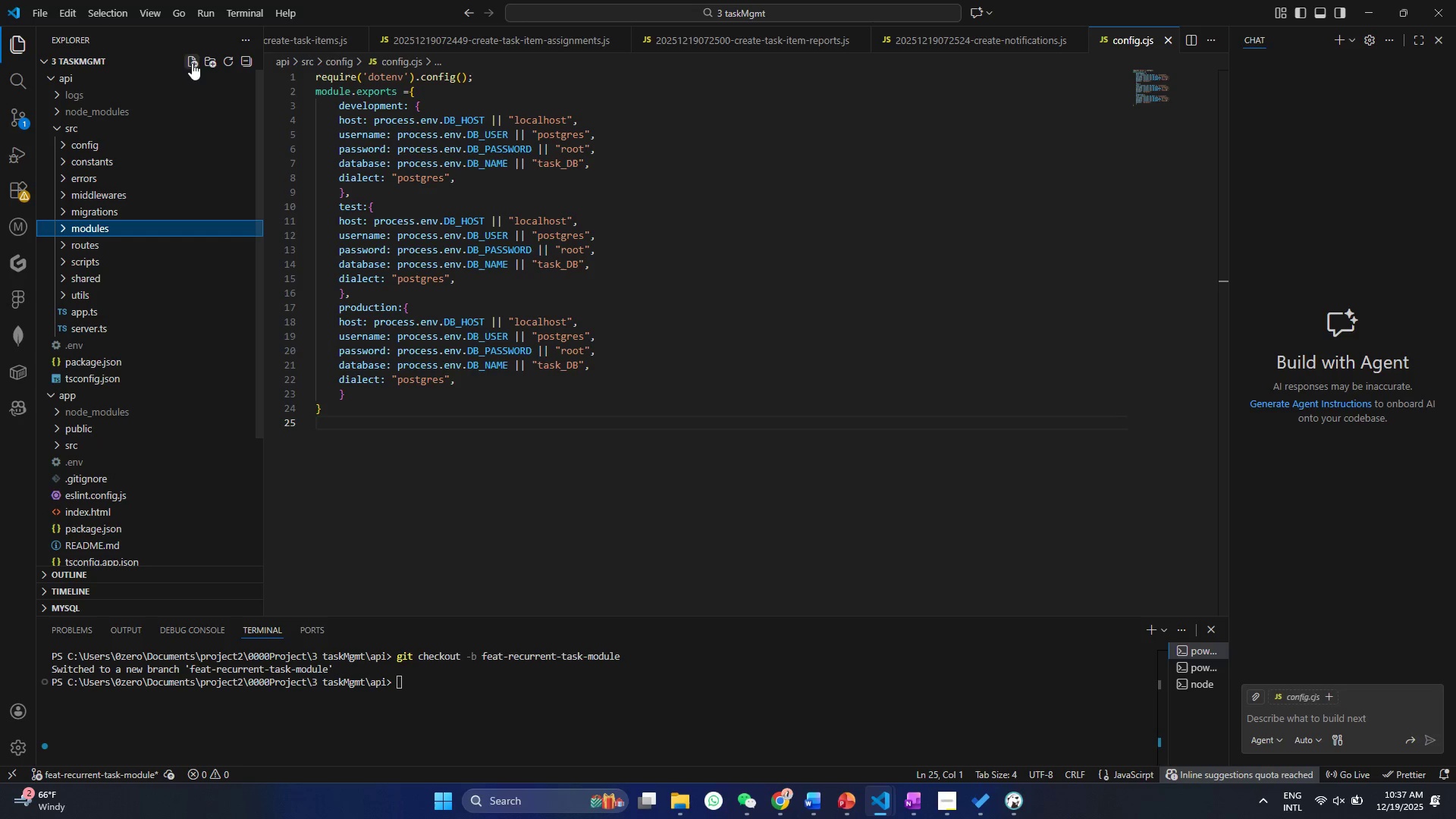 
left_click([213, 61])
 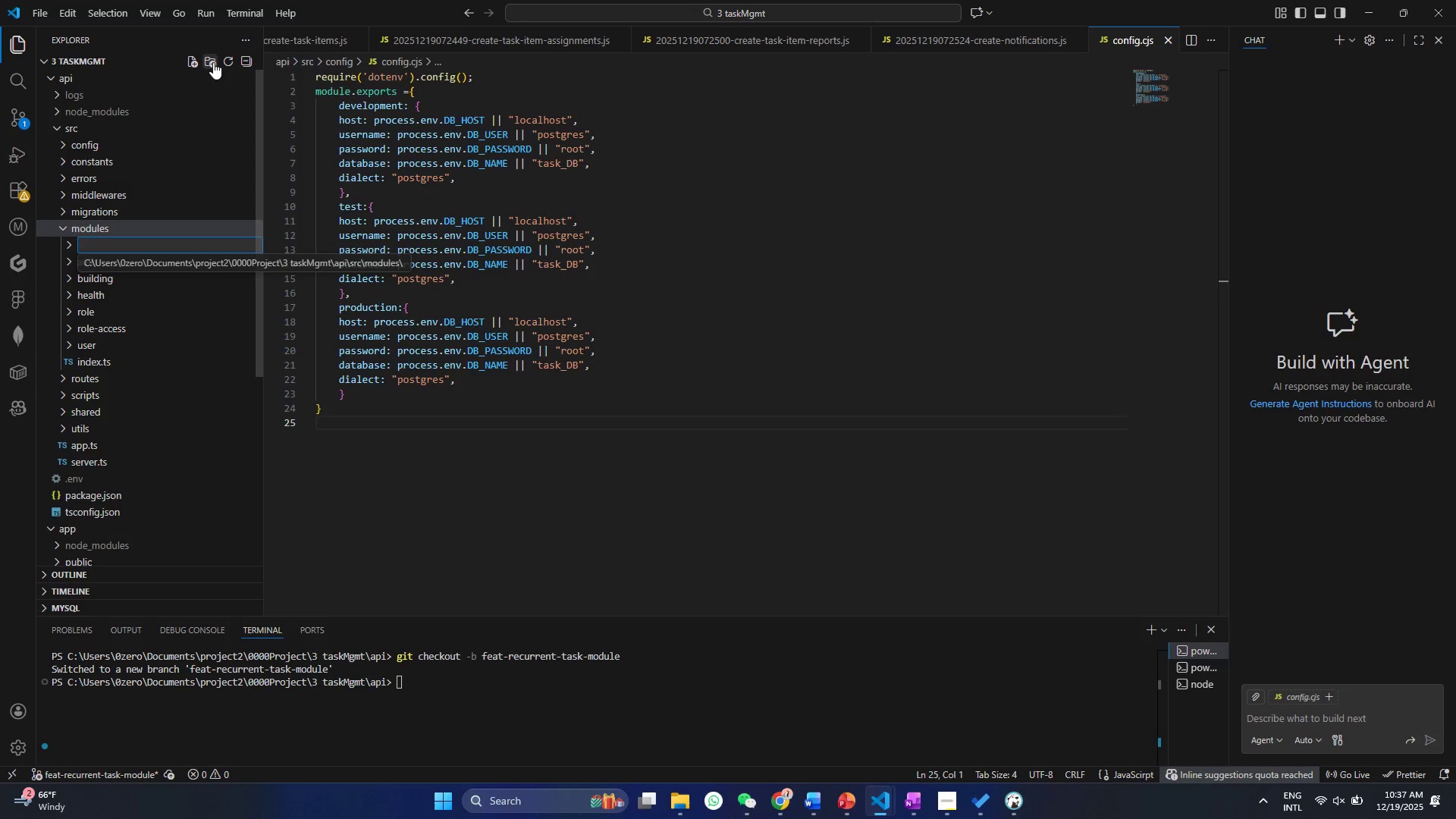 
type(recurrnt-task)
 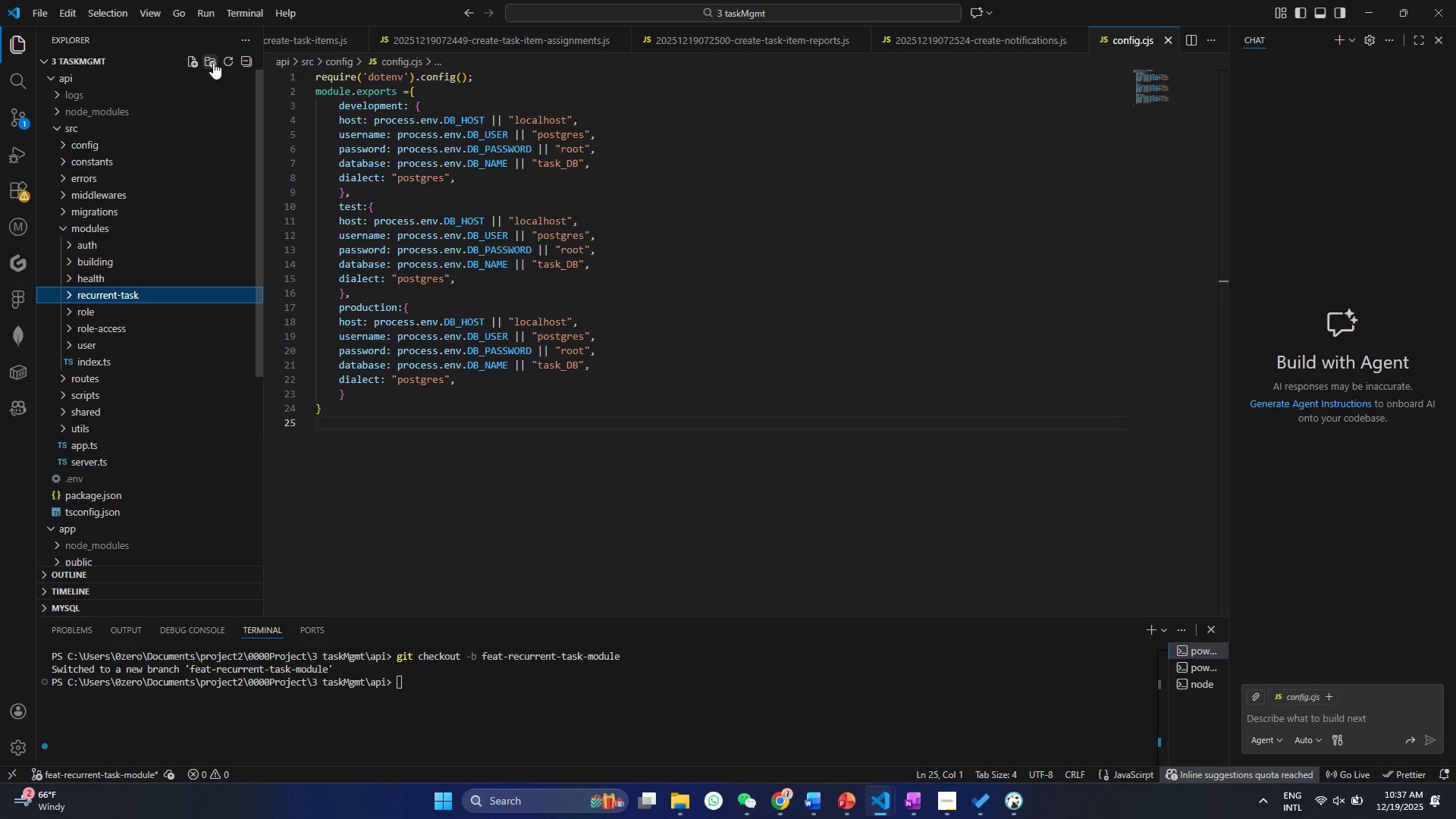 
key(Enter)
 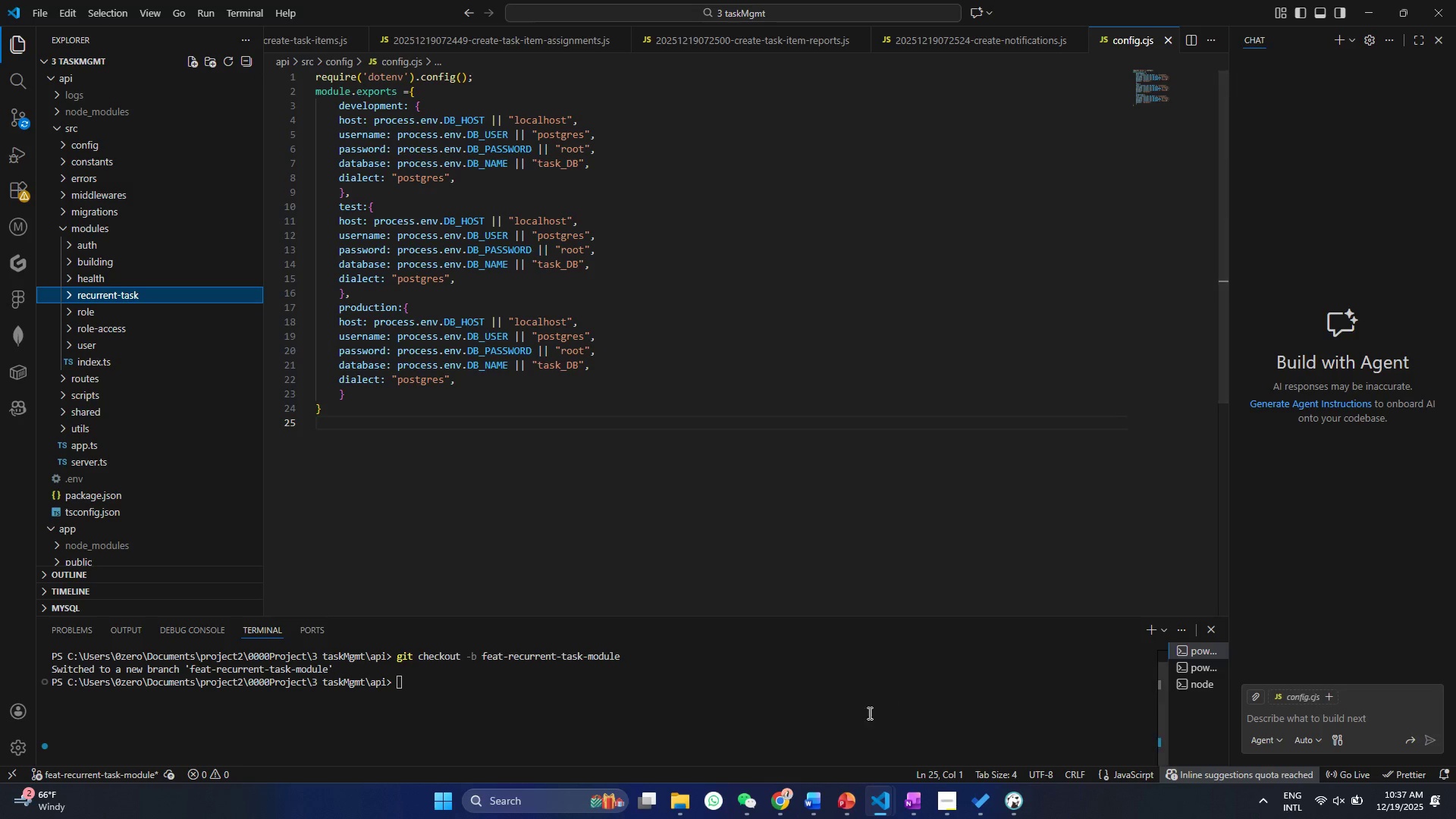 
left_click([872, 793])
 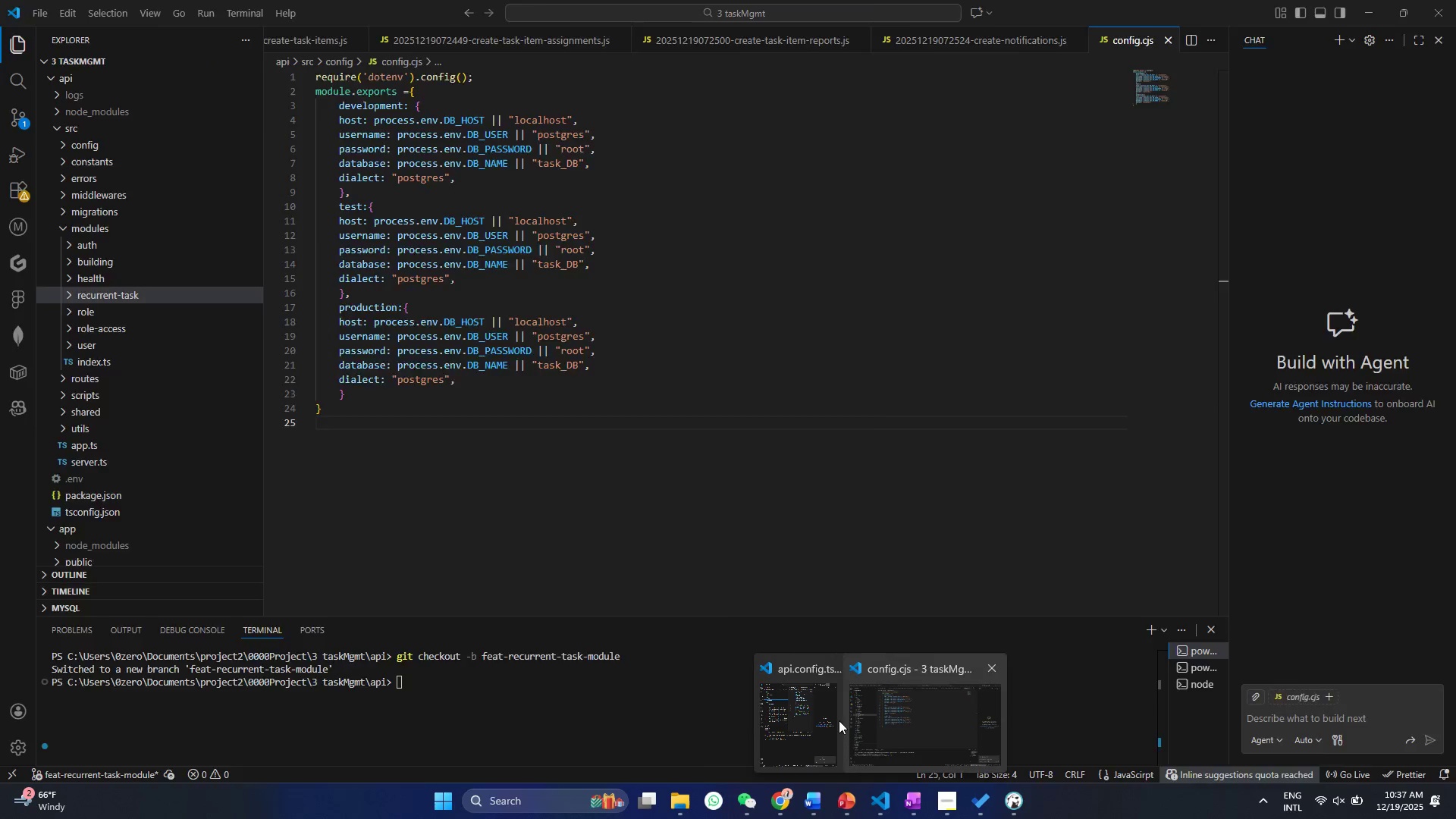 
left_click([814, 718])
 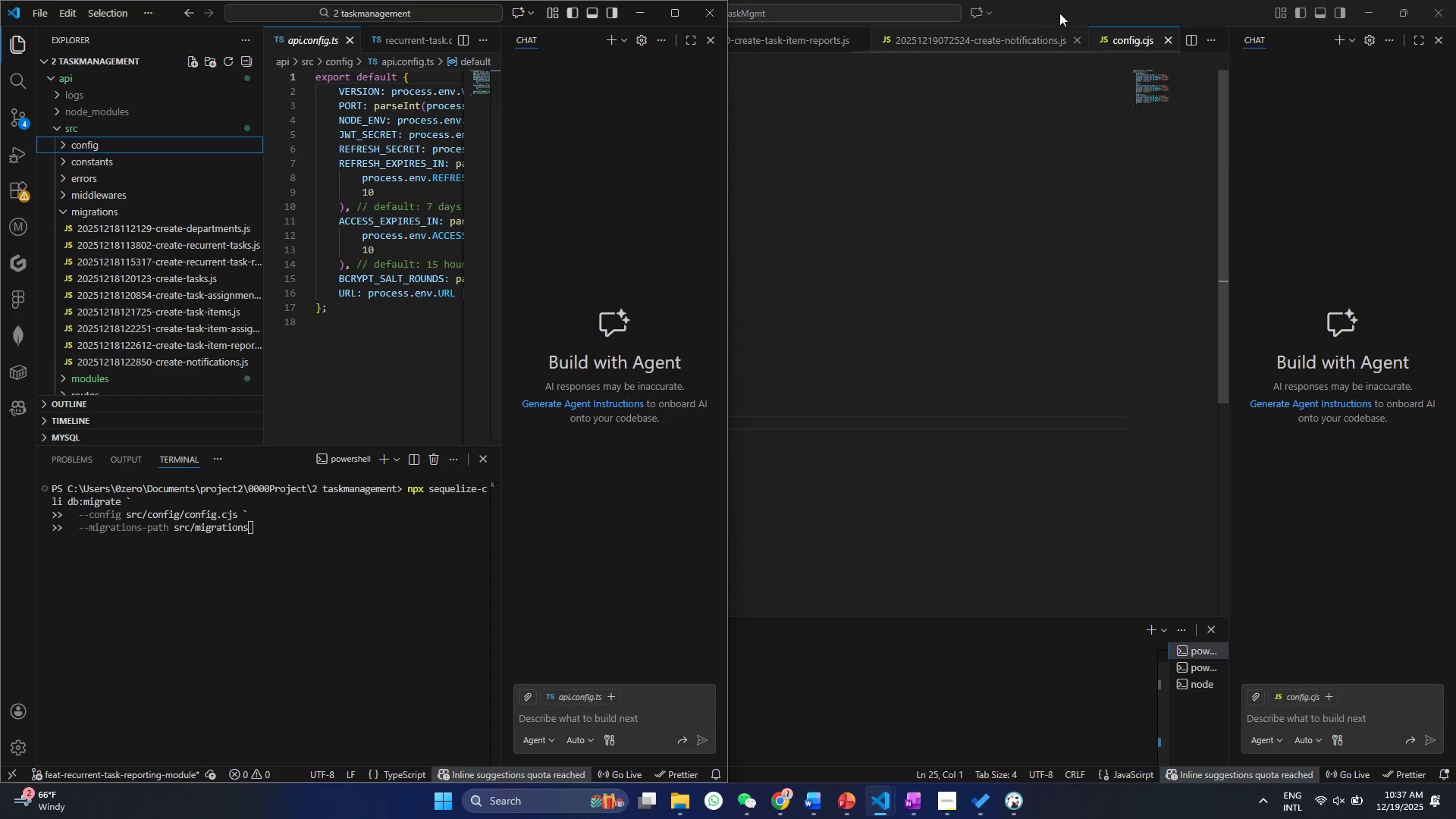 
left_click_drag(start_coordinate=[1062, 8], to_coordinate=[1066, 12])
 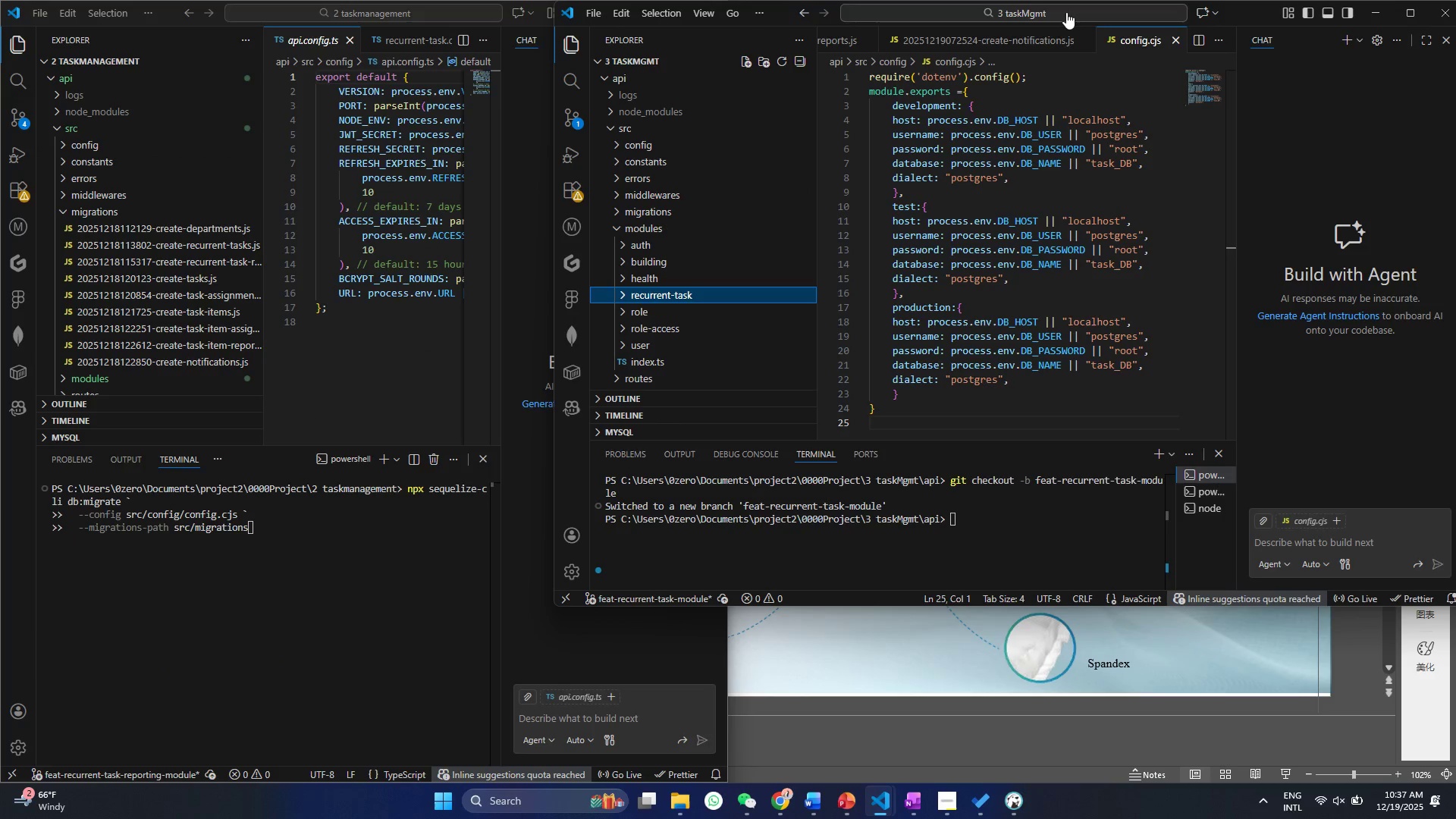 
left_click_drag(start_coordinate=[1066, 12], to_coordinate=[1194, 378])
 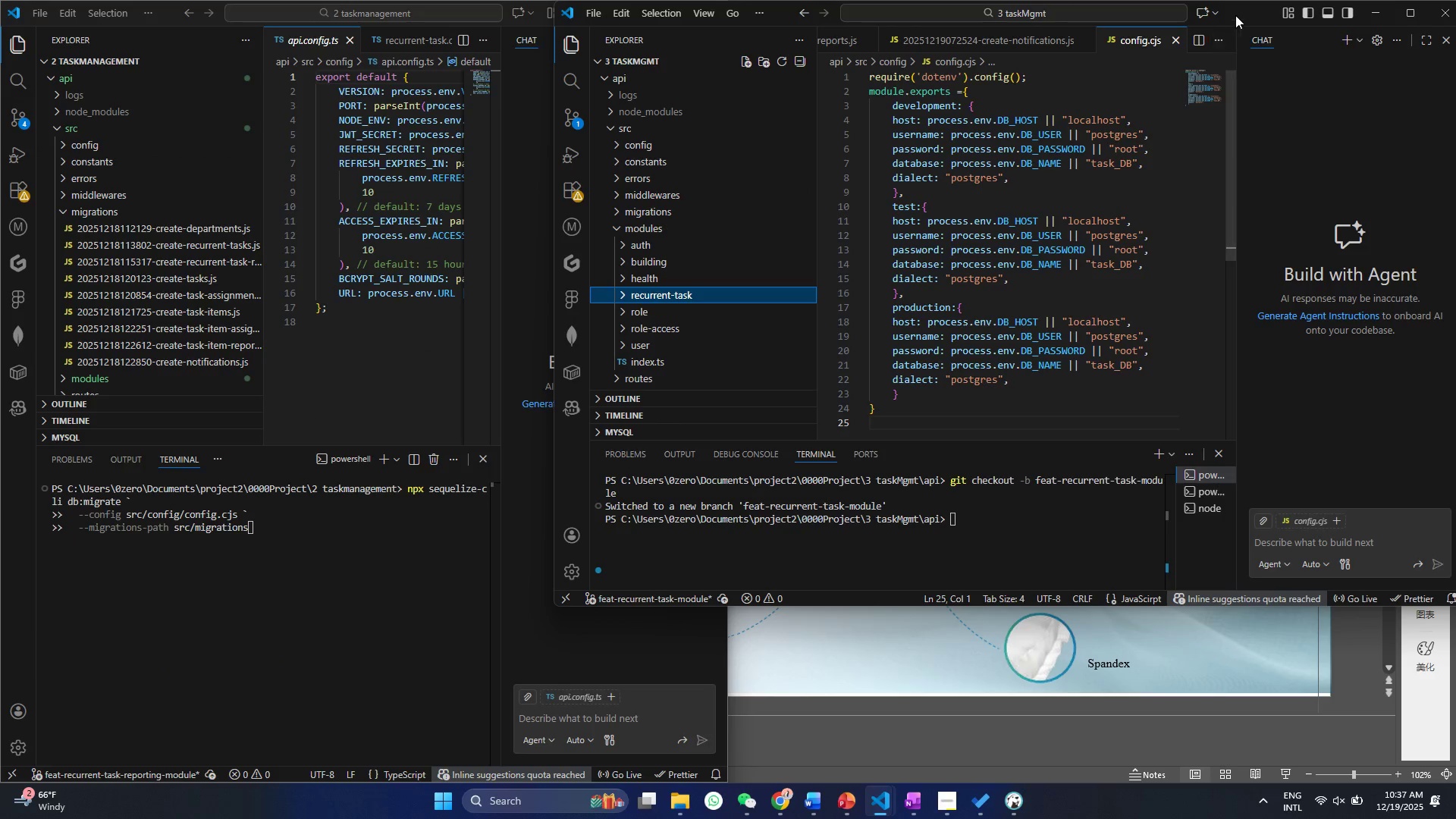 
left_click_drag(start_coordinate=[1237, 12], to_coordinate=[1455, 421])
 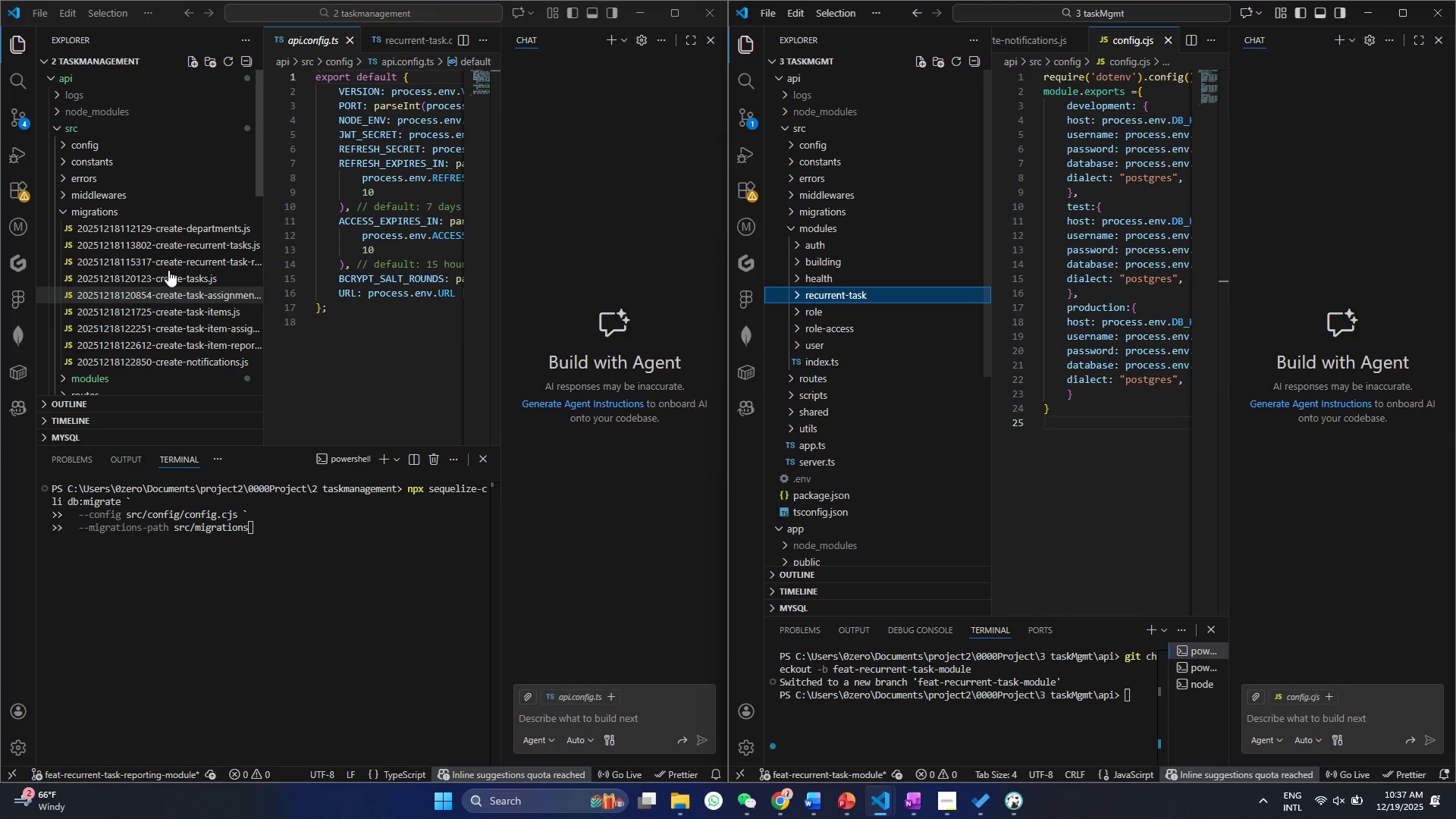 
left_click([67, 209])
 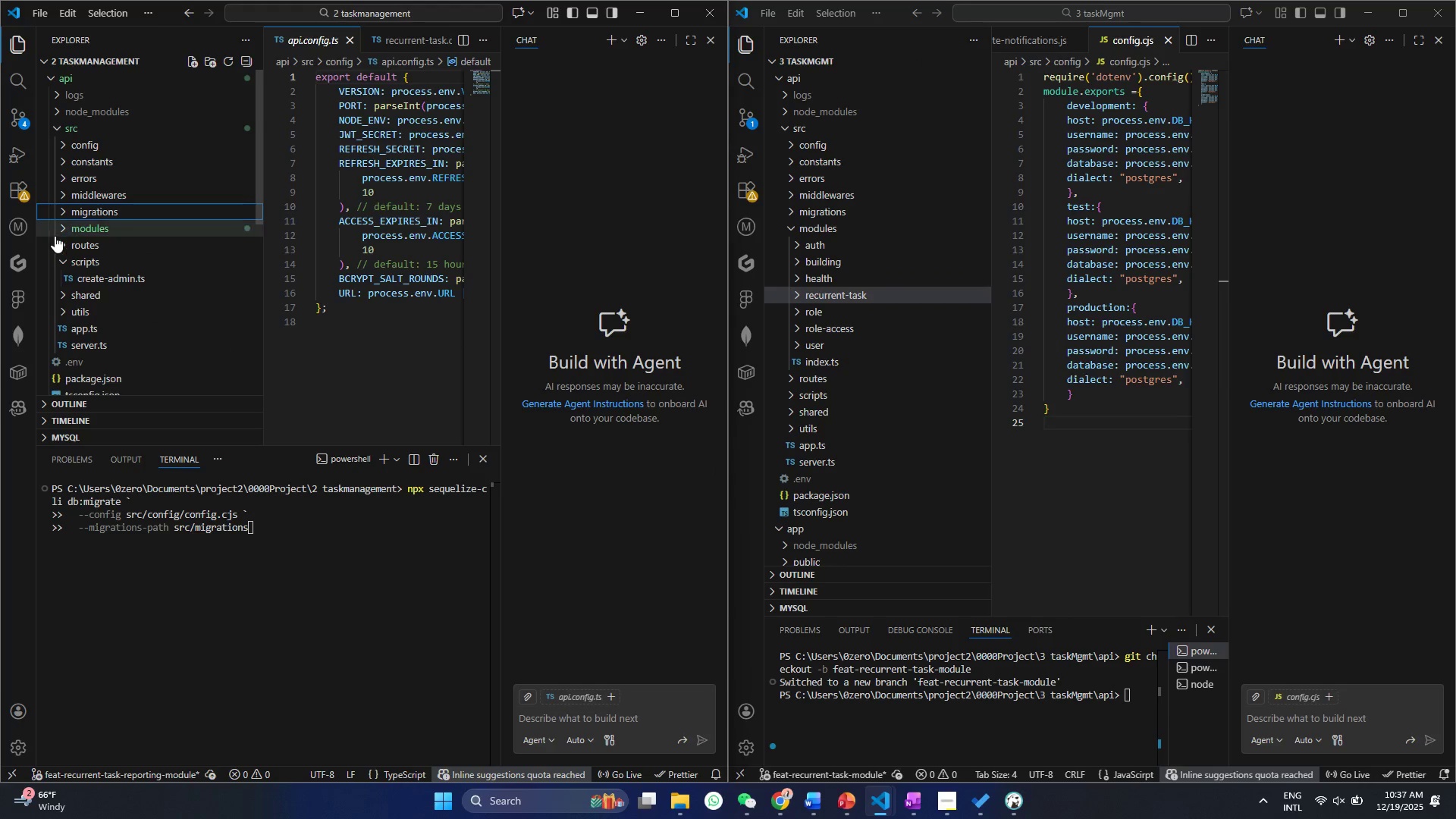 
left_click([58, 224])
 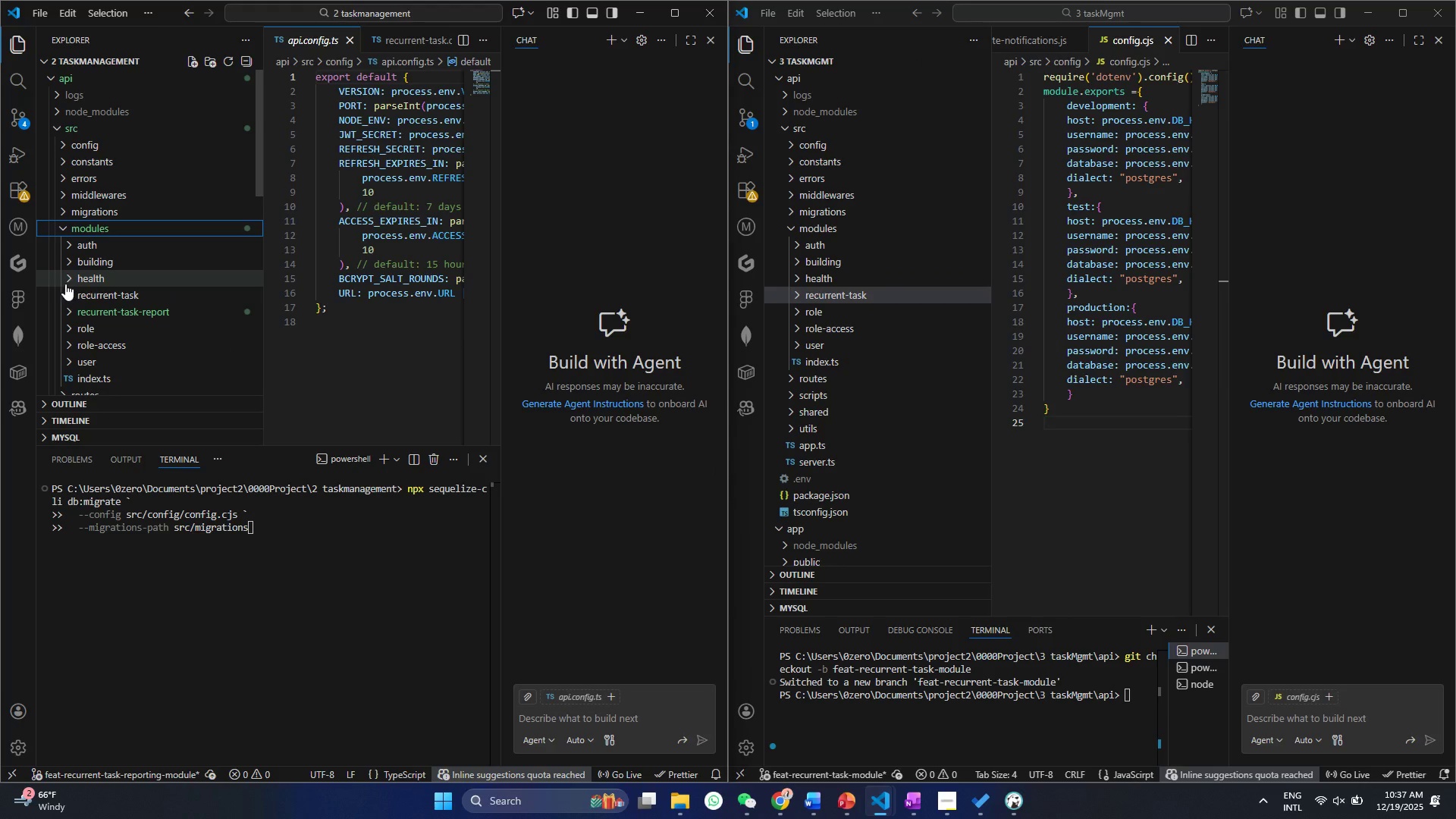 
left_click([70, 293])
 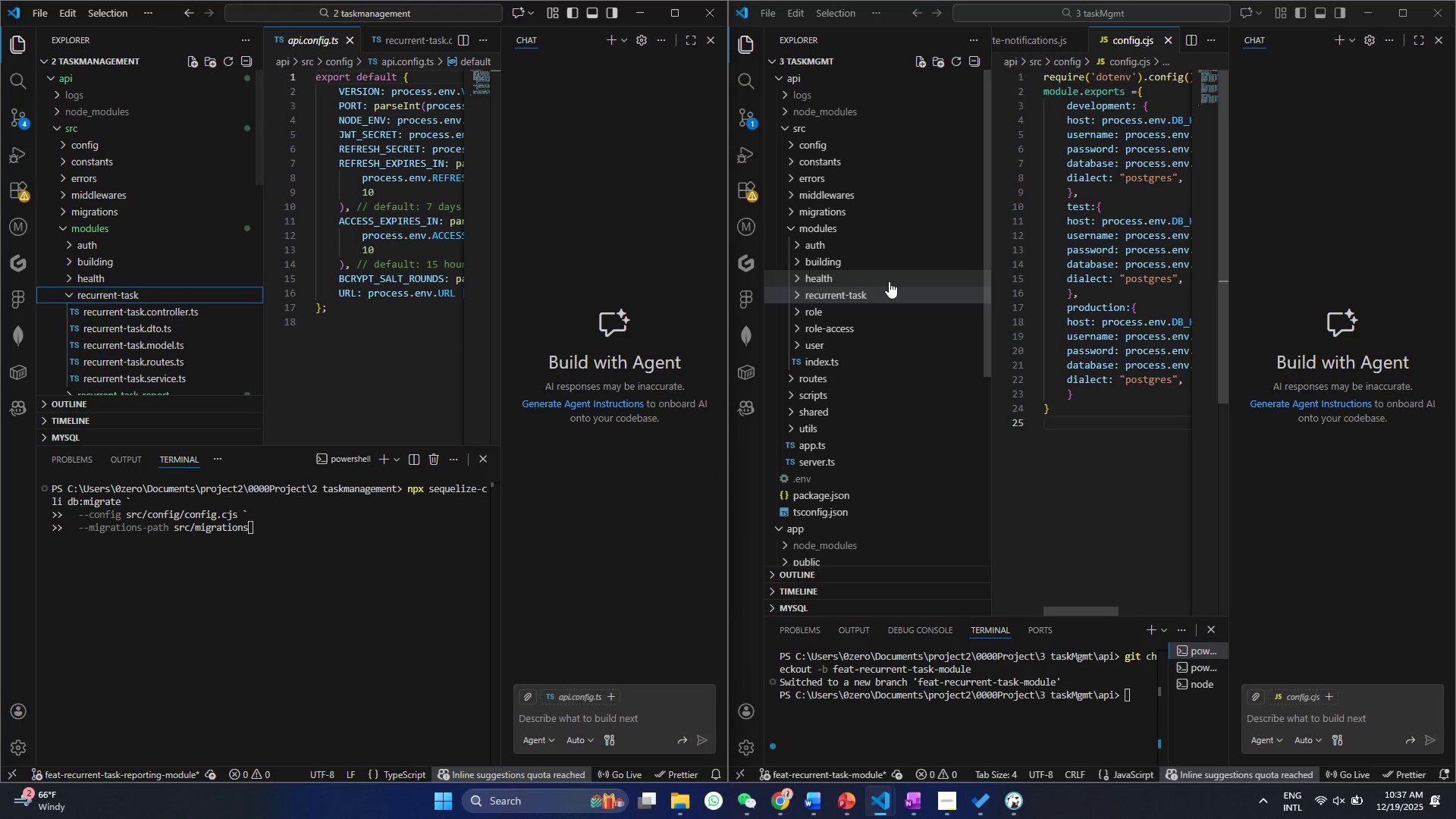 
left_click([806, 291])
 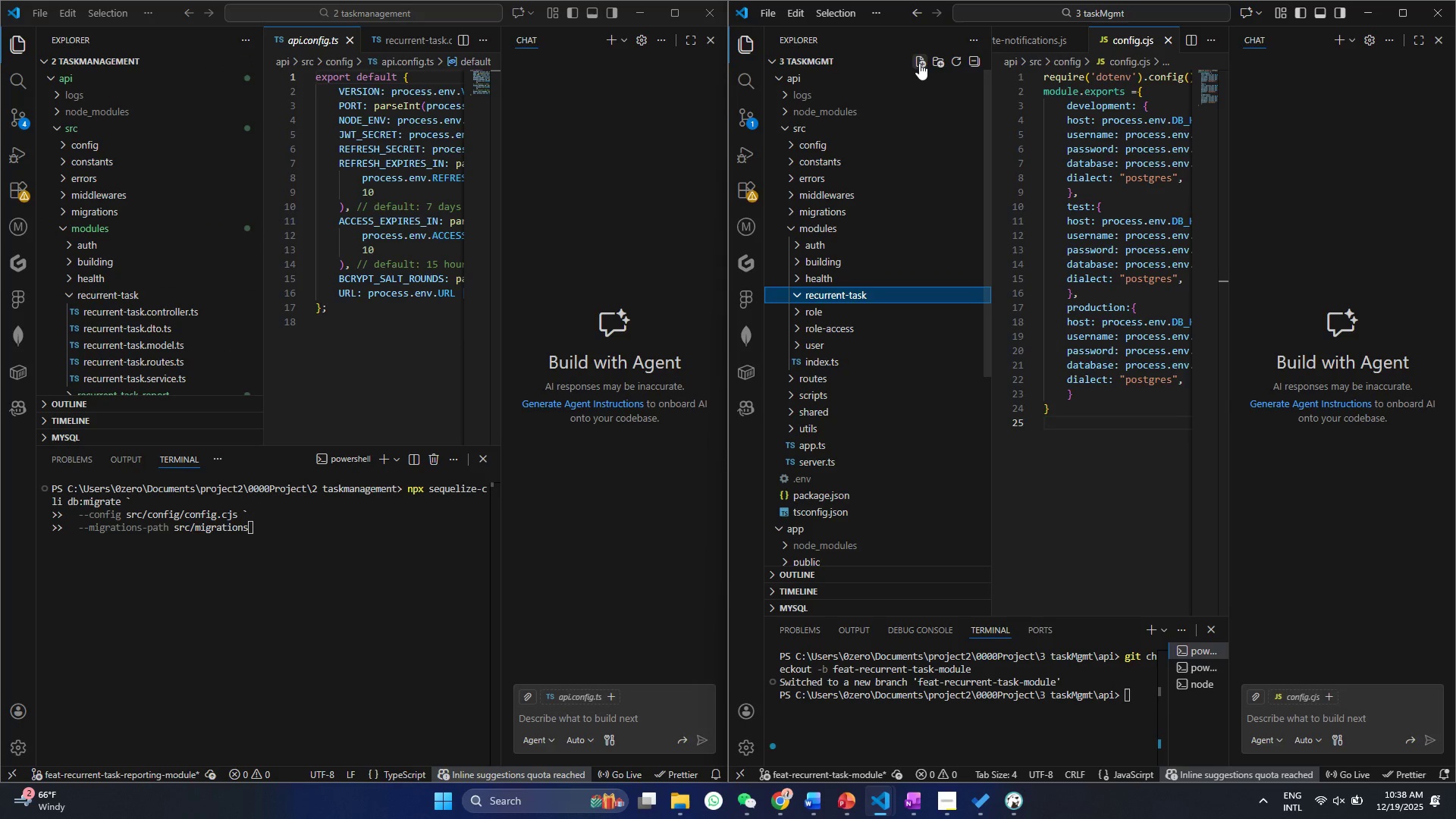 
left_click([919, 63])
 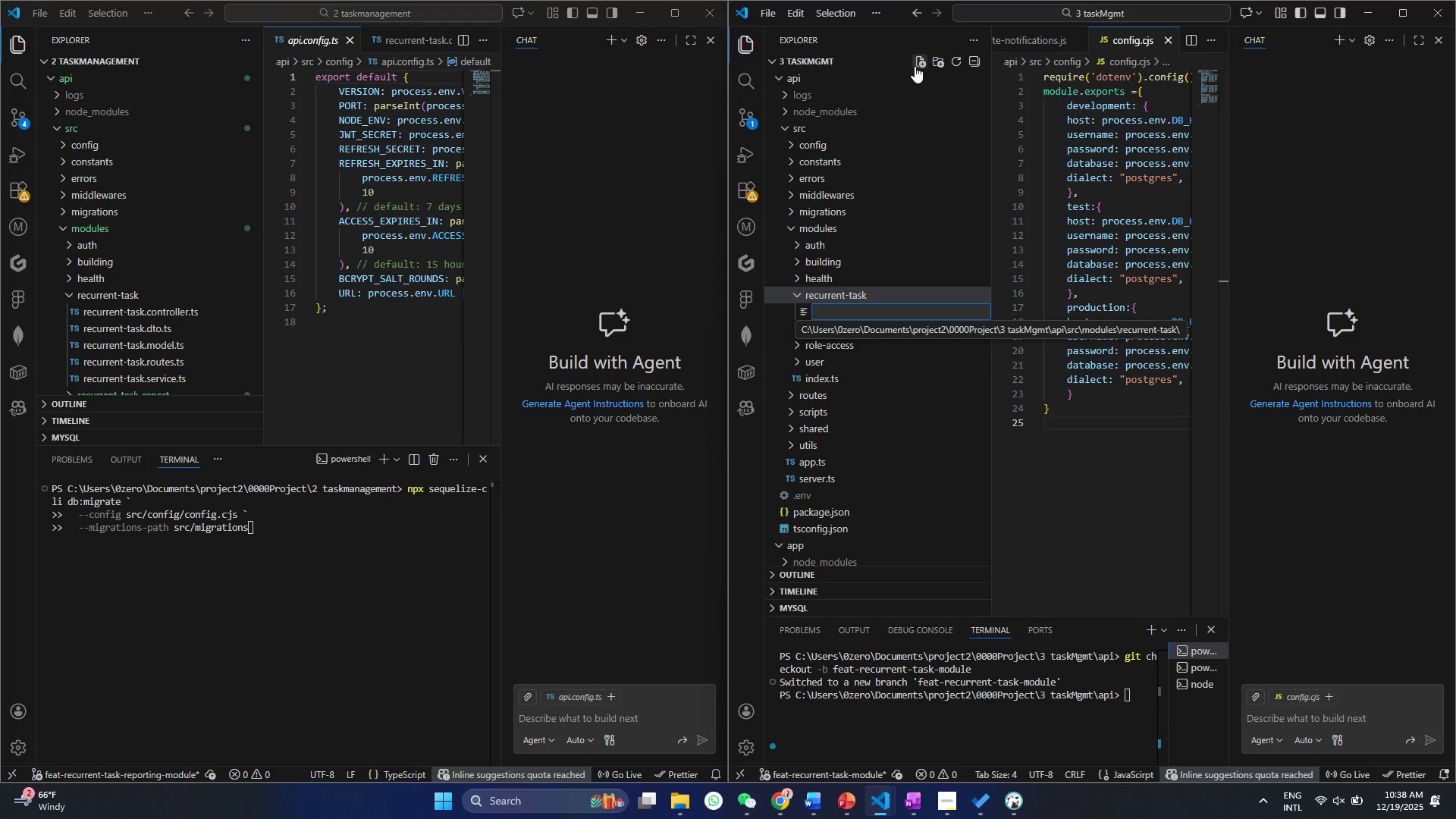 
type(recurrent-task.model.ts)
 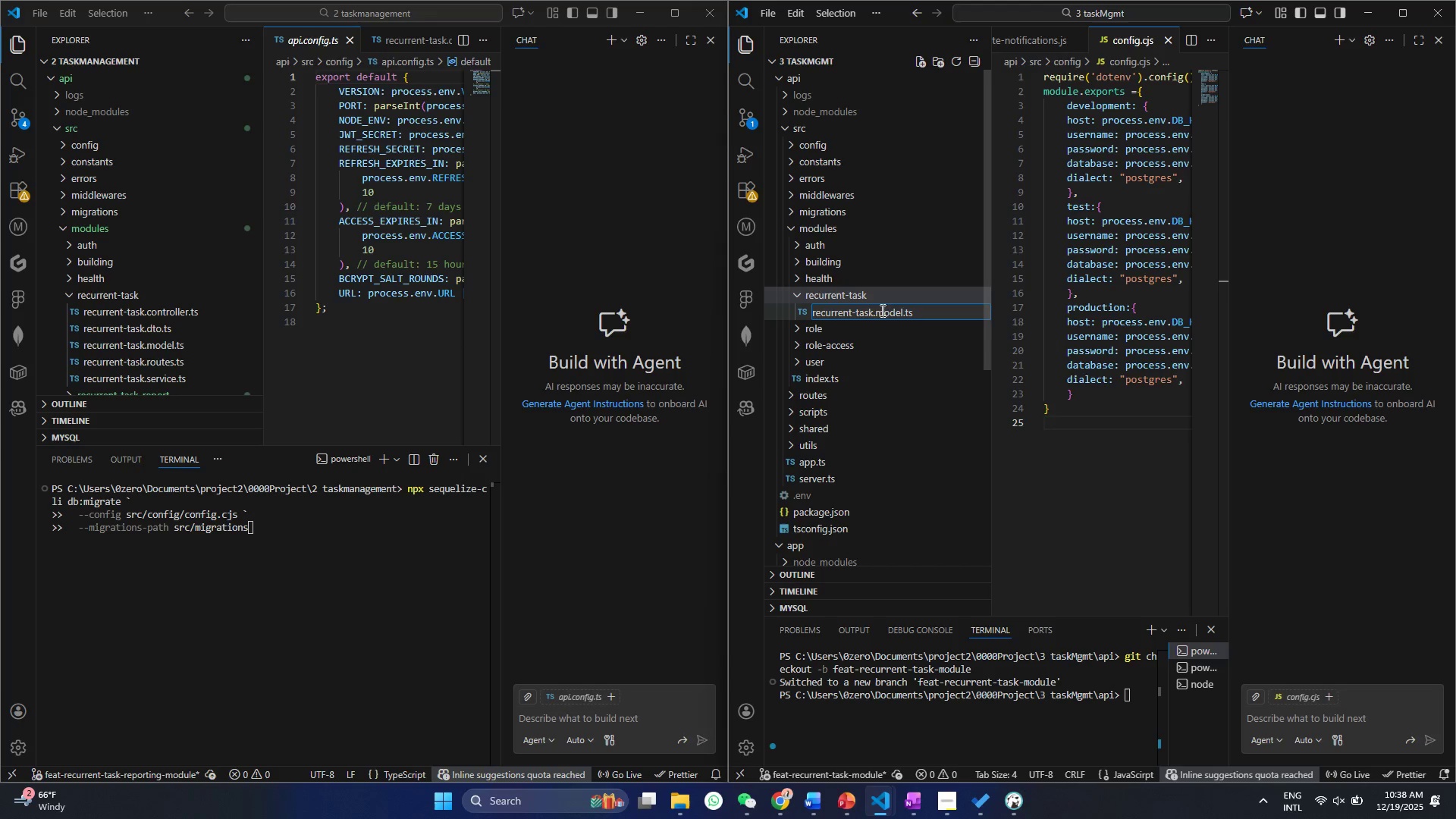 
left_click_drag(start_coordinate=[874, 311], to_coordinate=[766, 313])
 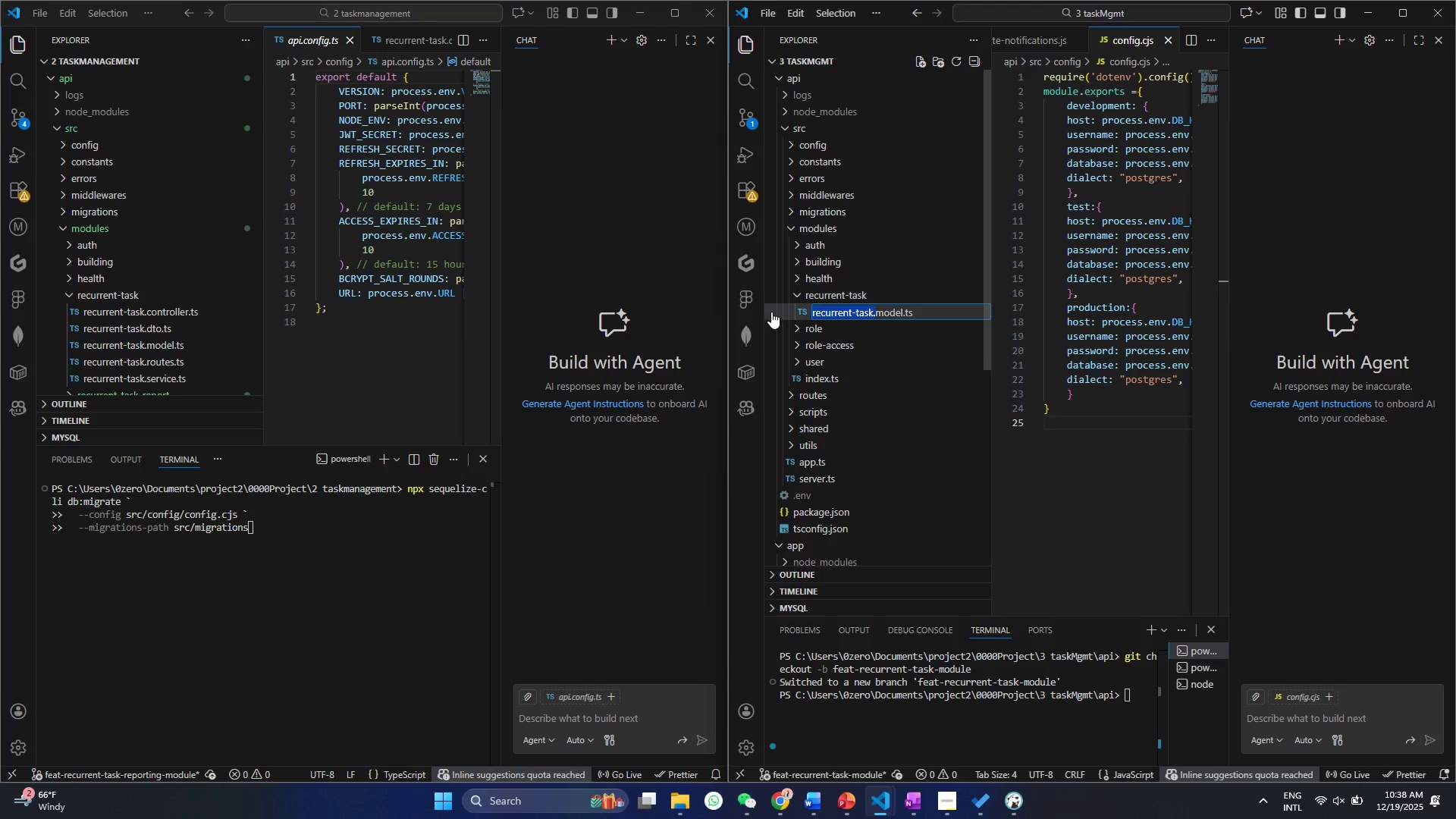 
key(Control+ControlLeft)
 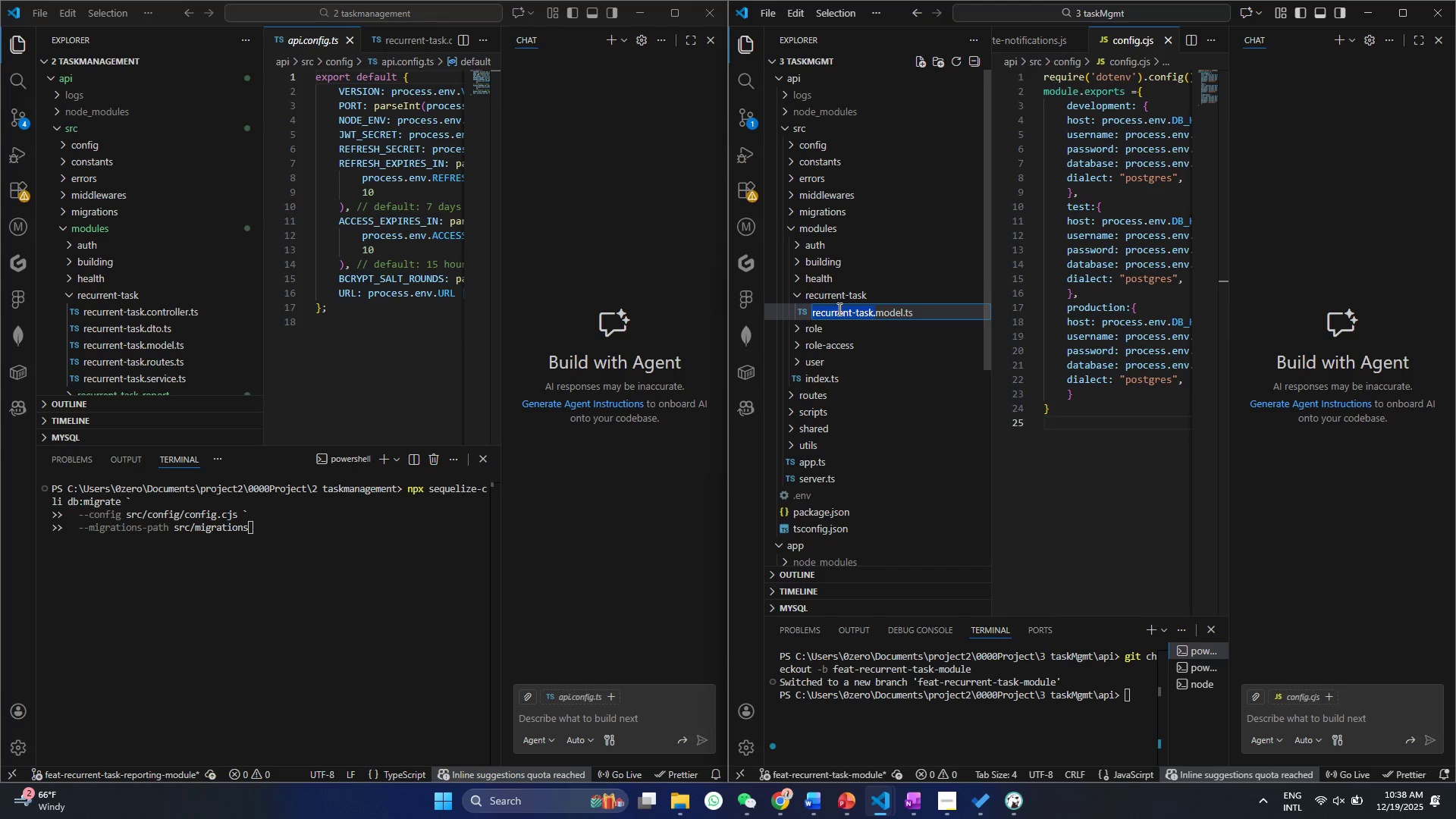 
key(Control+C)
 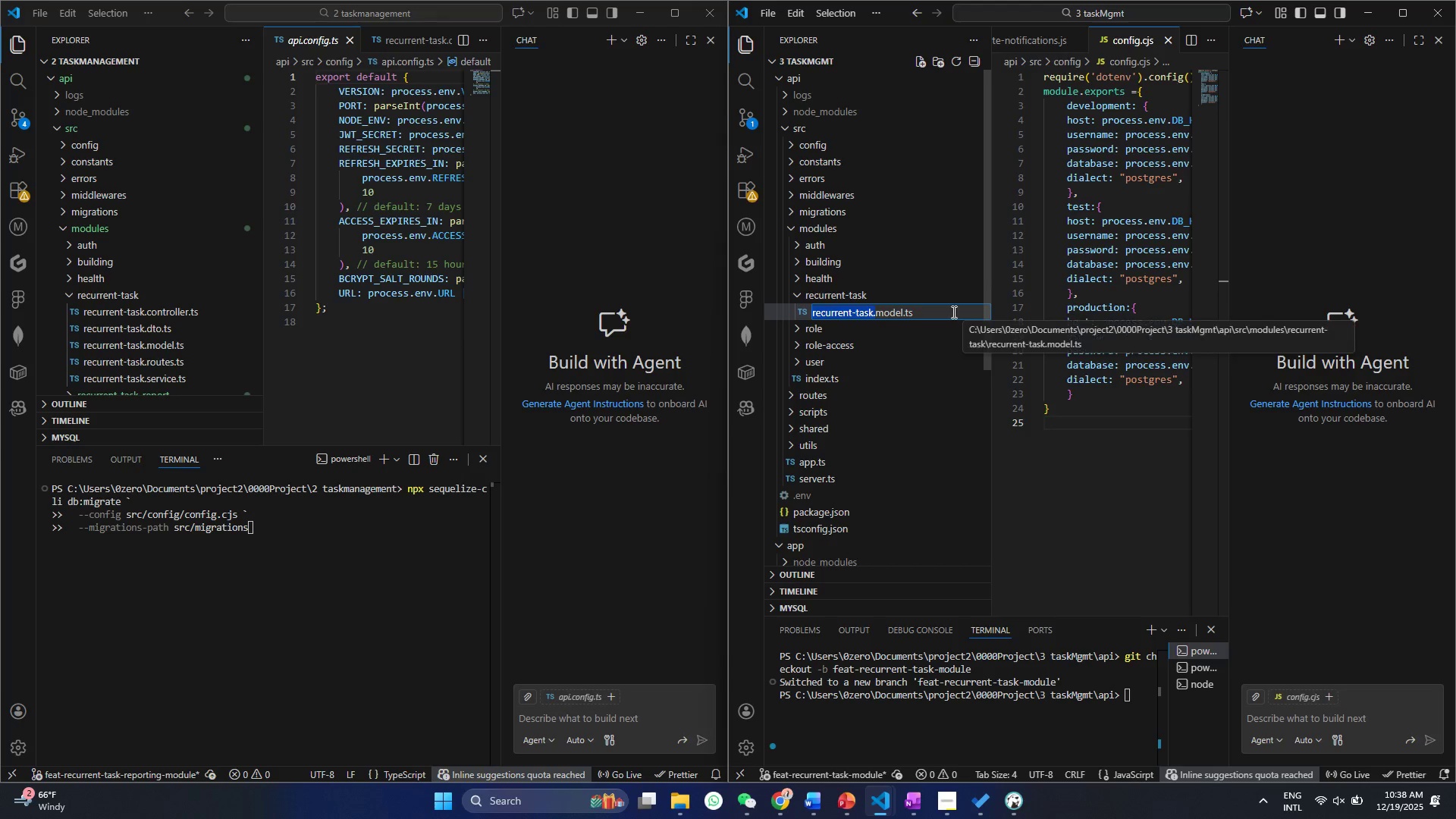 
left_click([952, 312])
 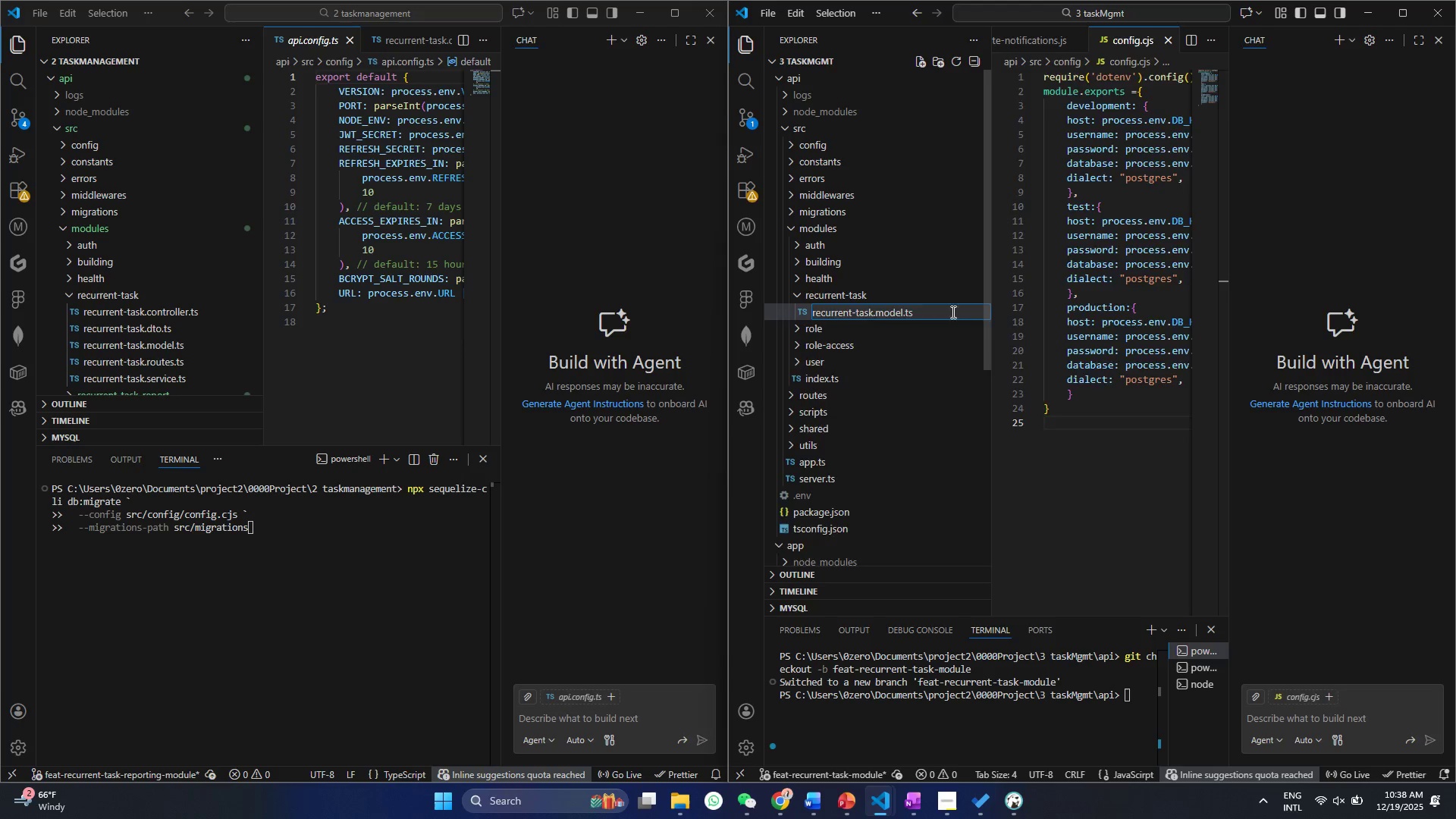 
key(Enter)
 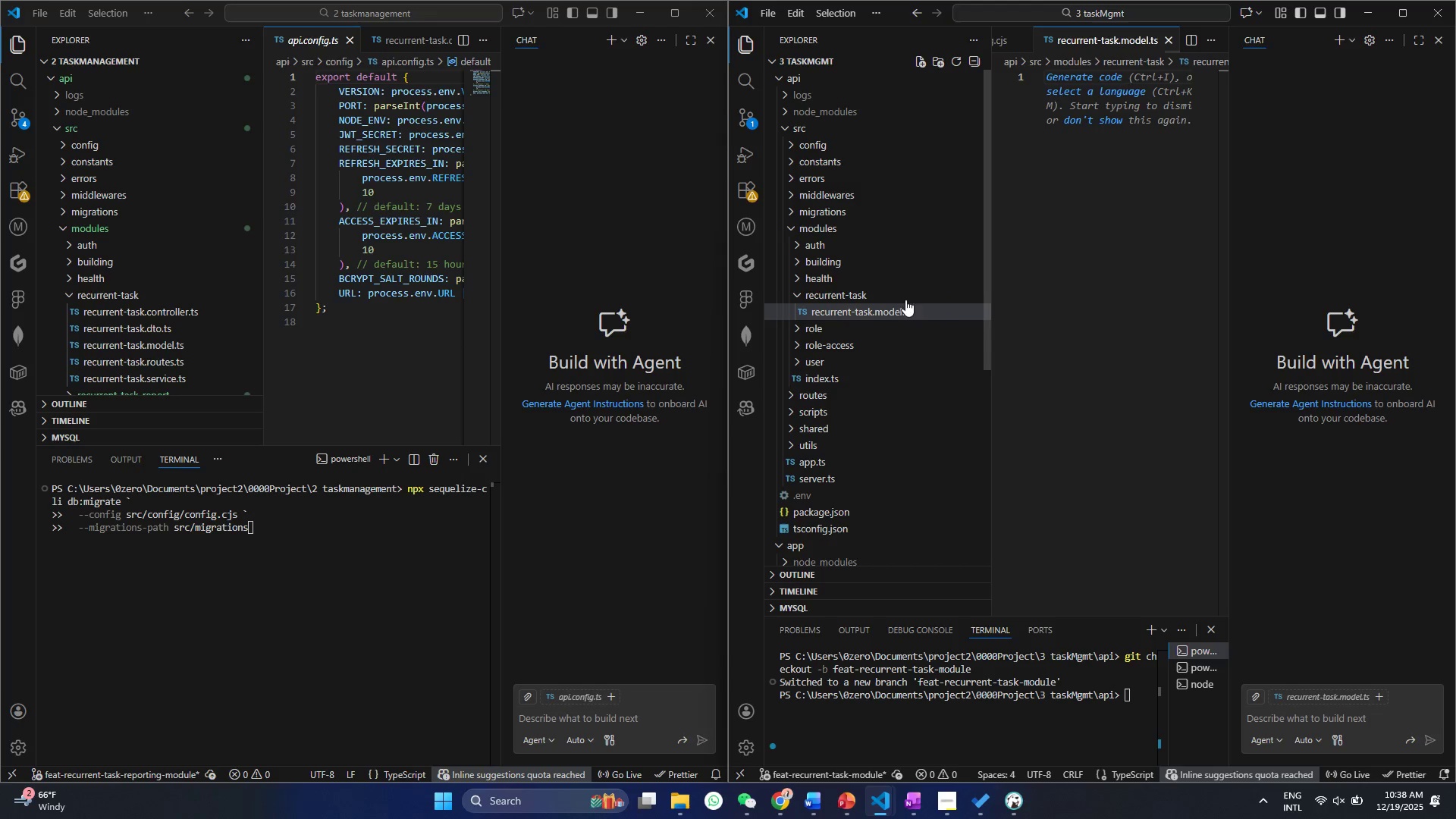 
left_click([893, 293])
 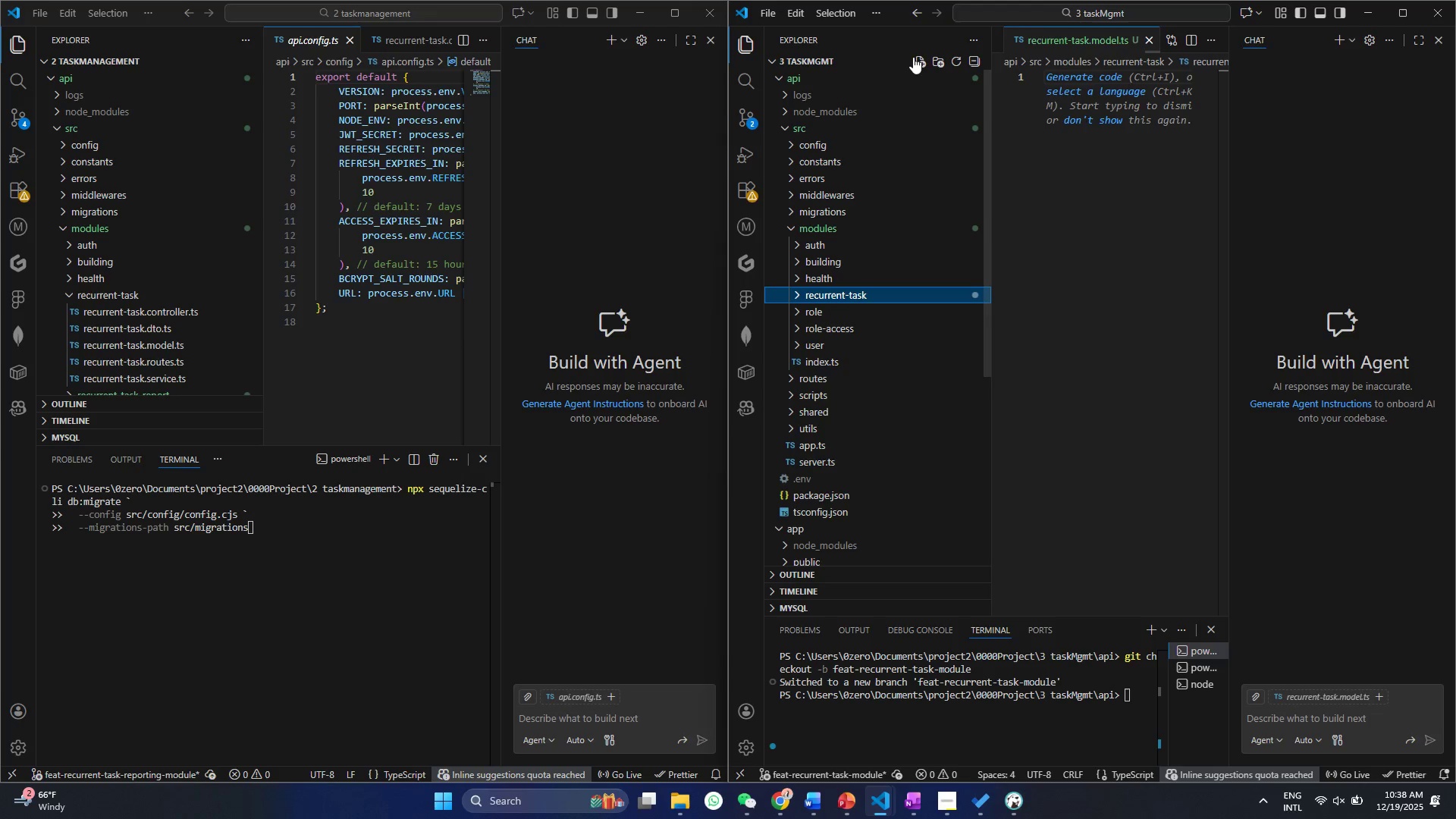 
left_click([919, 60])
 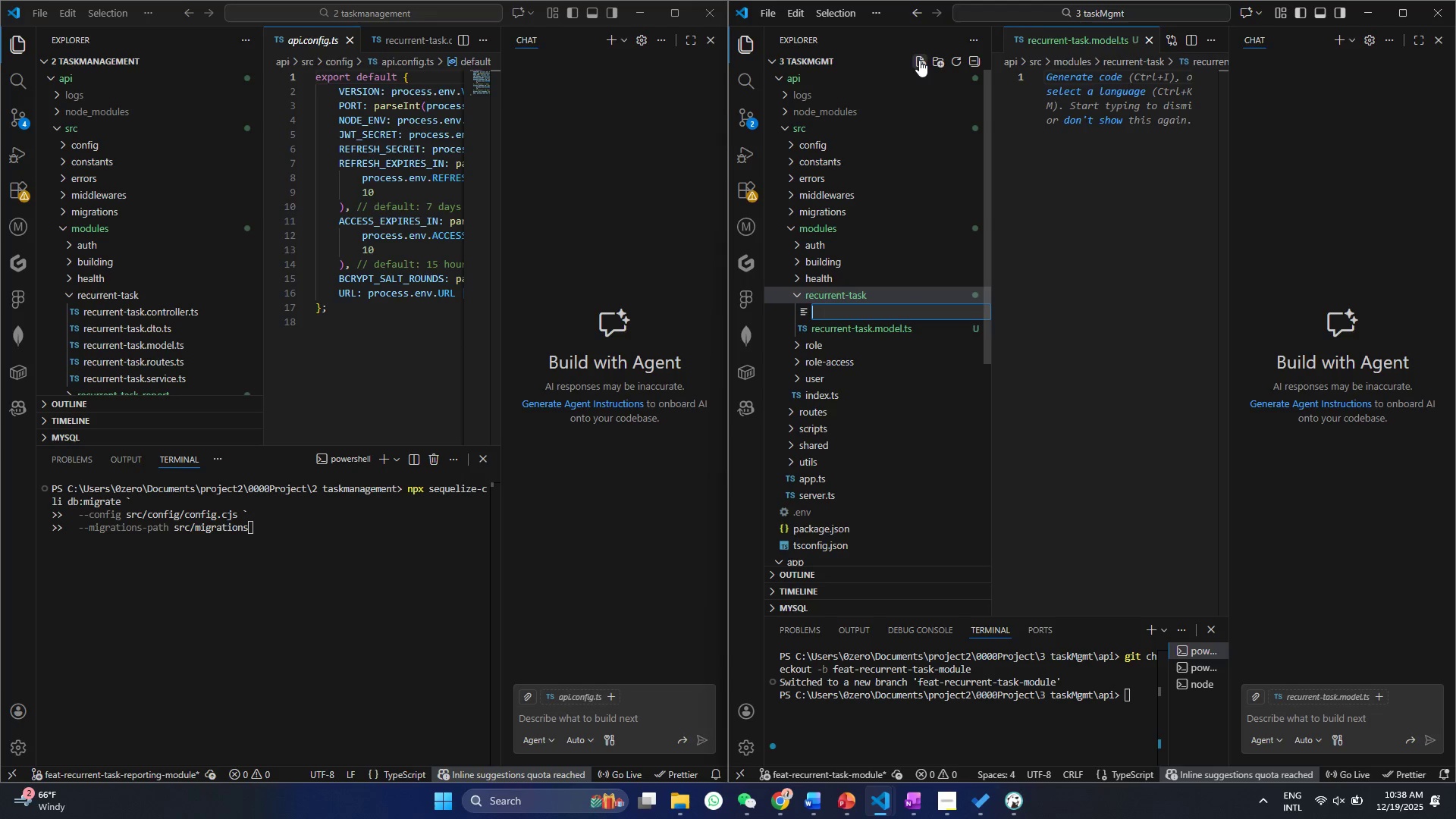 
key(Control+ControlLeft)
 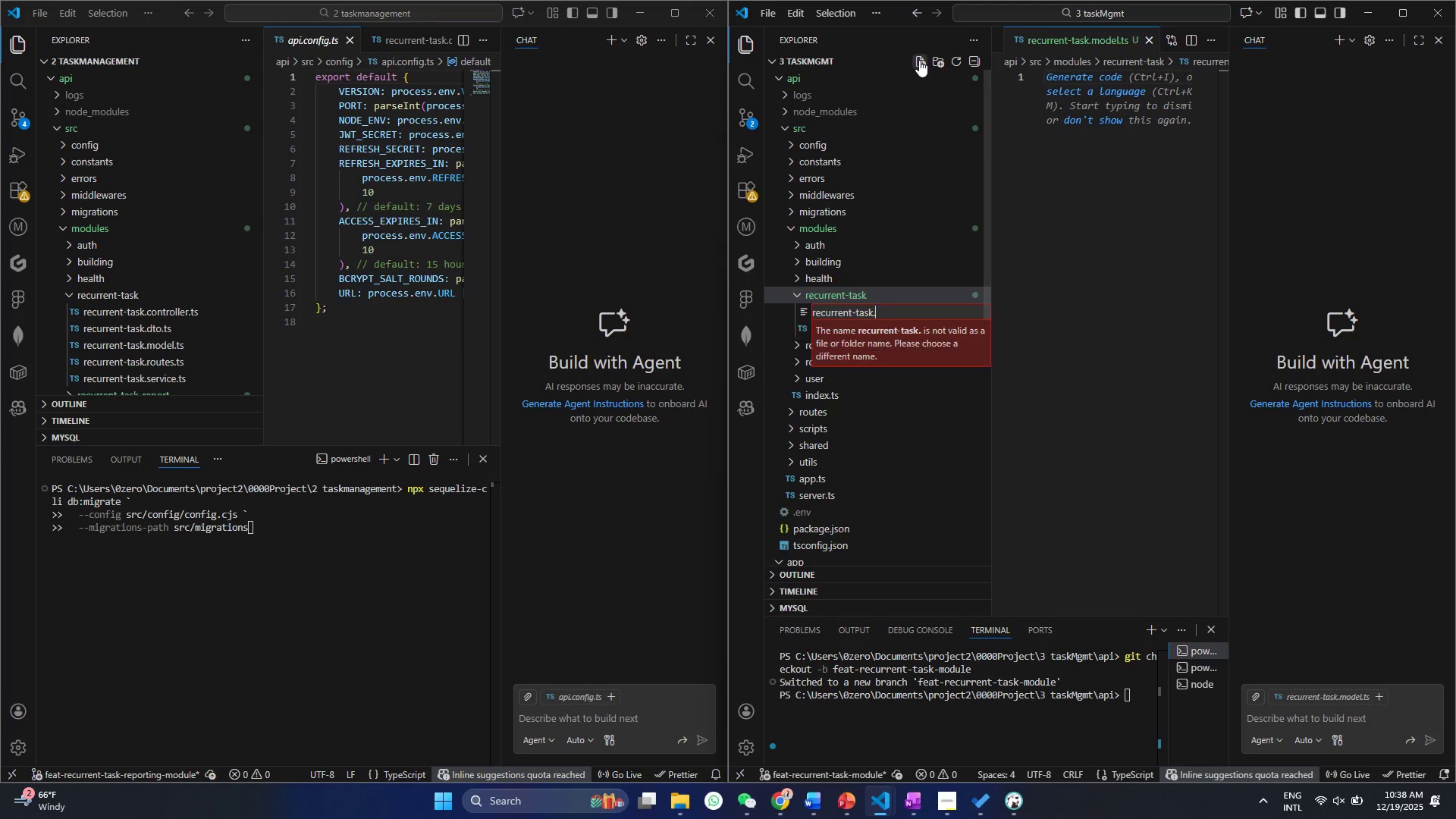 
key(Control+V)
 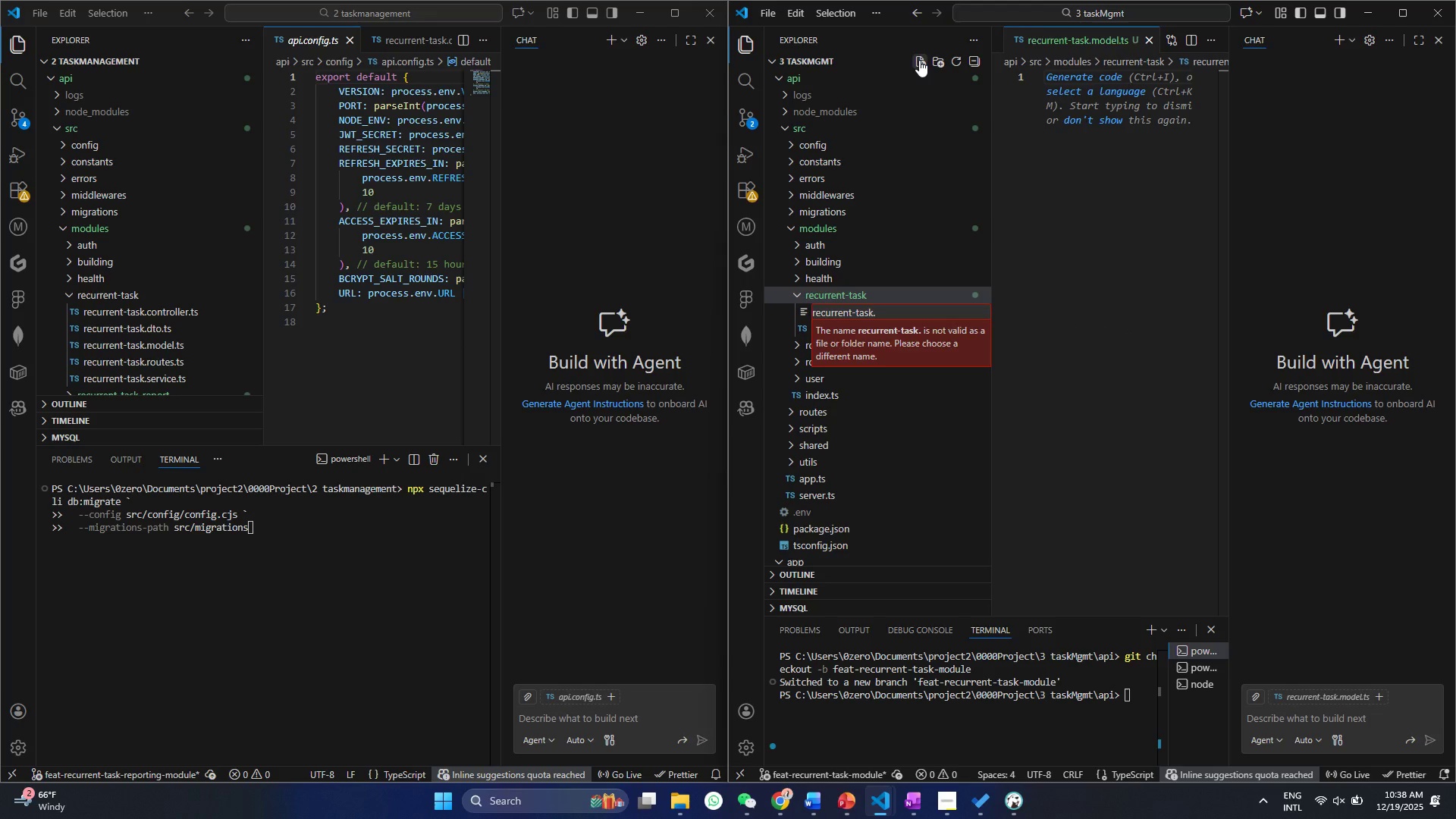 
type(dto.ts)
 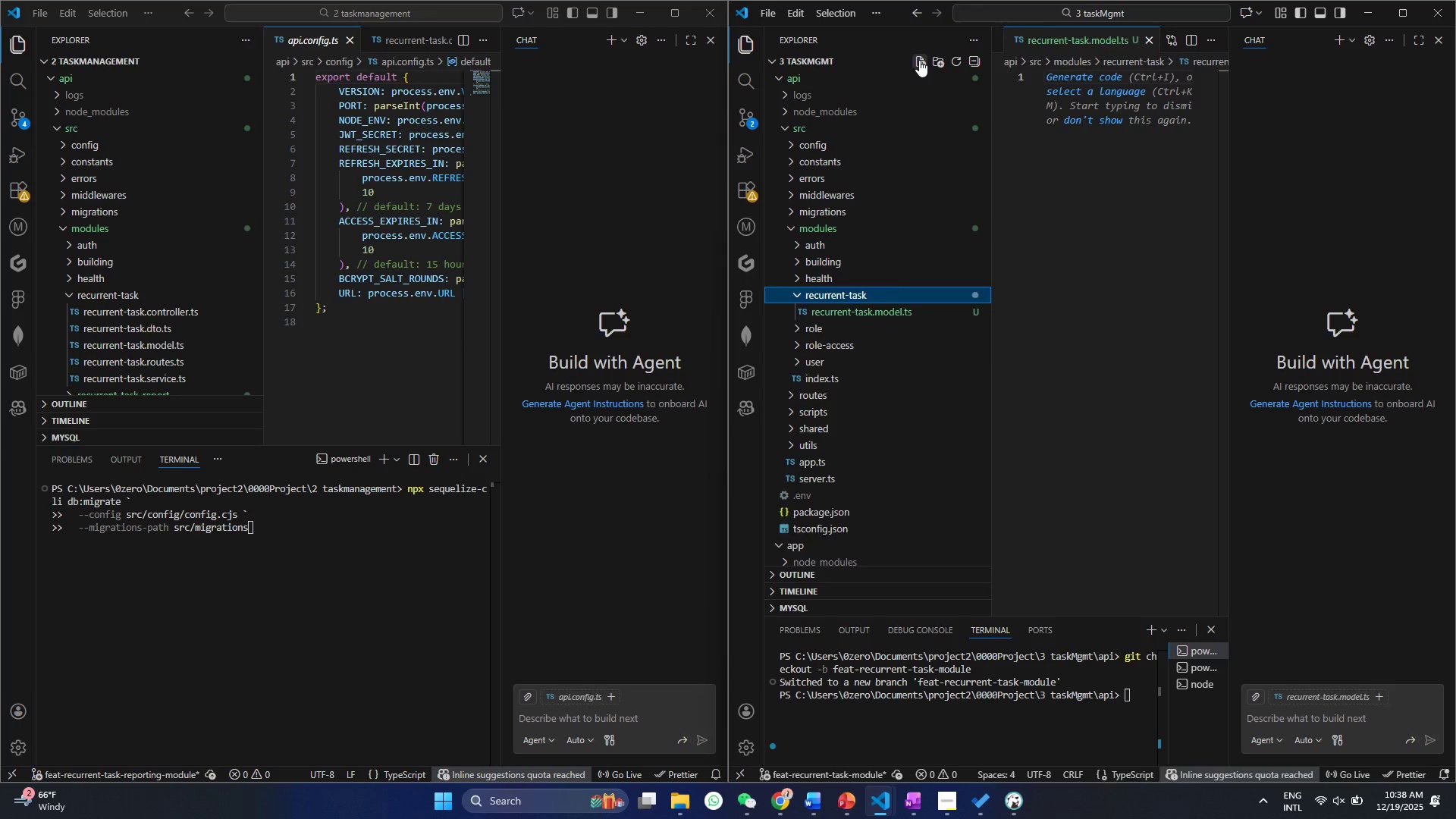 
key(Enter)
 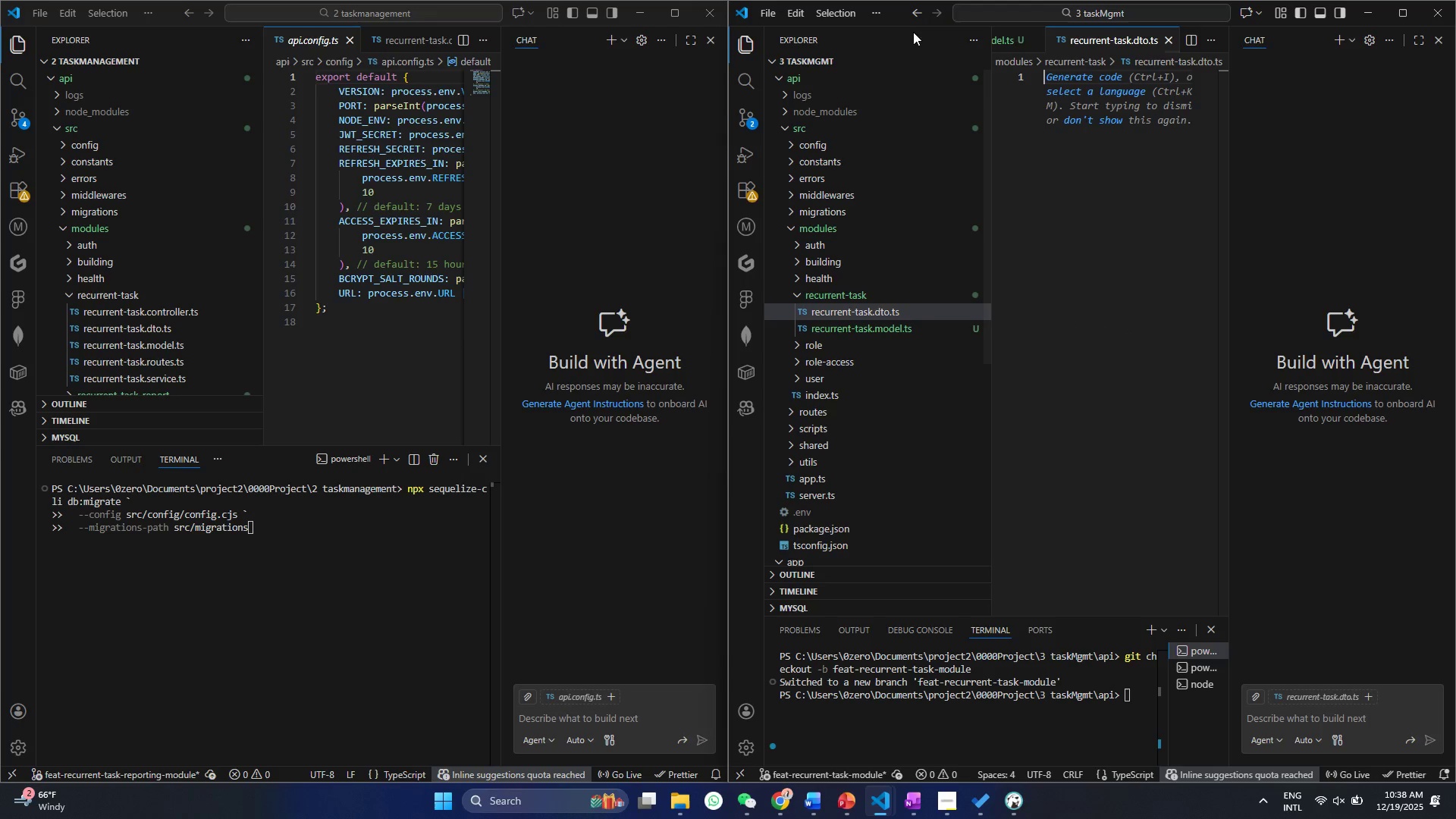 
left_click([918, 66])
 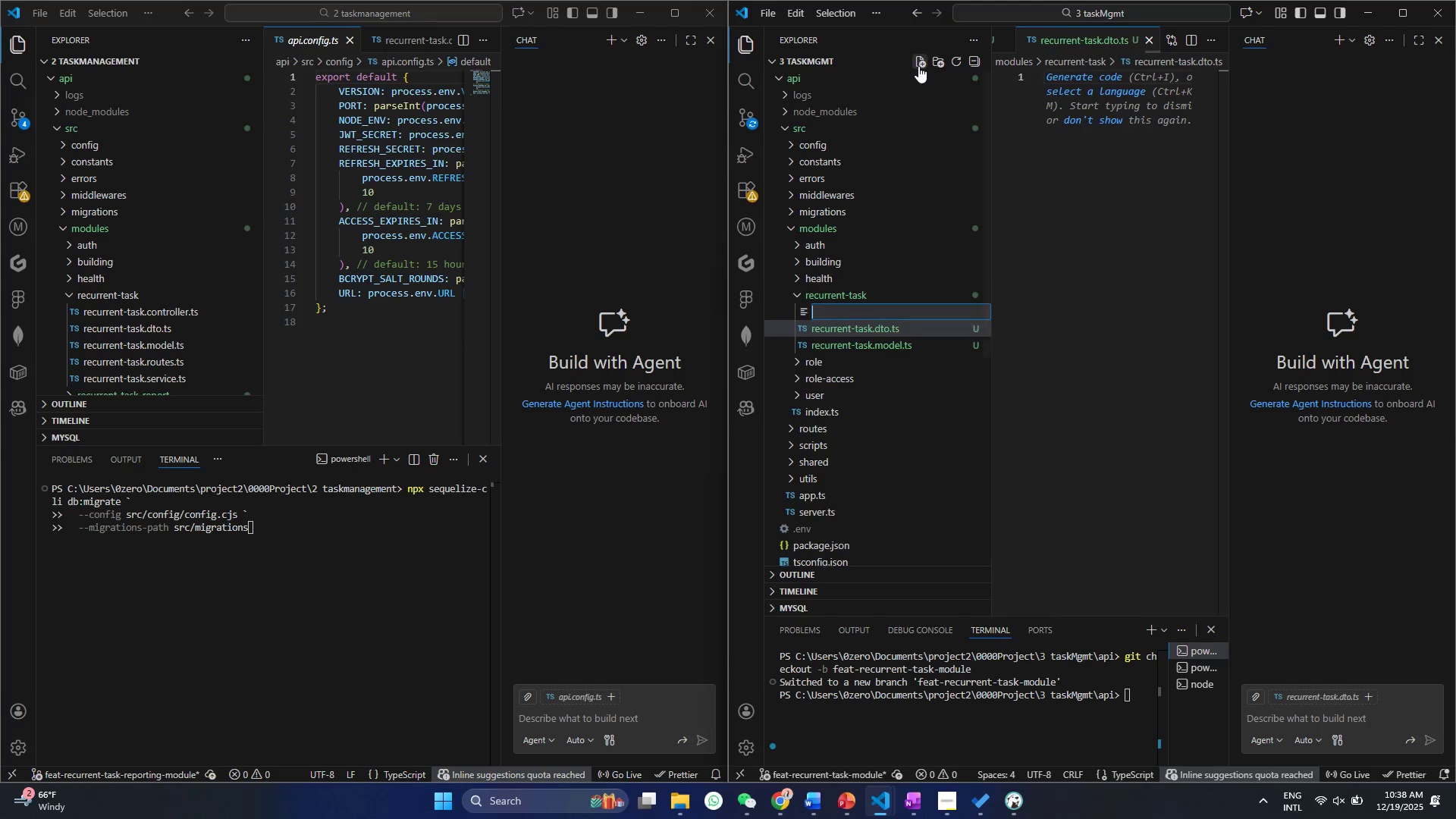 
key(Control+ControlLeft)
 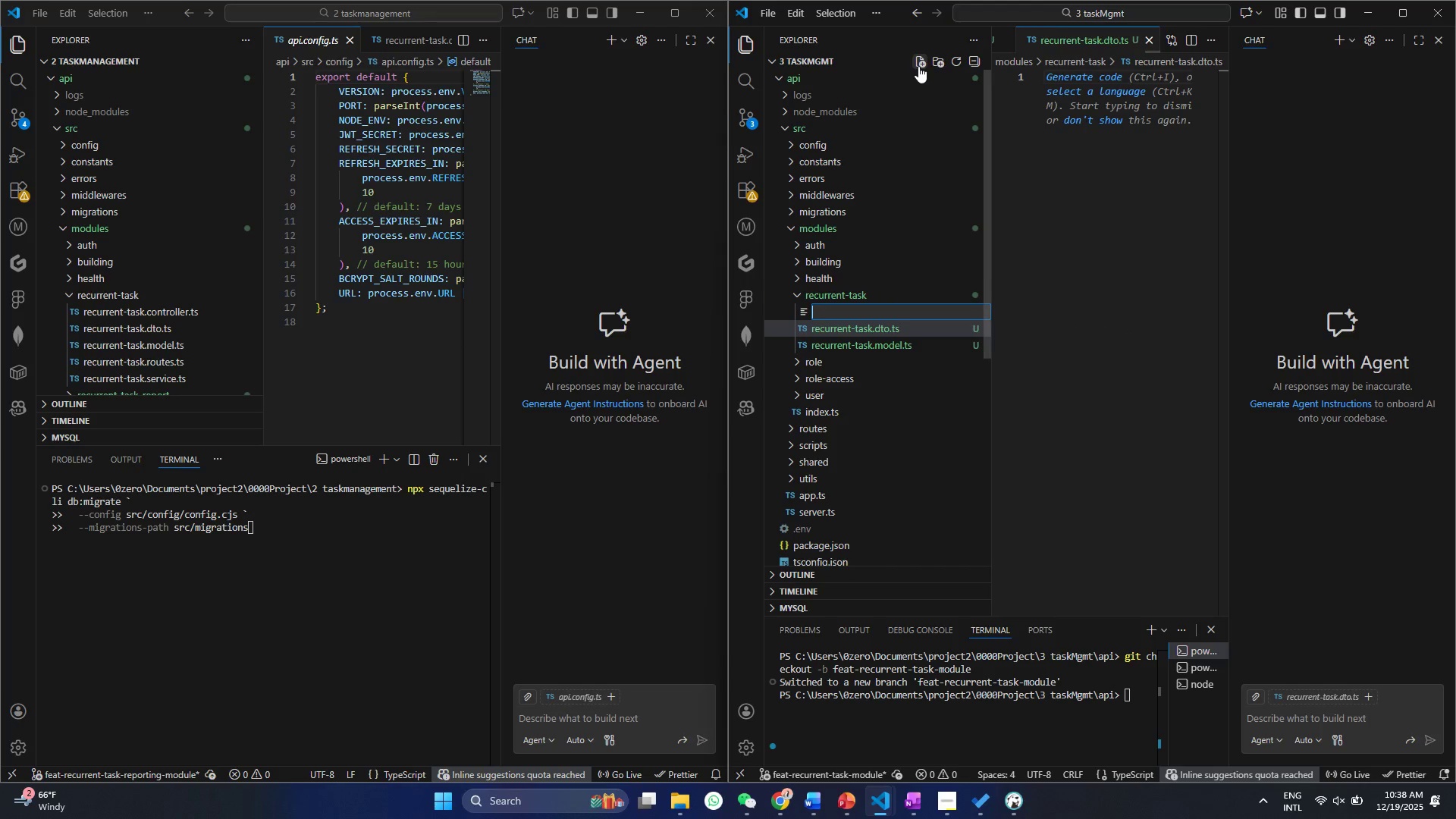 
key(Control+V)
 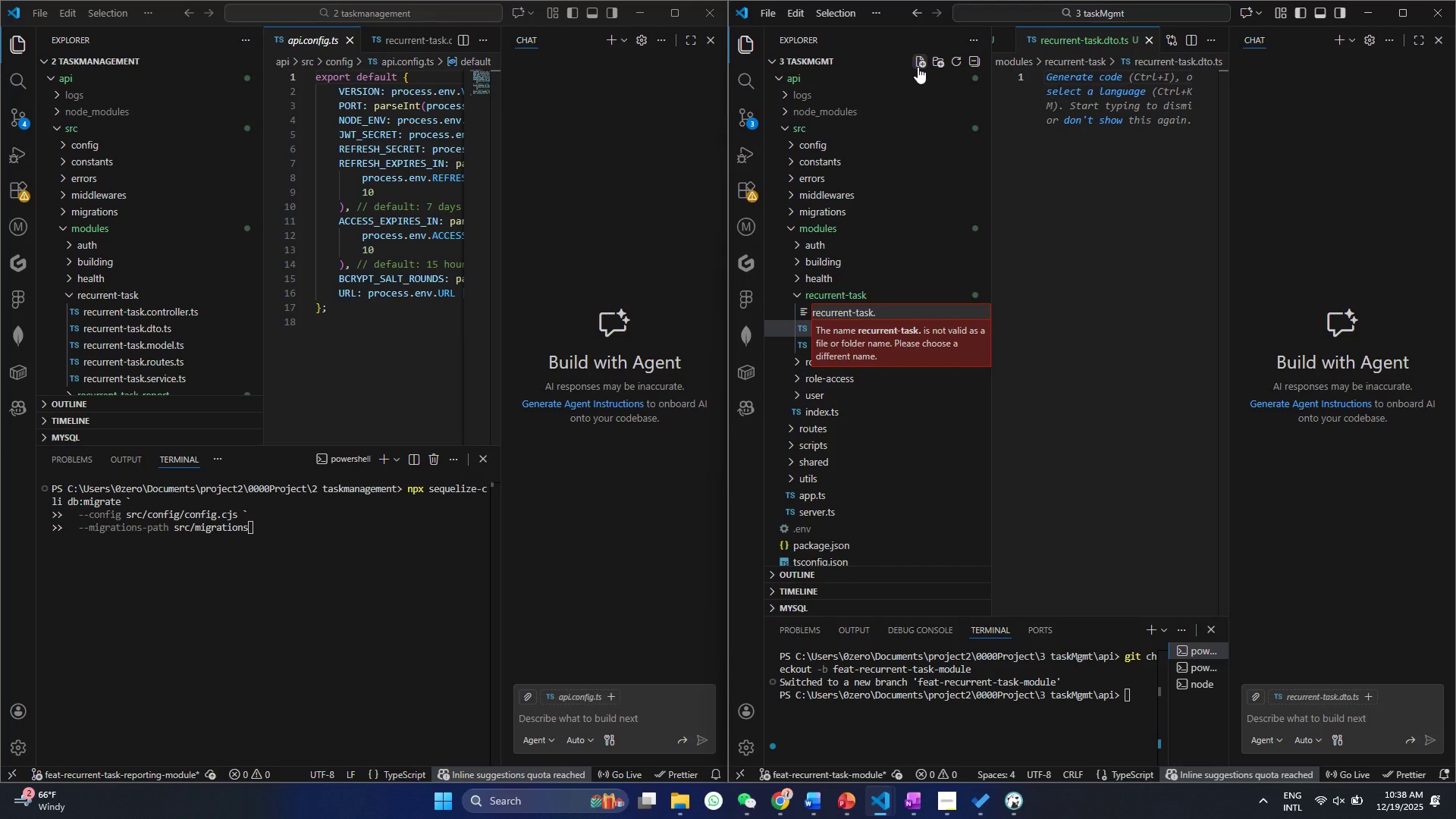 
type(controllers)
key(Backspace)
type(.ts)
 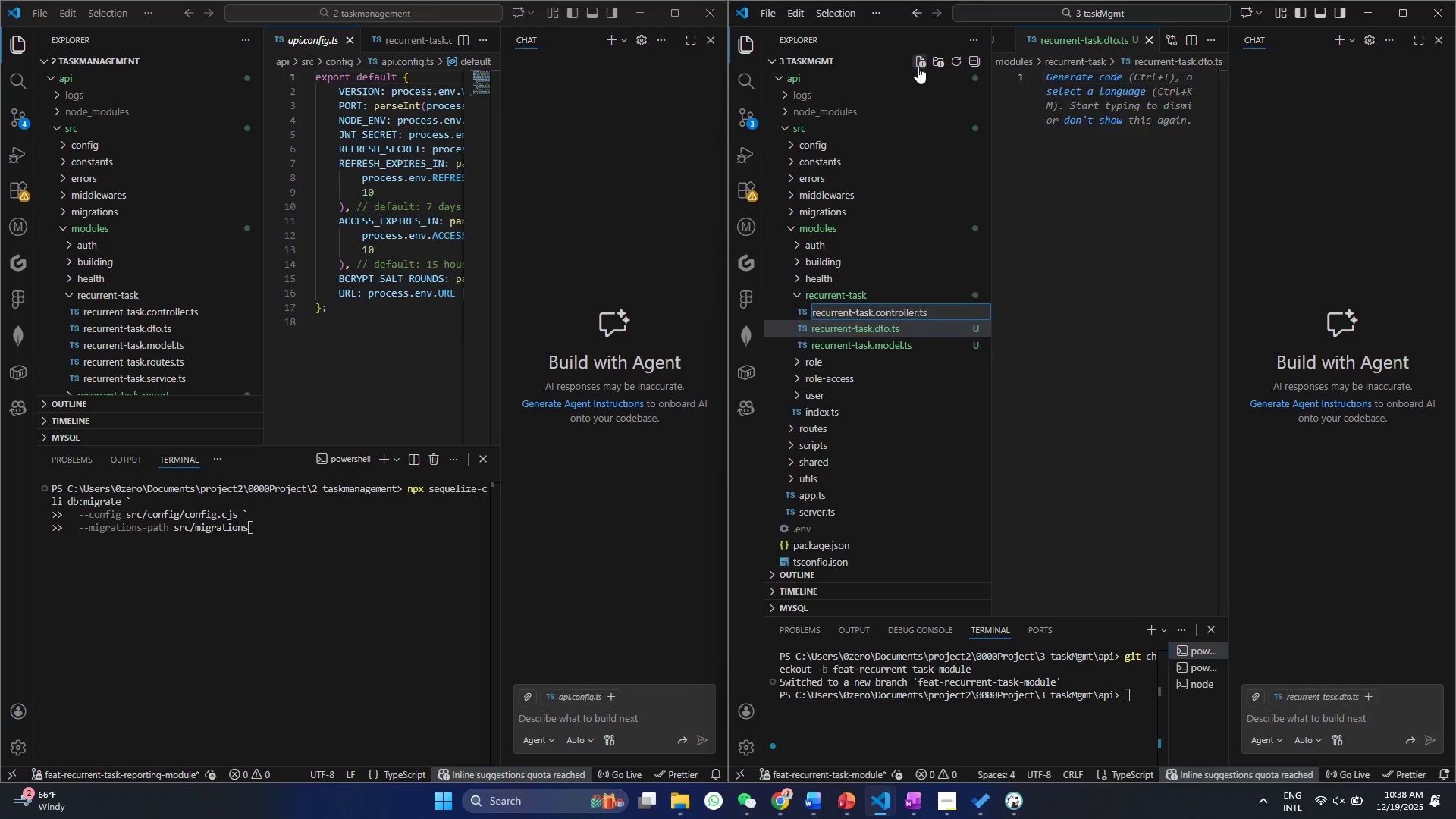 
key(Enter)
 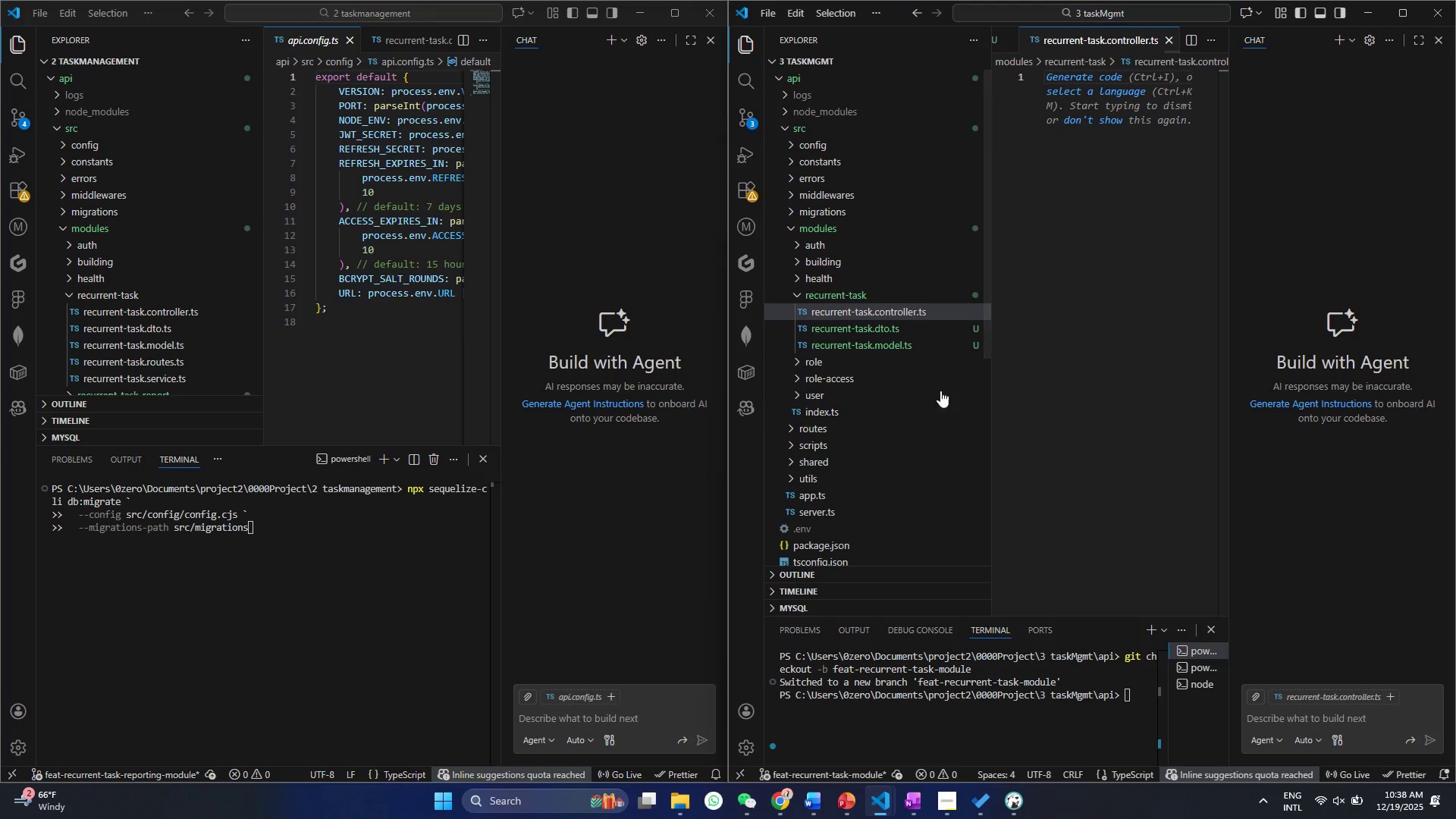 
right_click([883, 344])
 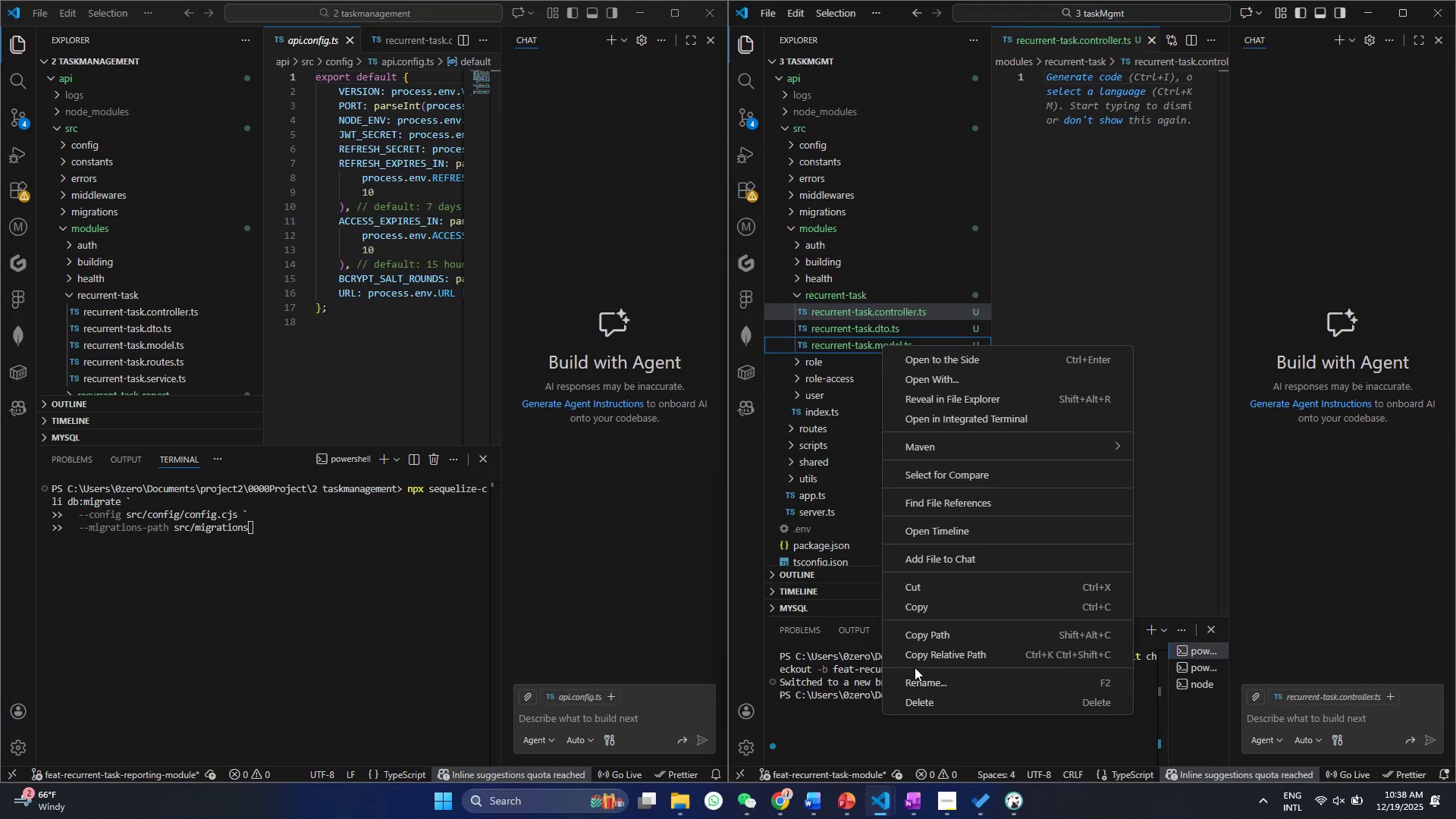 
left_click([918, 679])
 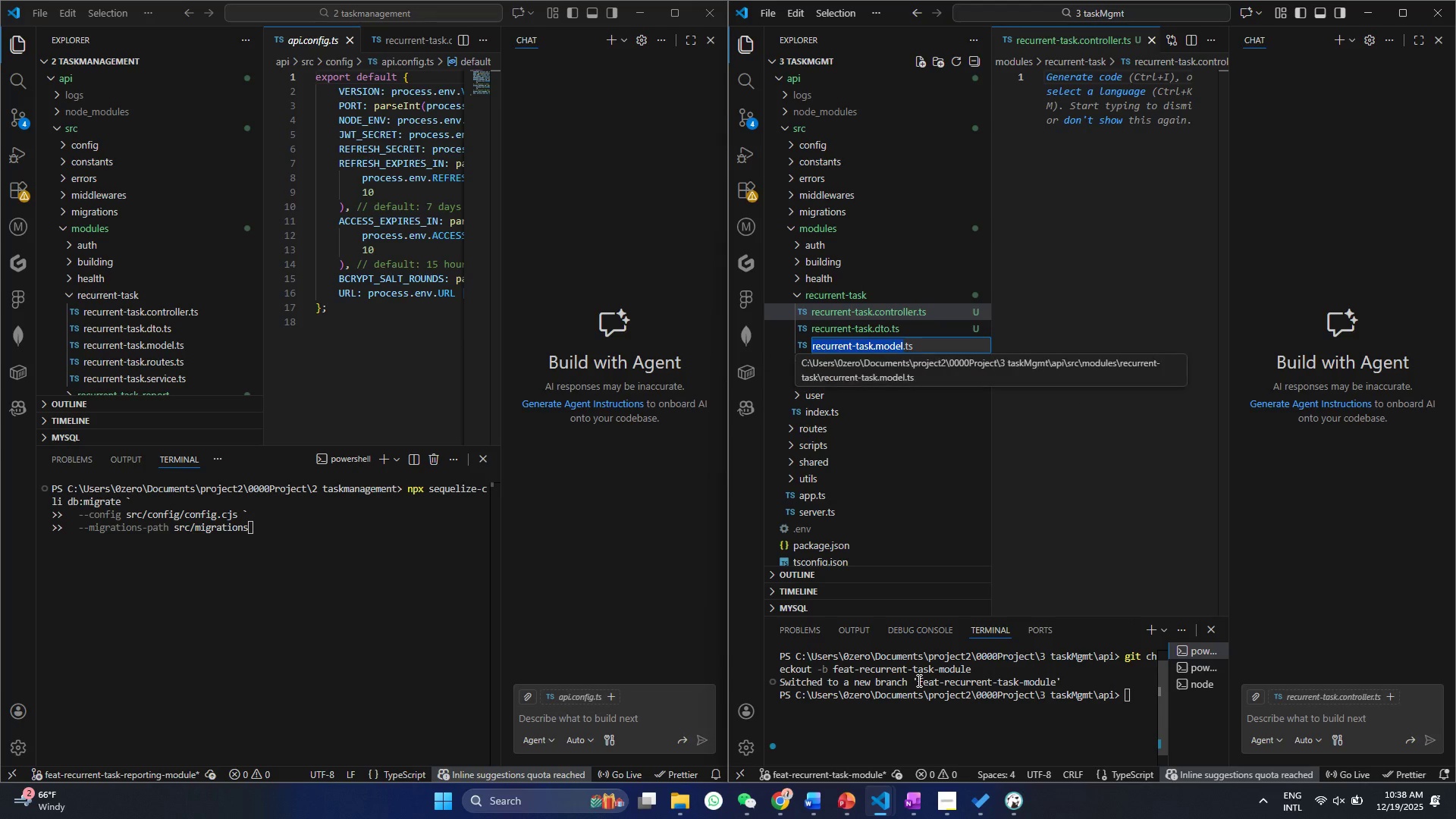 
key(ArrowRight)
 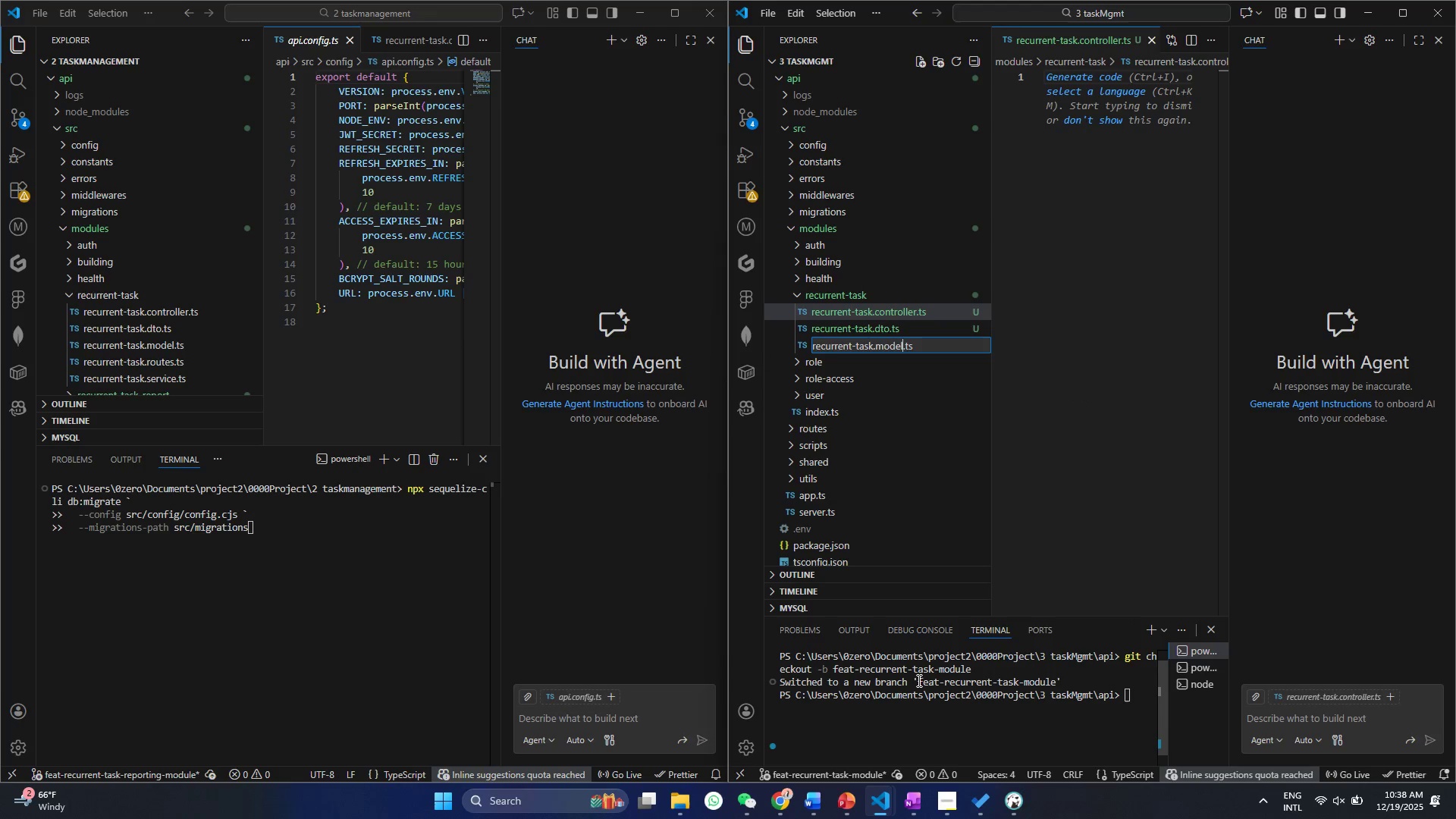 
key(S)
 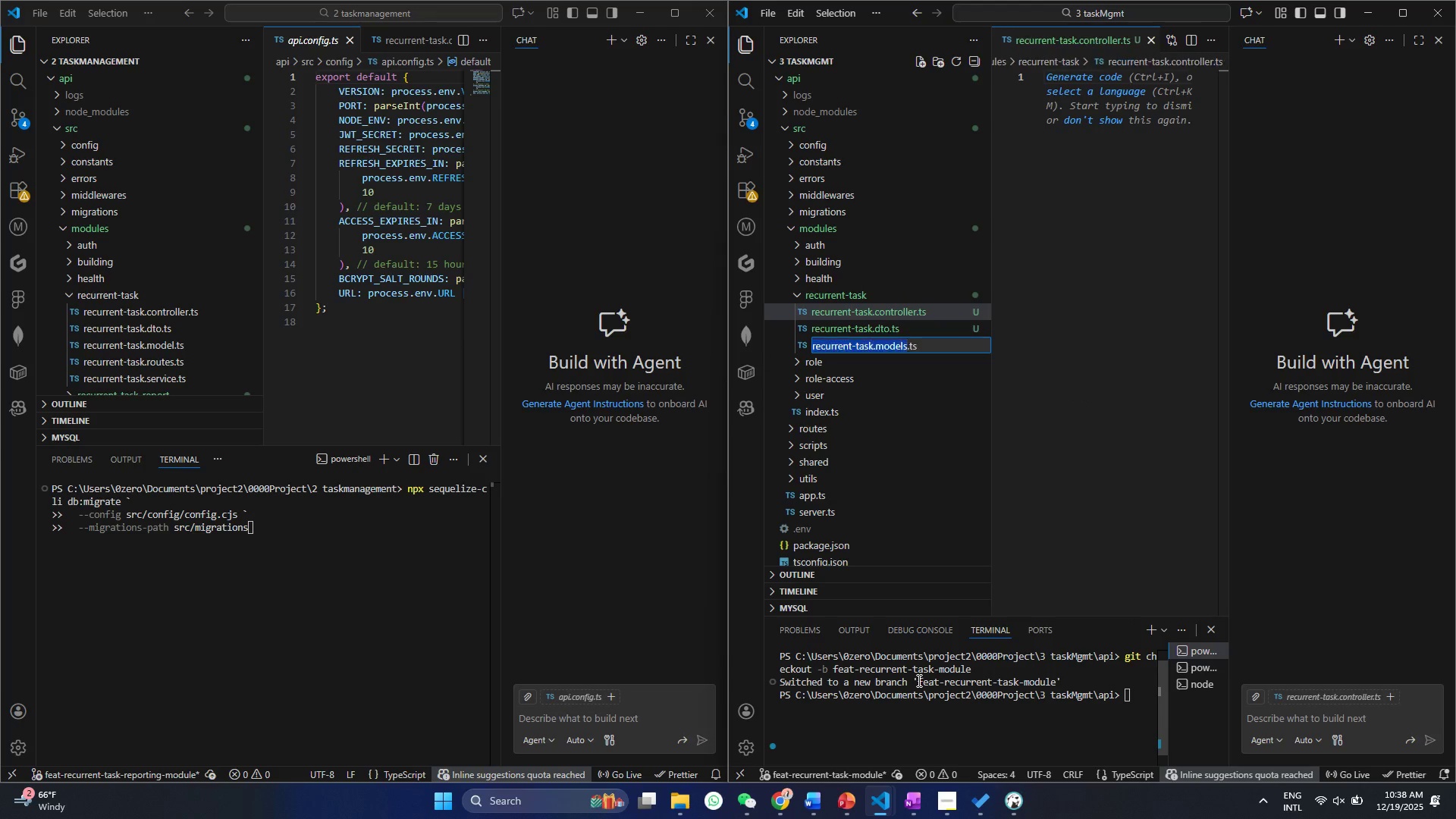 
key(Enter)
 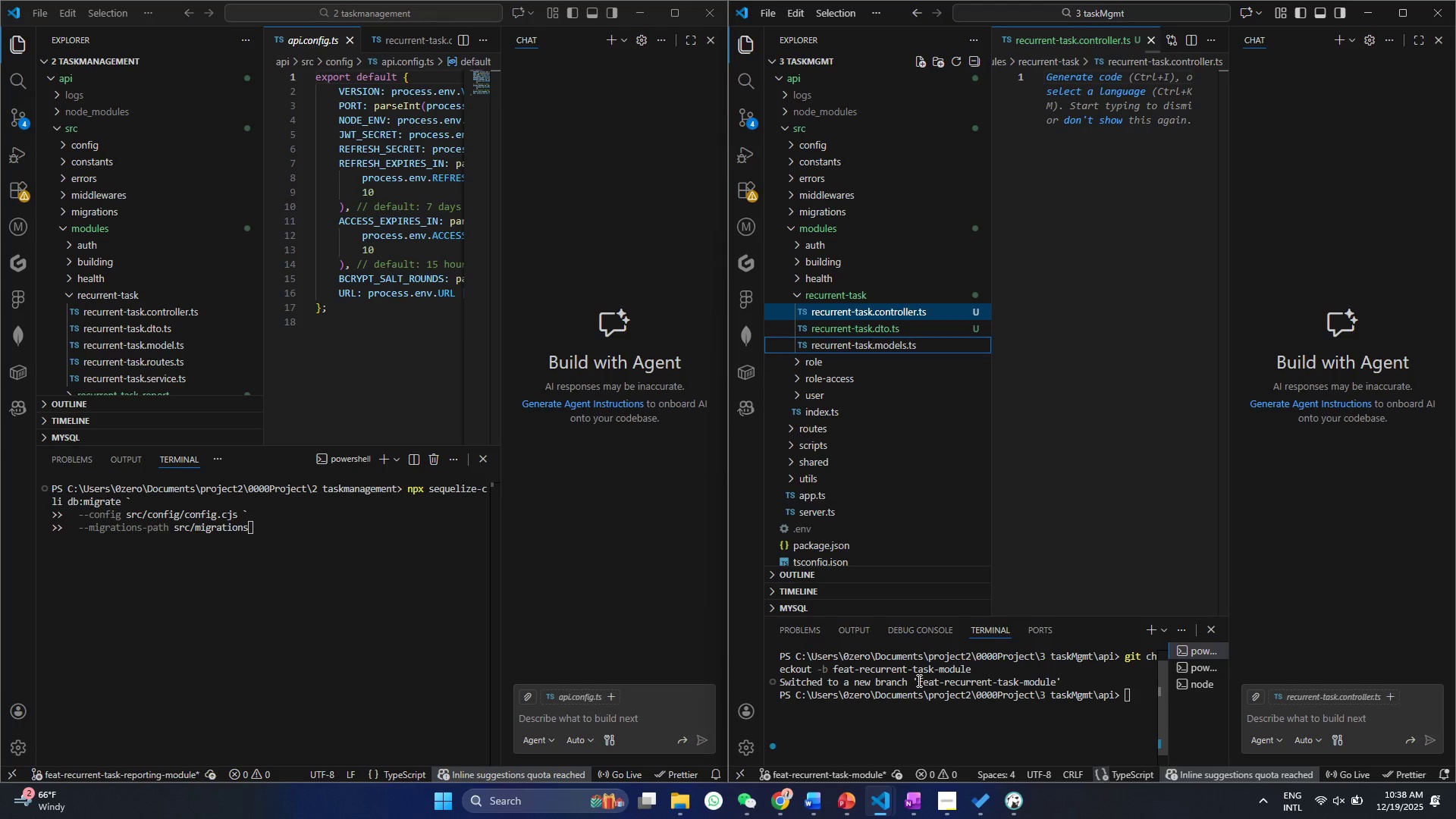 
scroll: coordinate [918, 680], scroll_direction: up, amount: 2.0
 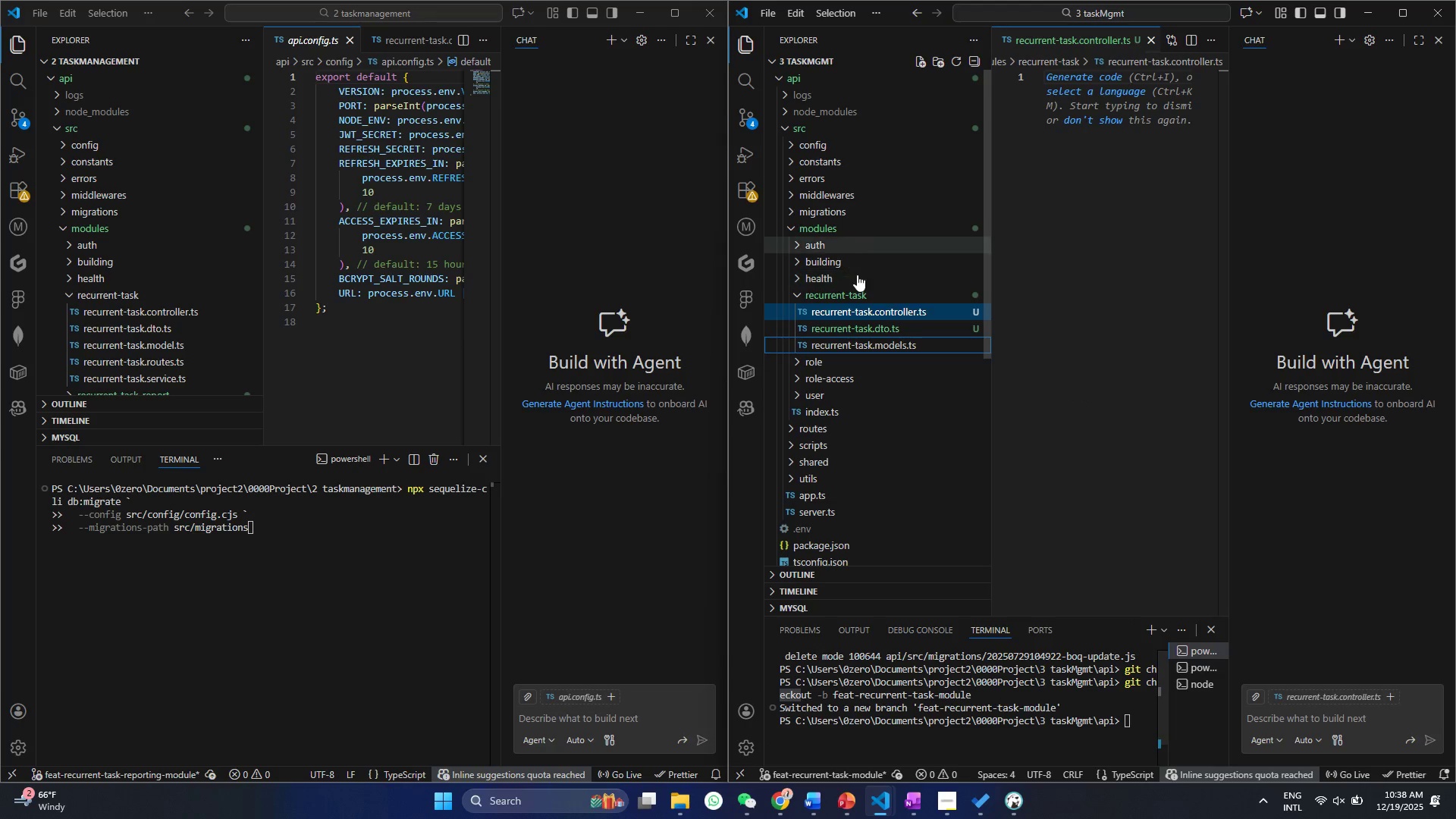 
left_click([864, 296])
 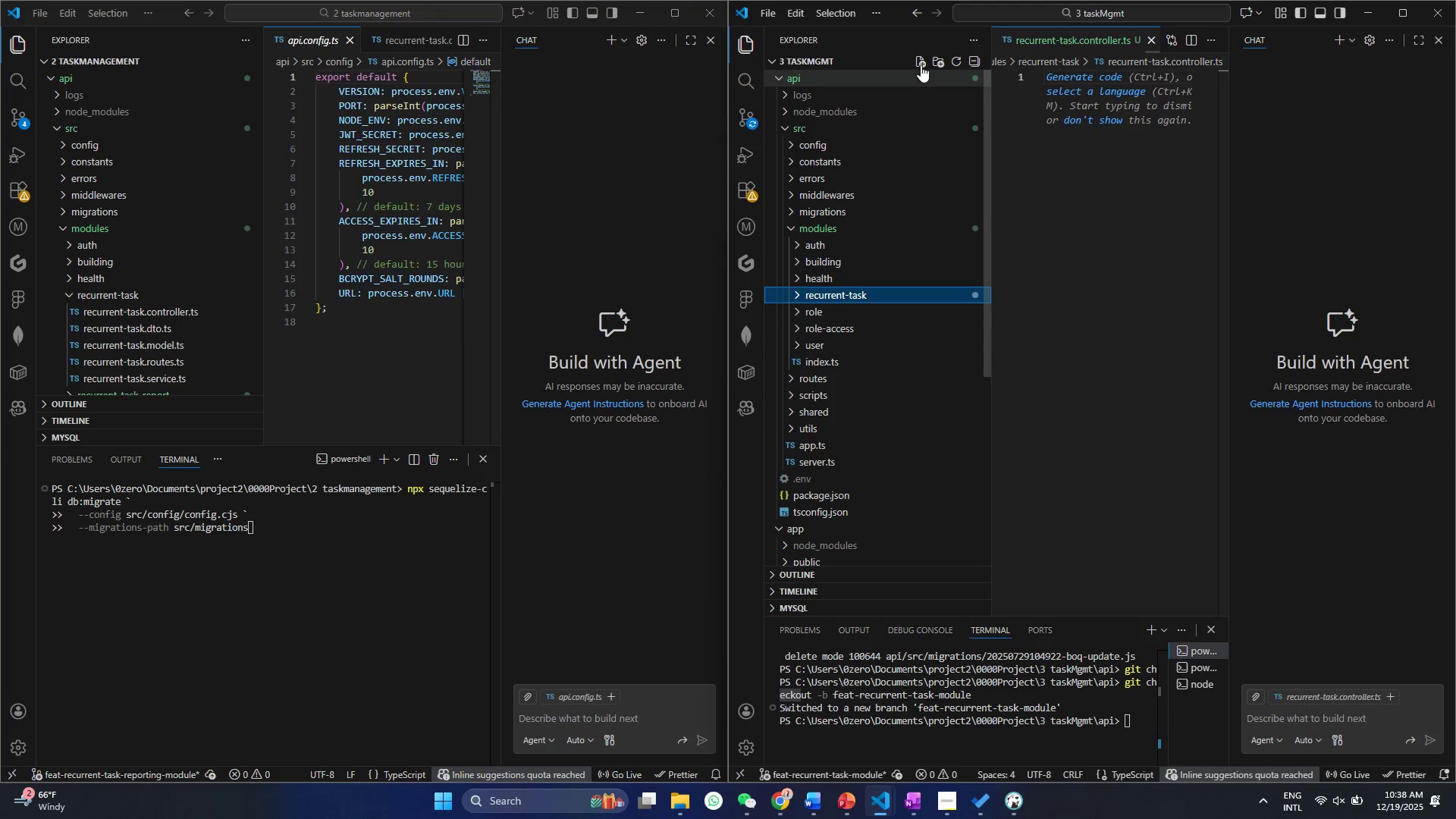 
left_click([920, 58])
 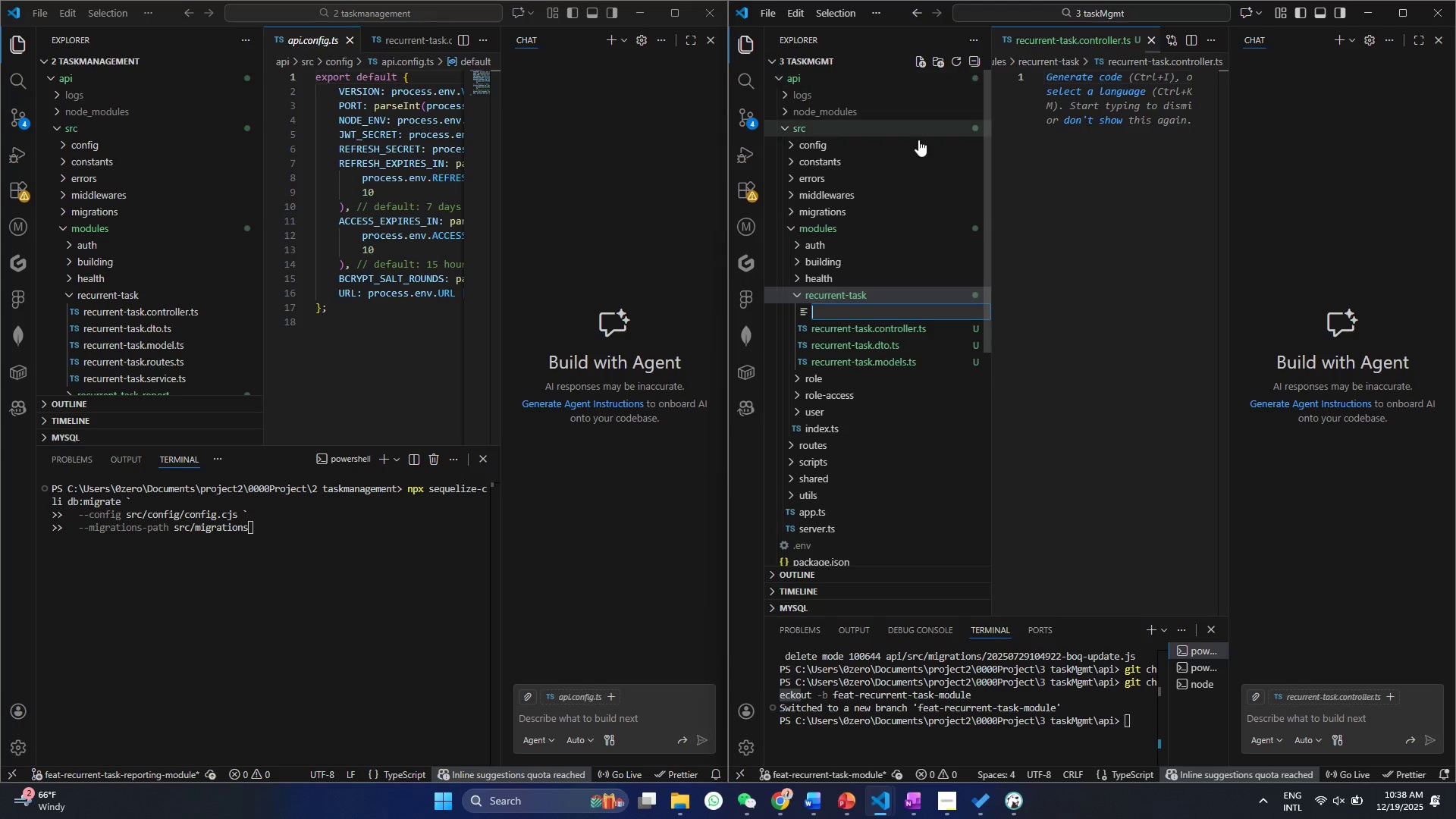 
key(Control+V)
 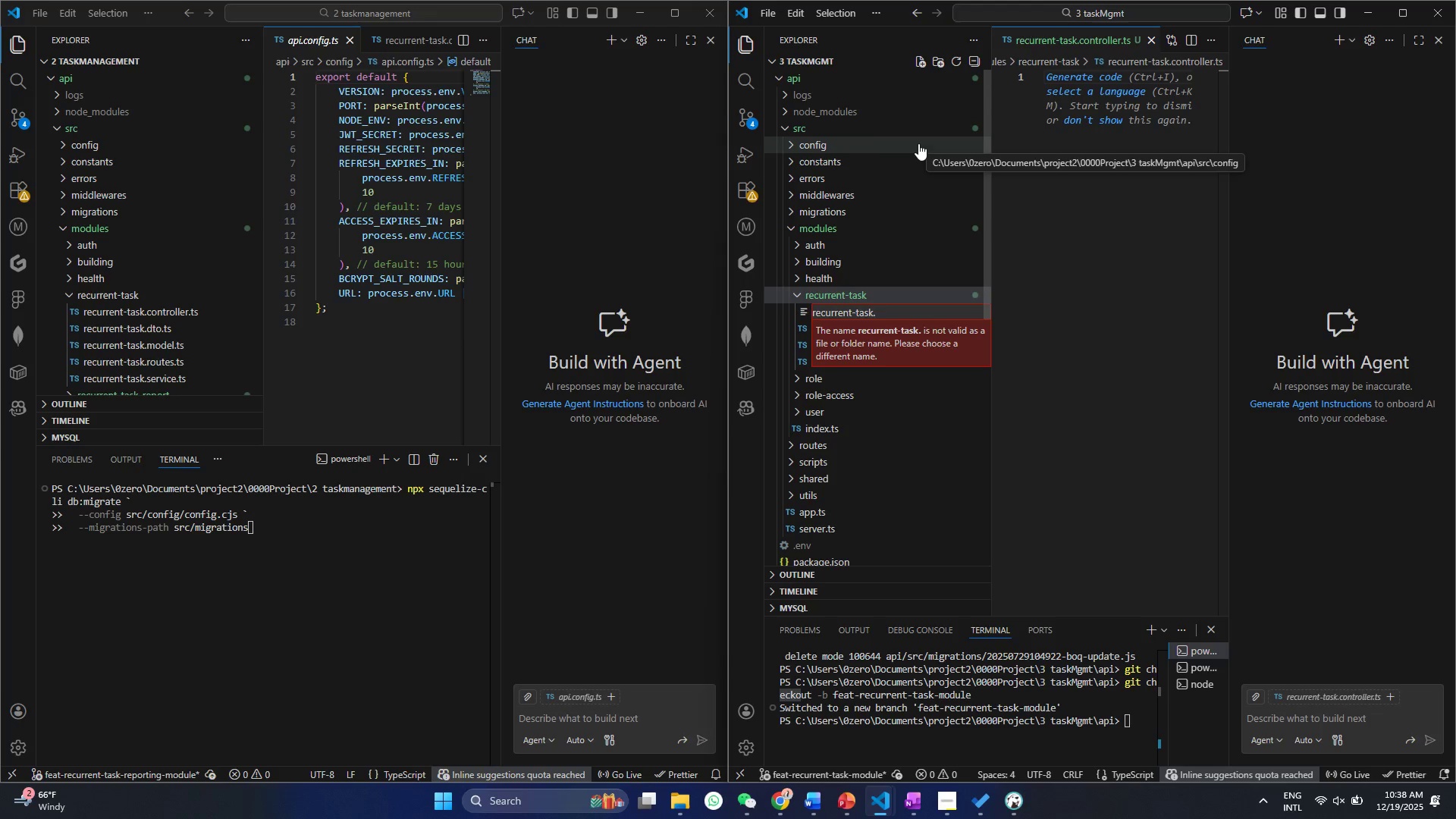 
type(service.ts)
 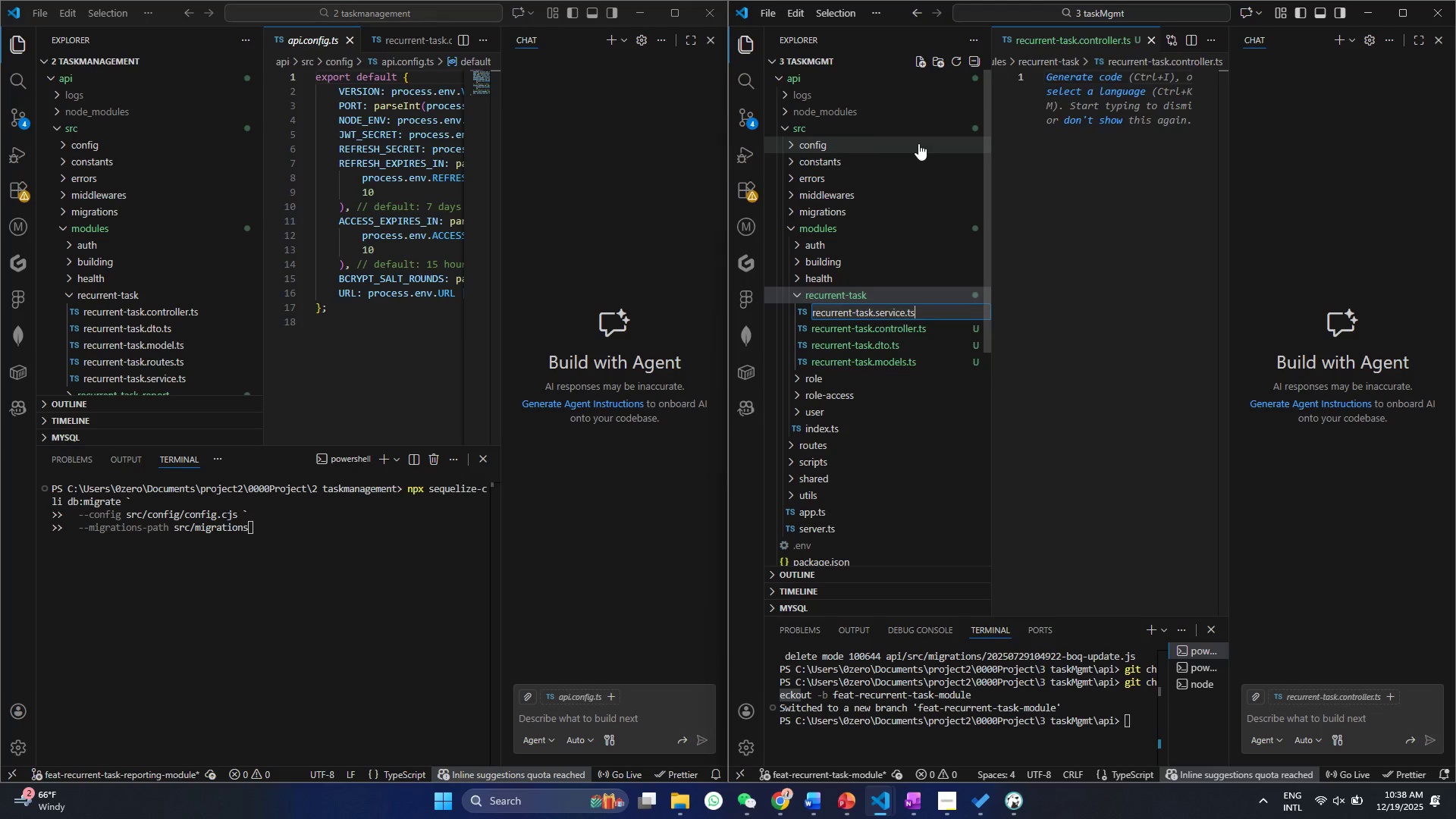 
key(Enter)
 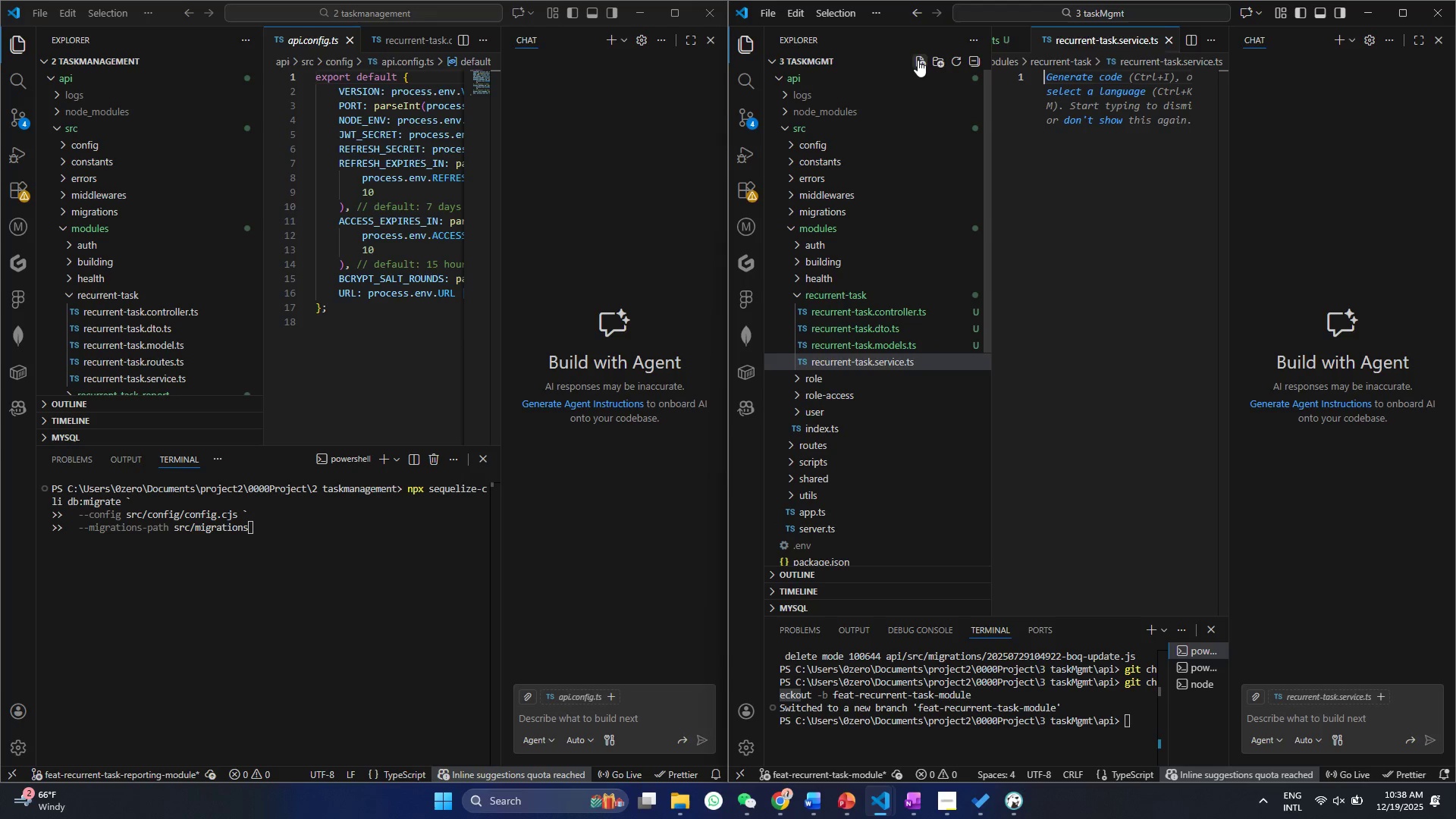 
left_click([918, 60])
 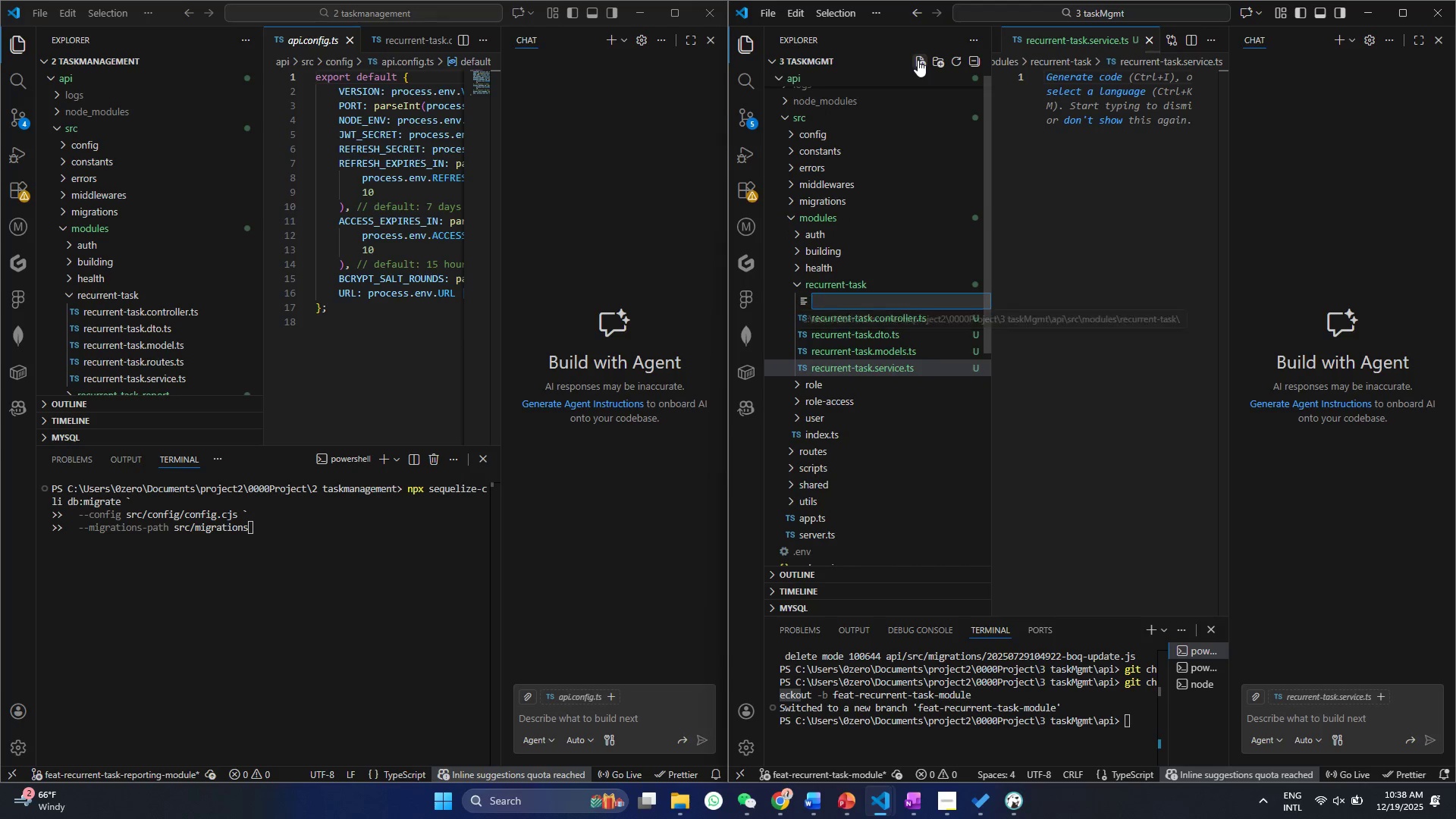 
key(Control+ControlLeft)
 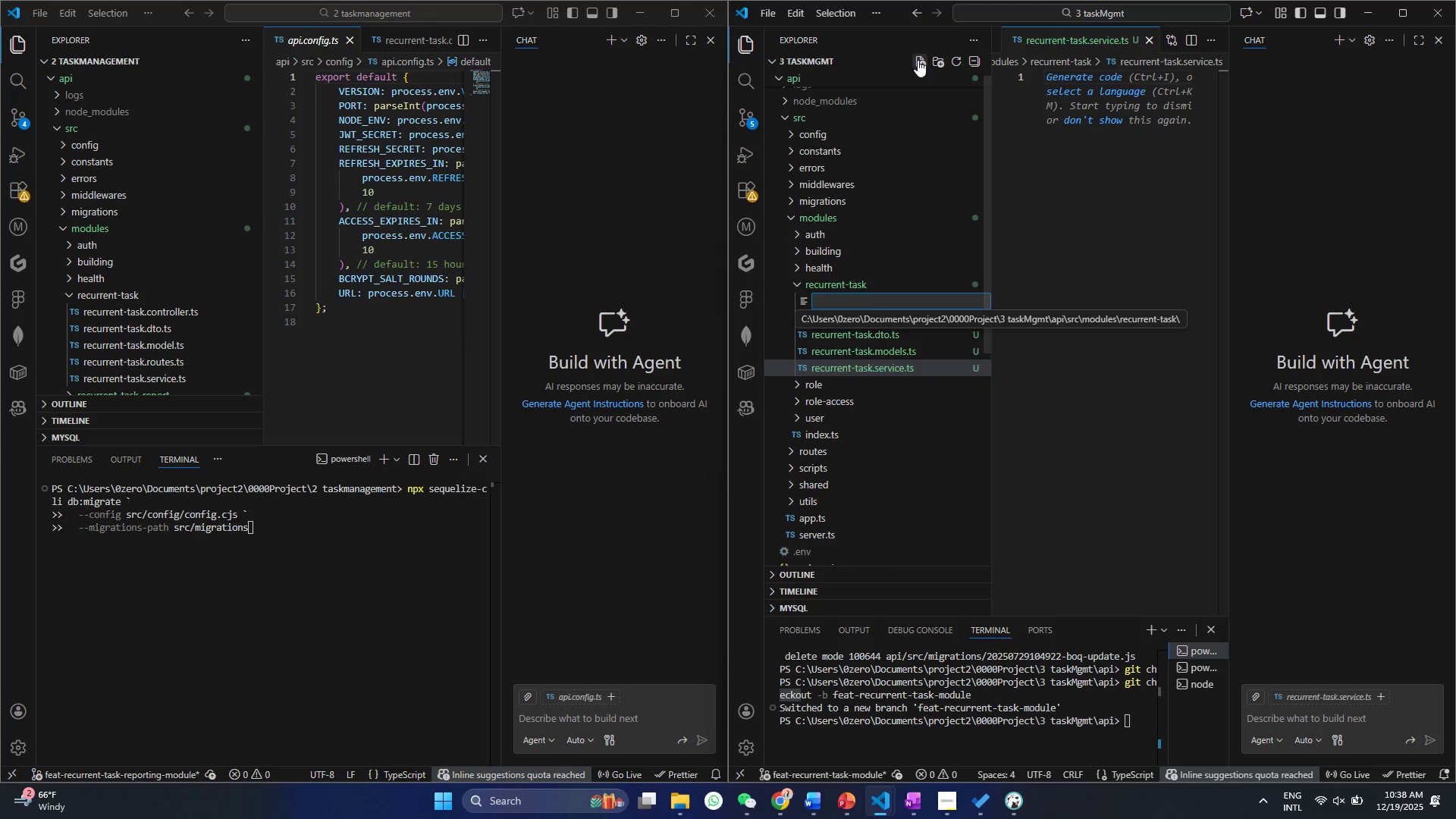 
key(Control+V)
 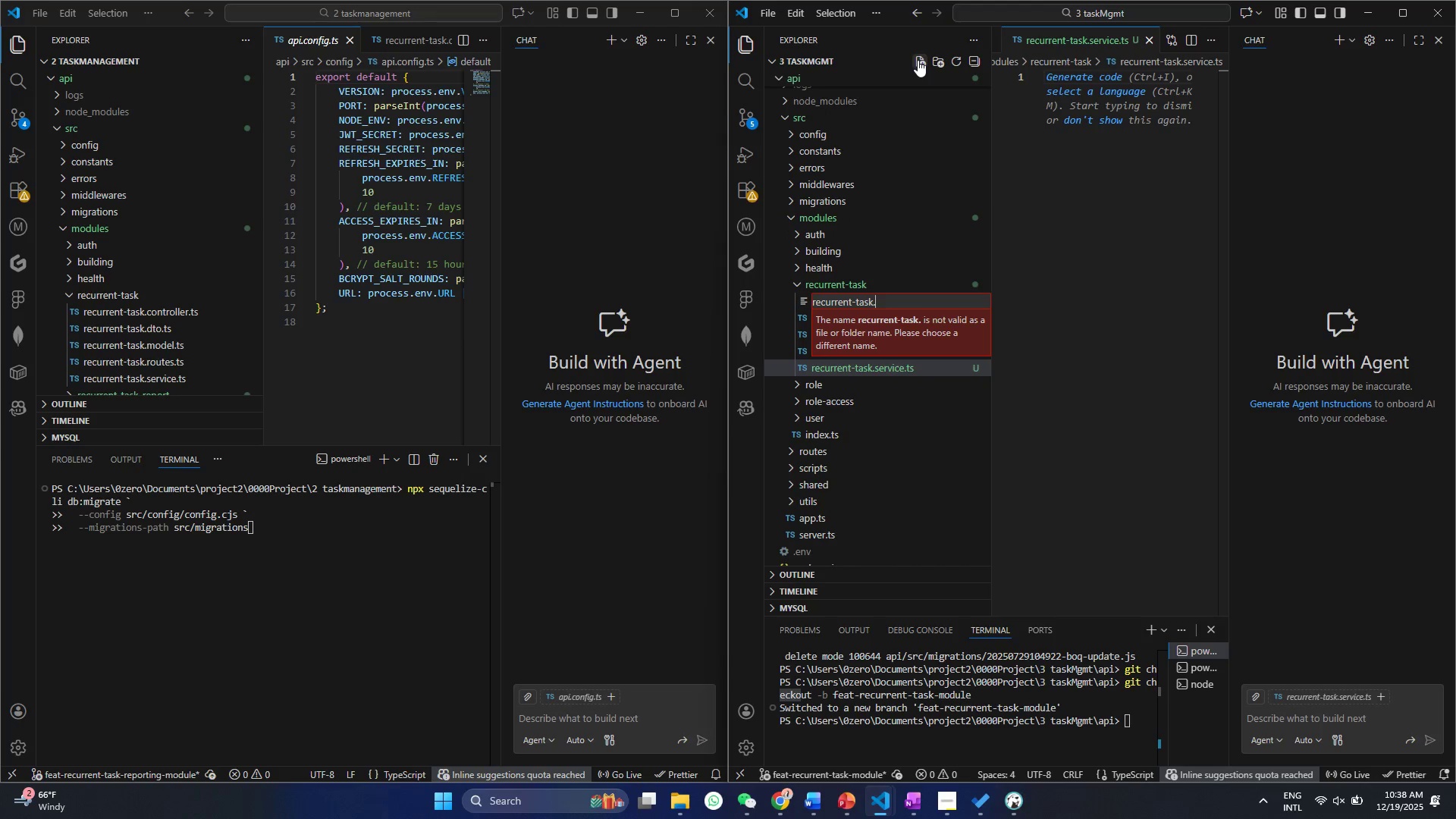 
type(routes.ts)
 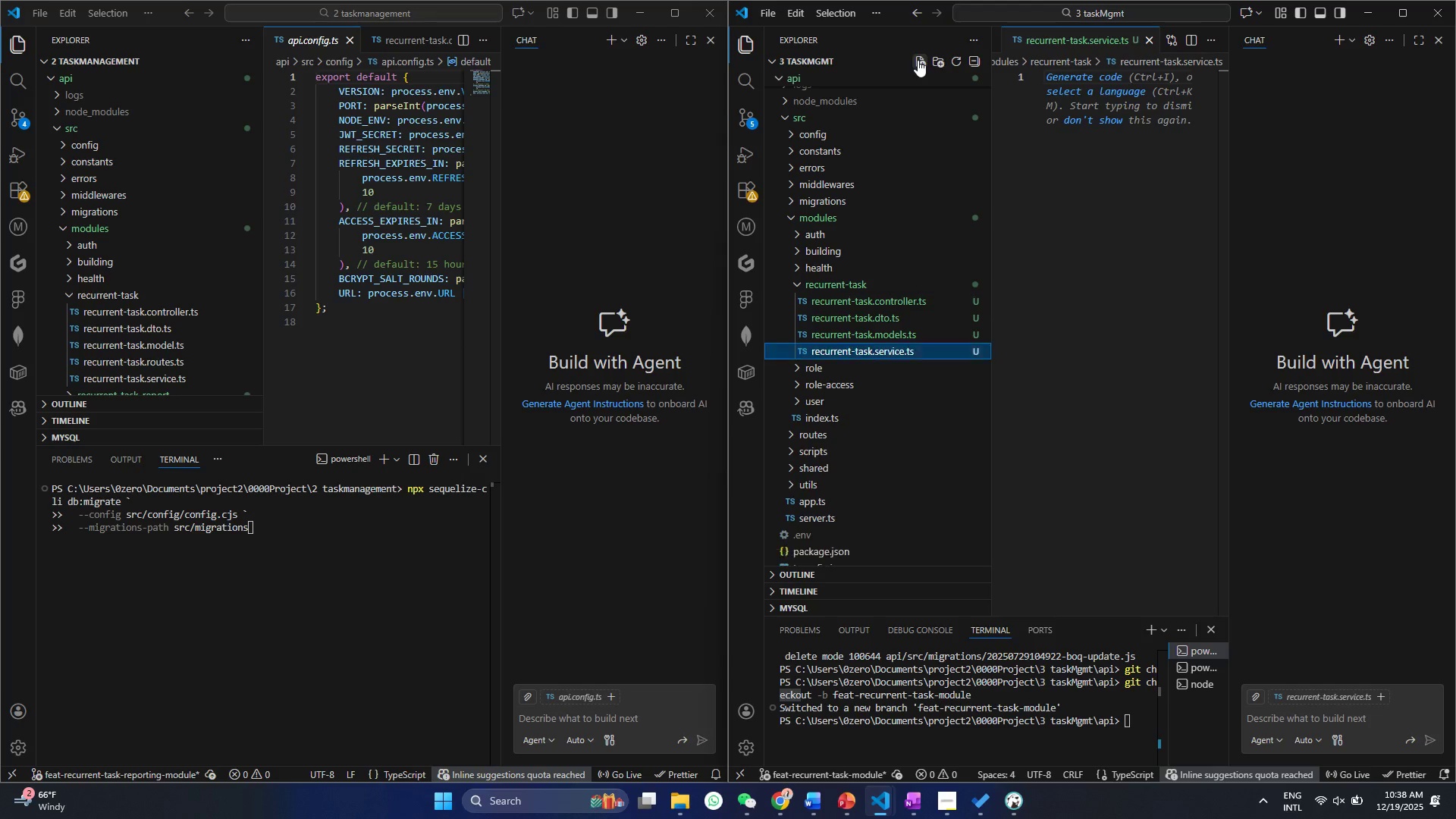 
key(Enter)
 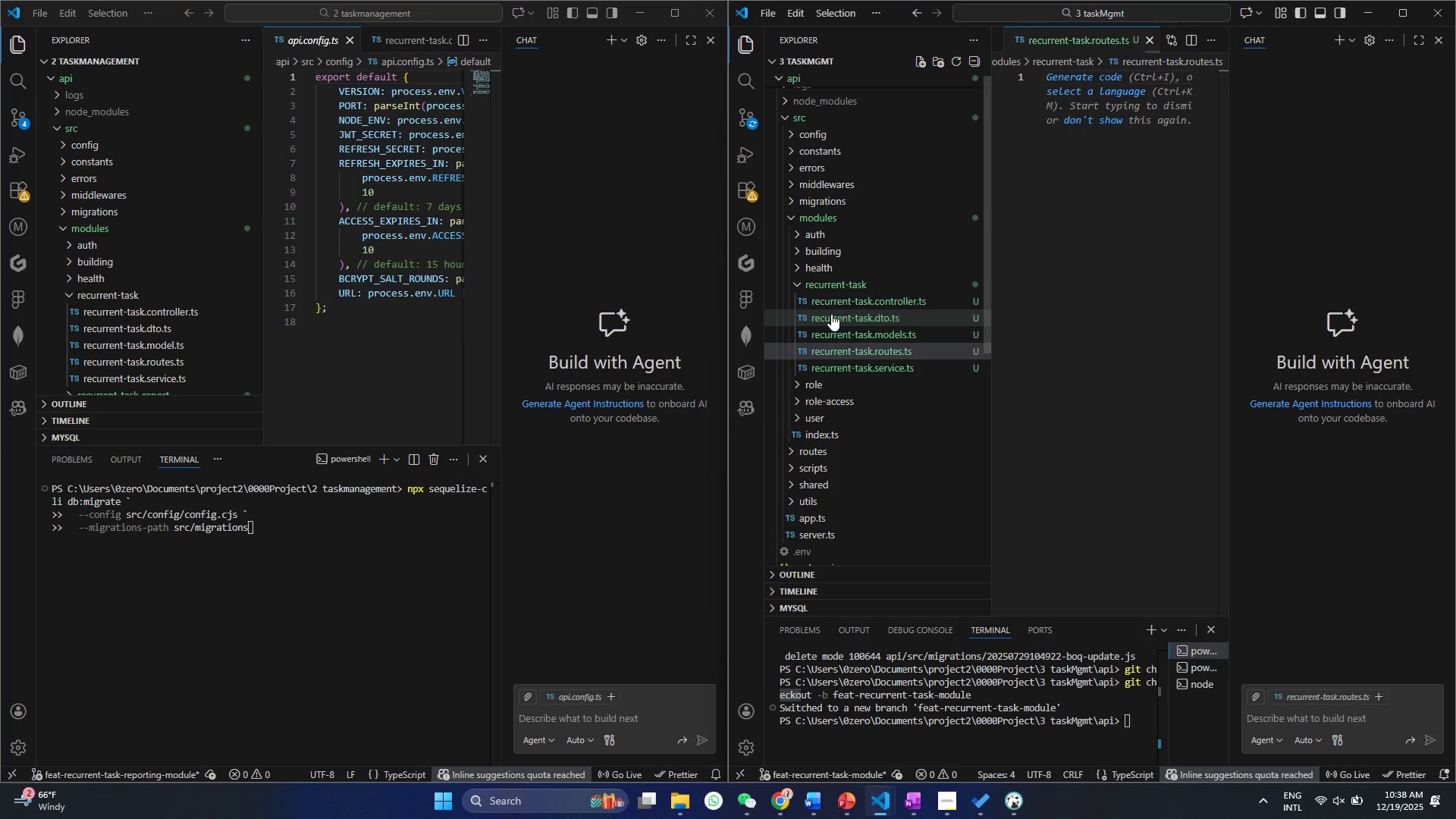 
left_click([852, 338])
 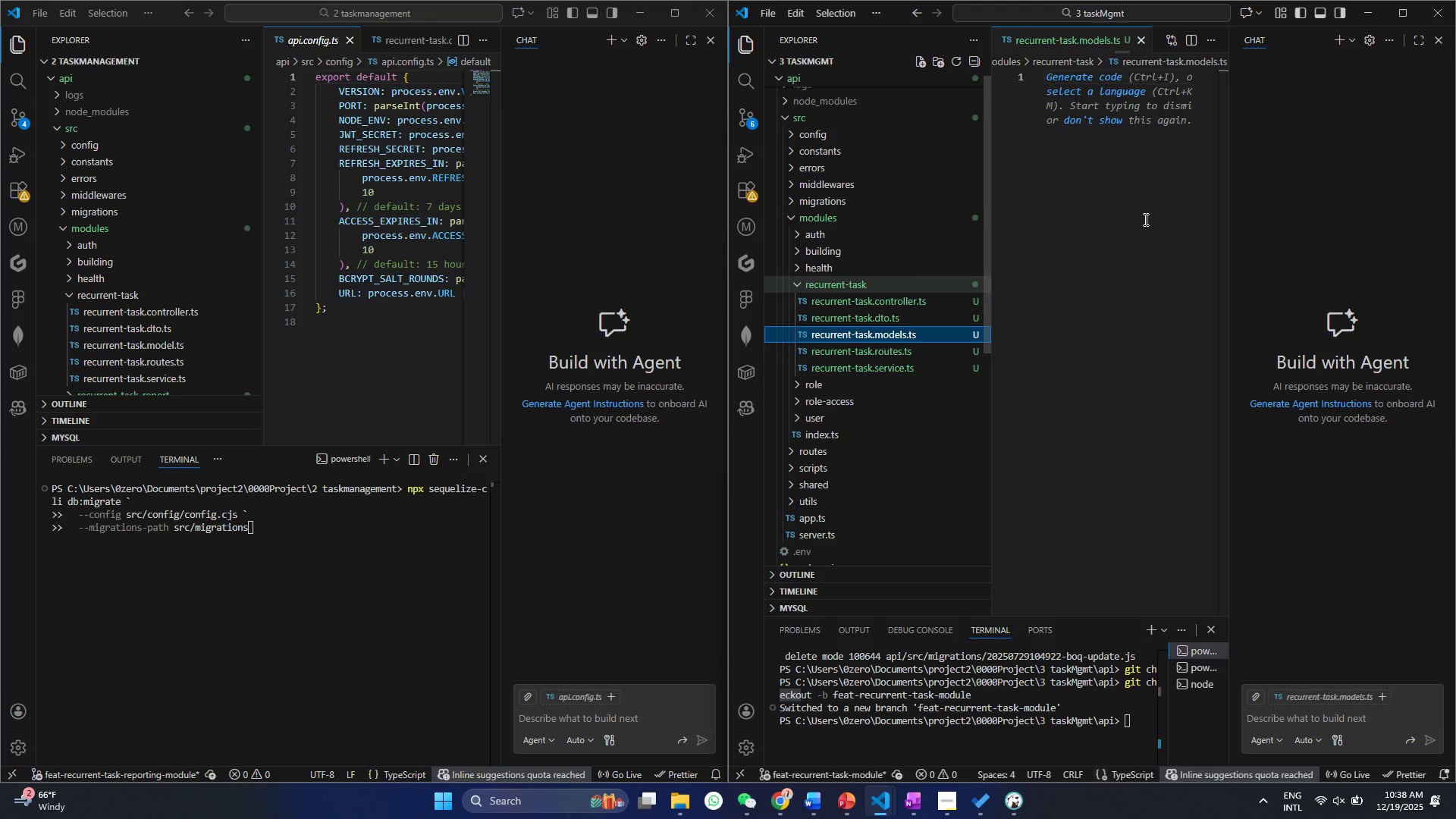 
left_click([1128, 180])
 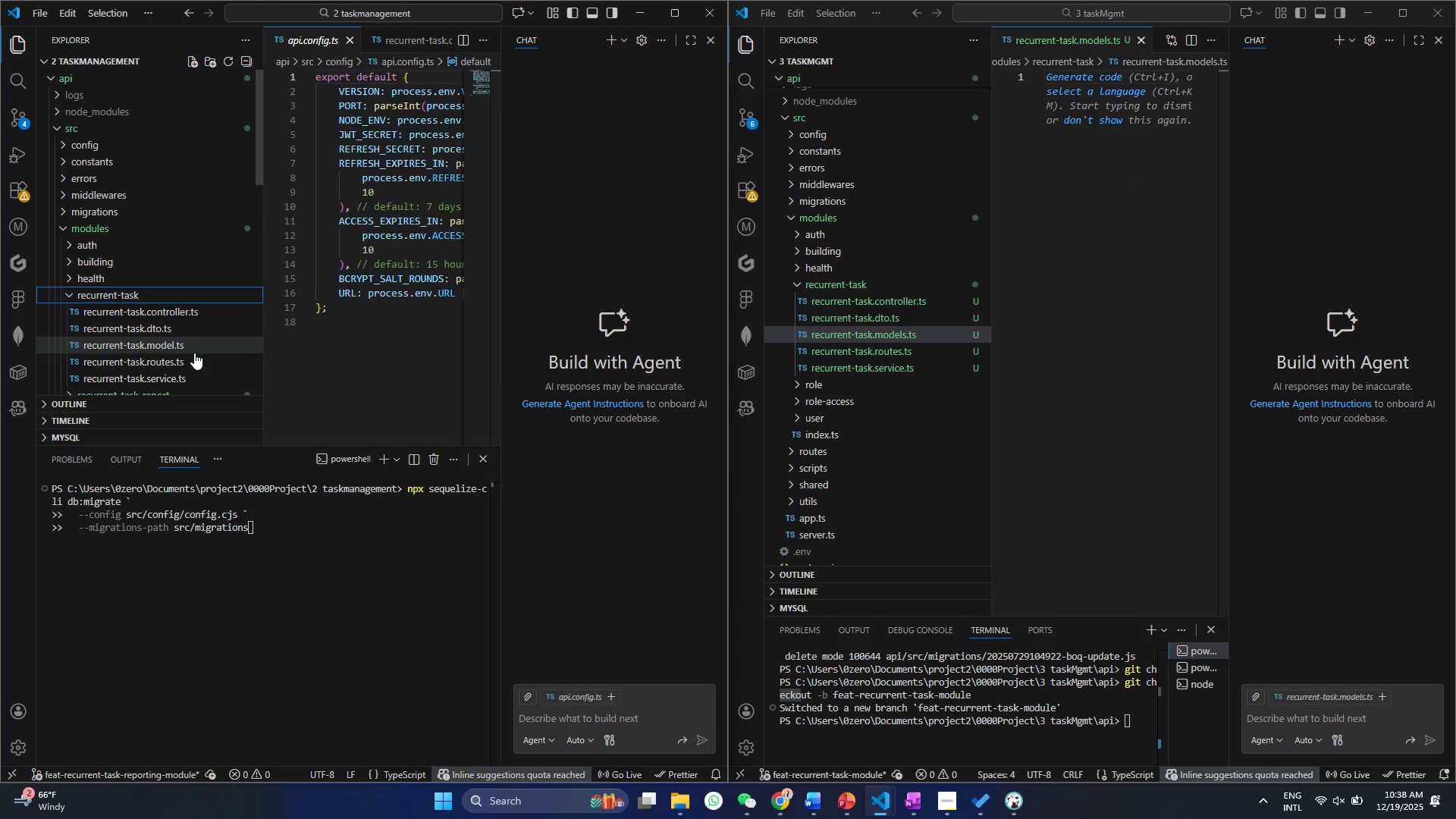 
double_click([384, 268])
 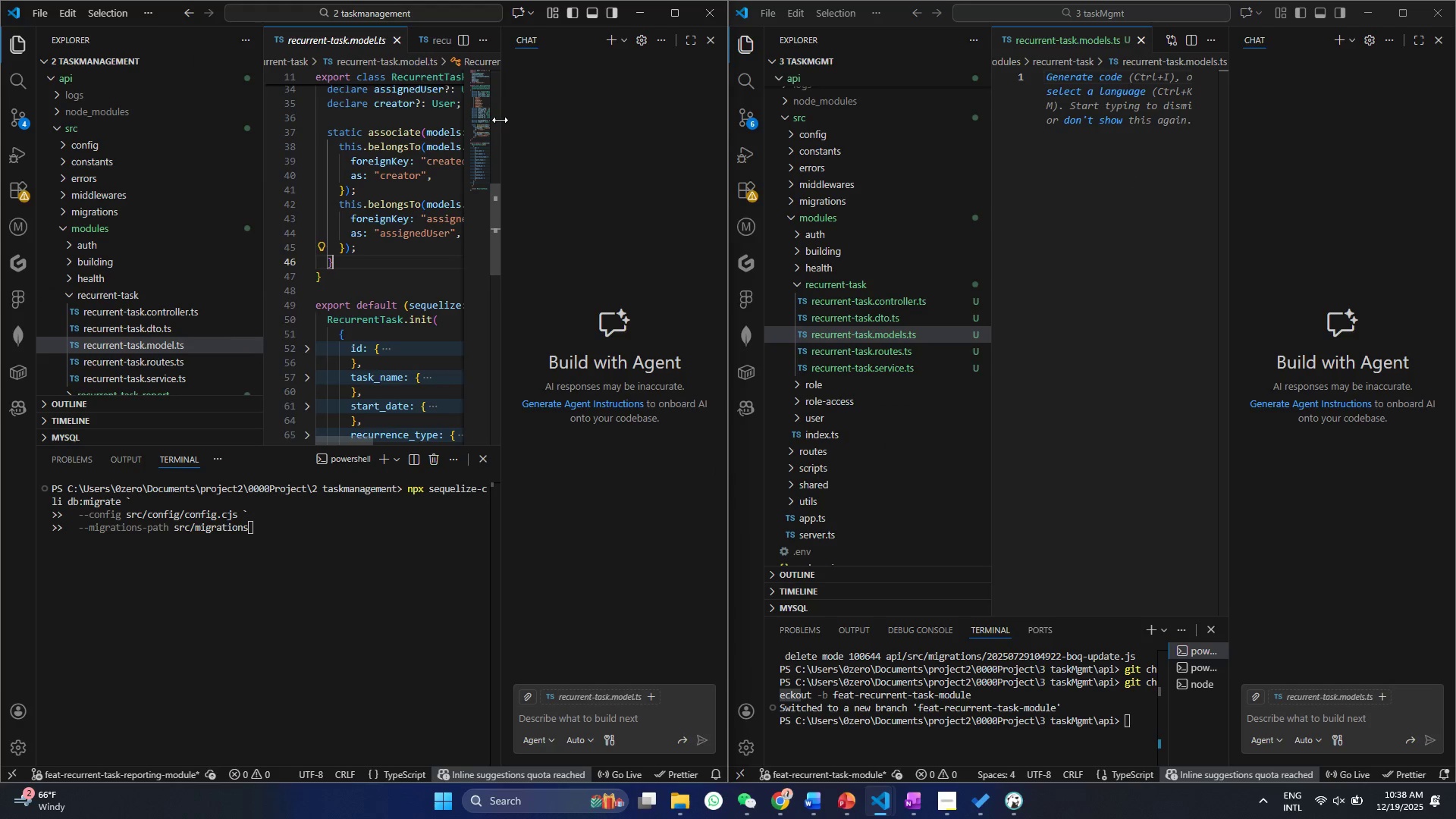 
left_click_drag(start_coordinate=[501, 121], to_coordinate=[682, 146])
 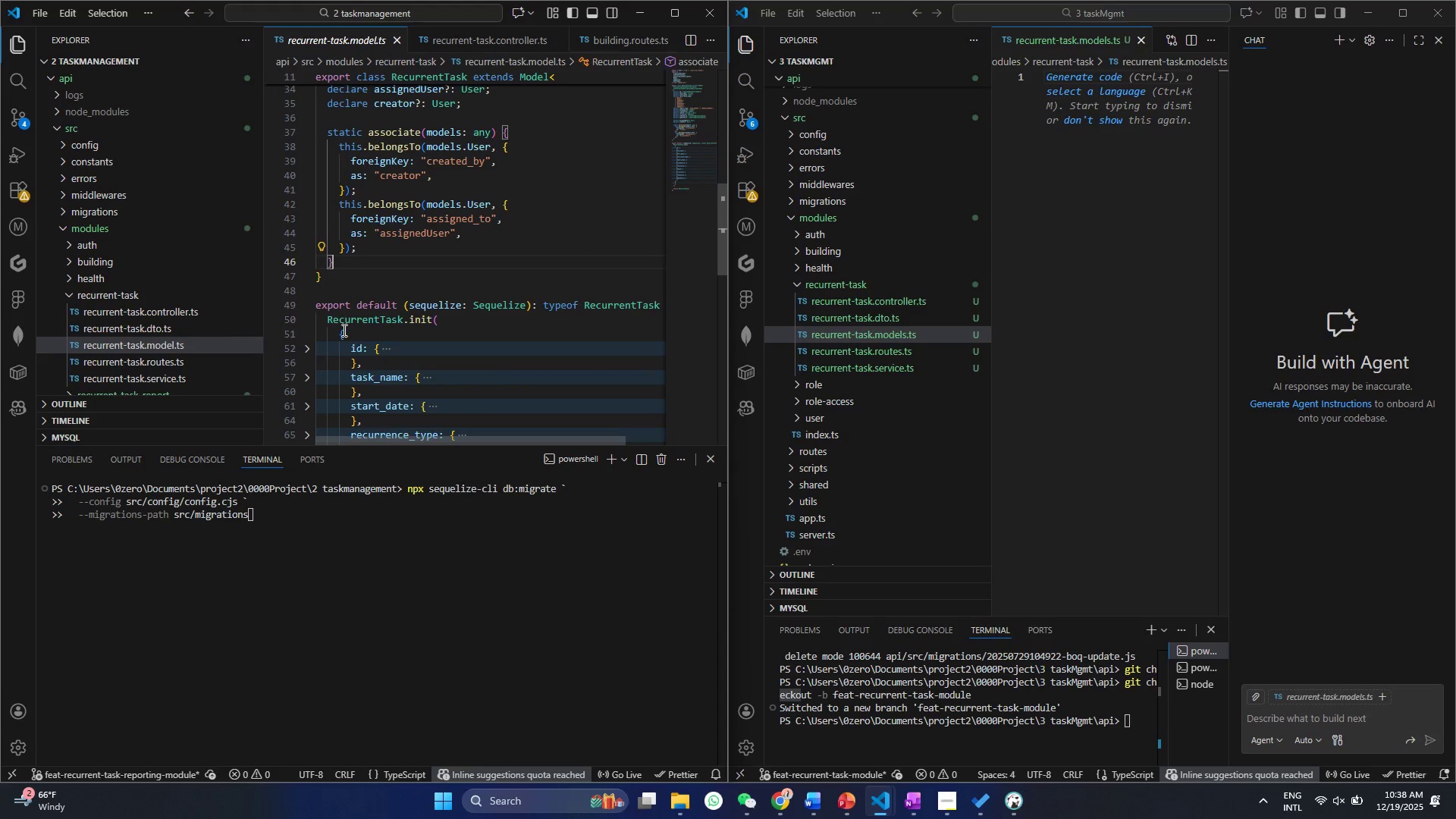 
left_click([447, 281])
 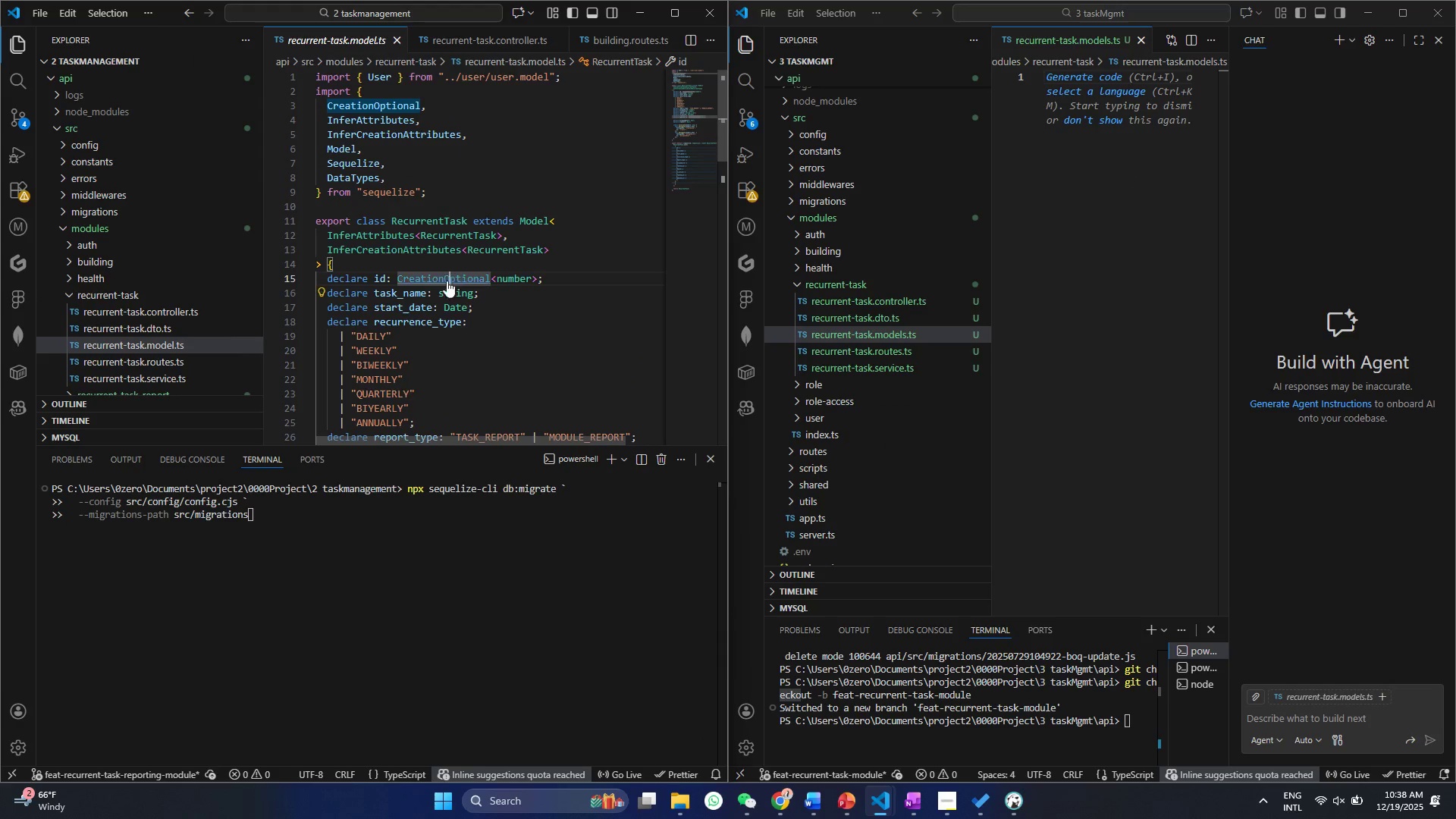 
scroll: coordinate [399, 210], scroll_direction: up, amount: 23.0
 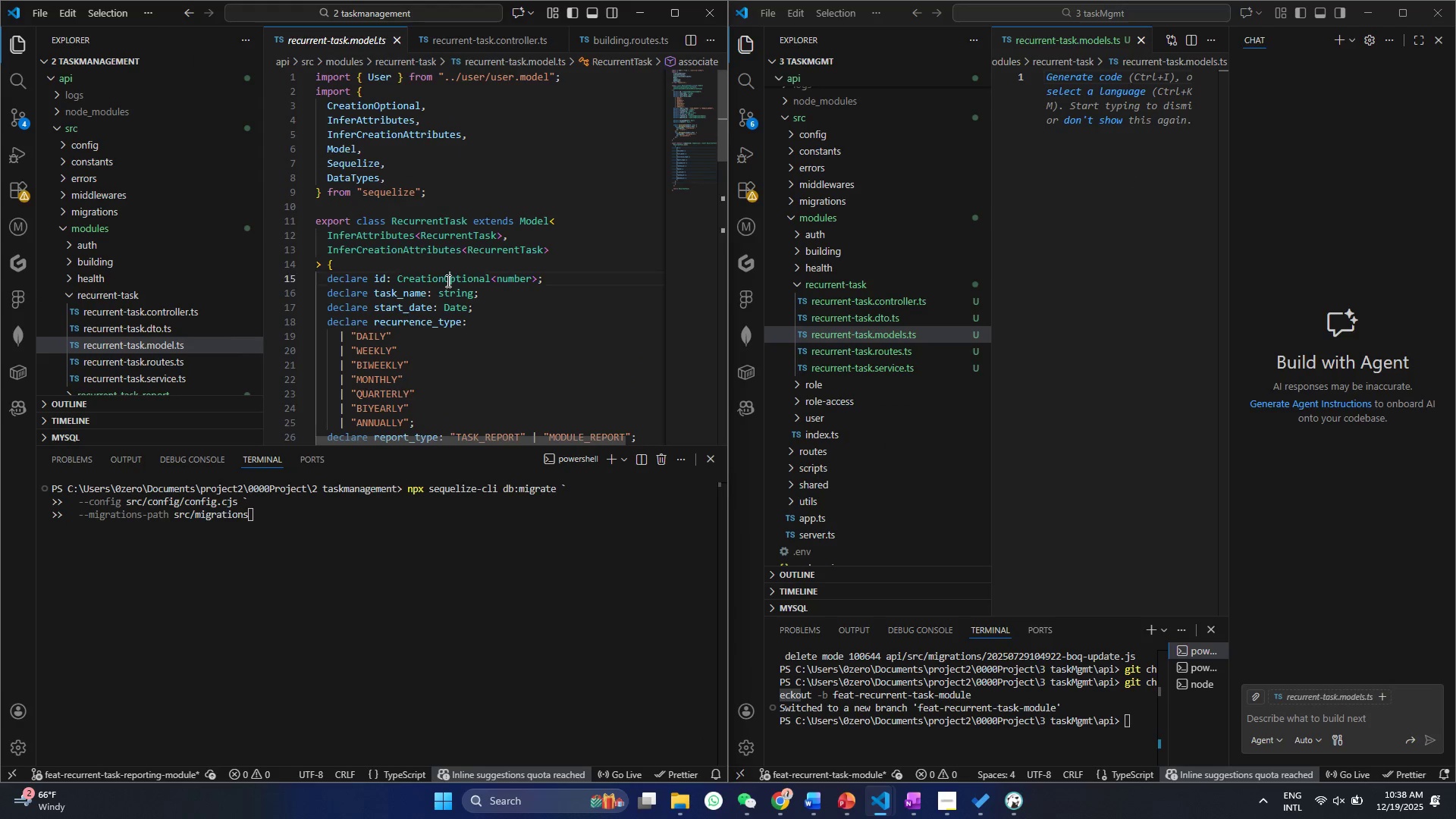 
key(Control+A)
 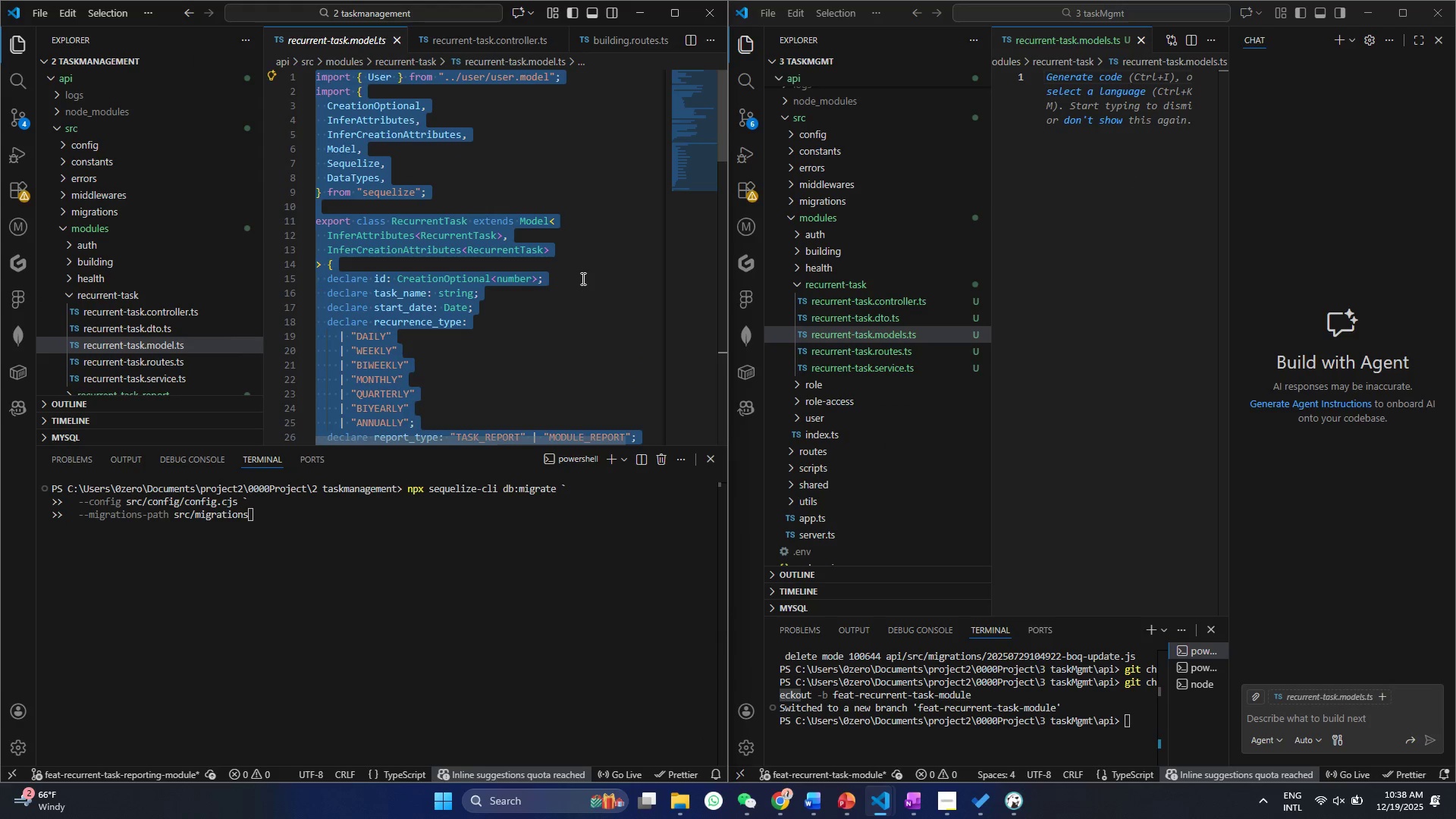 
key(Control+C)
 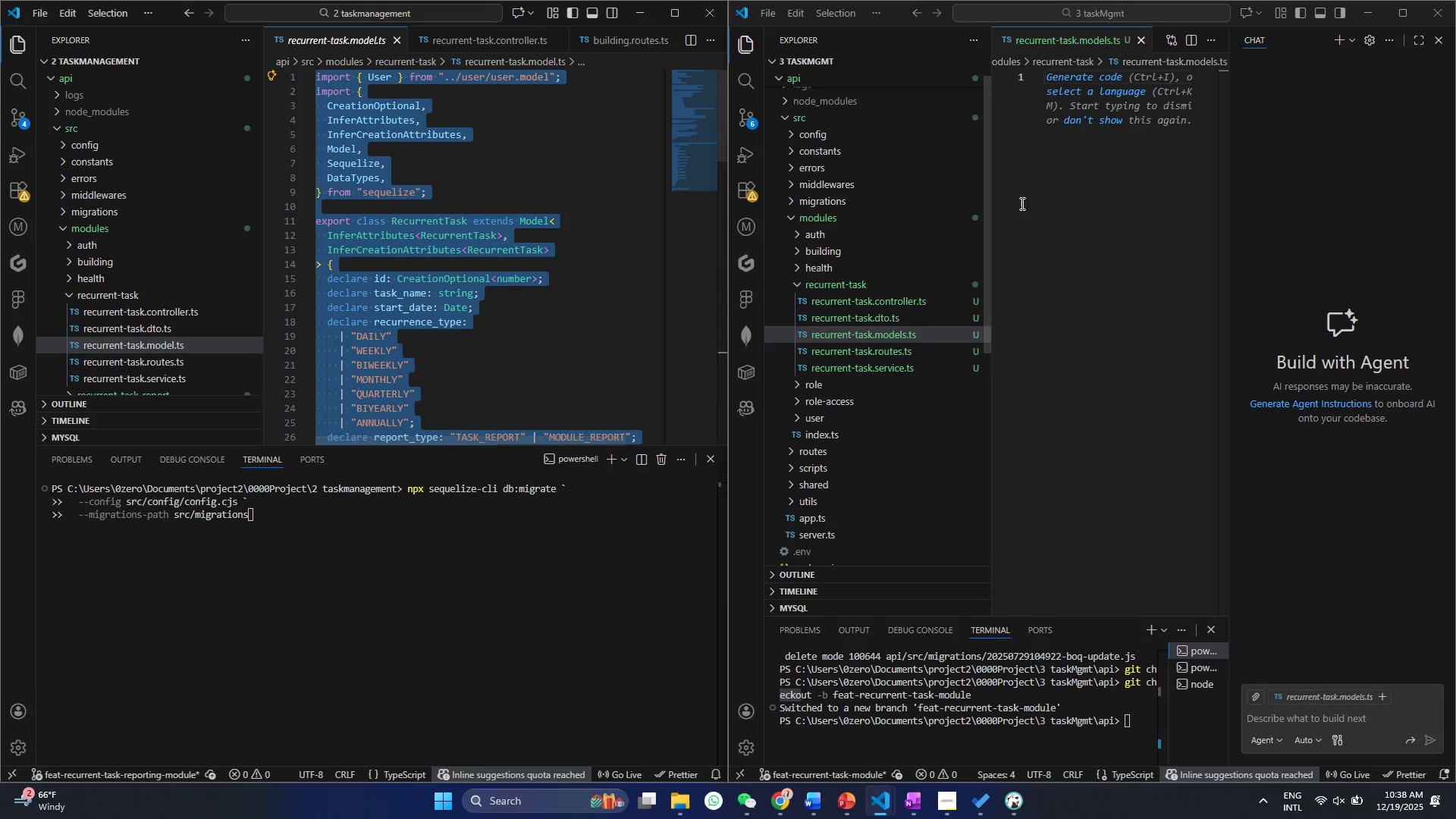 
double_click([1050, 190])
 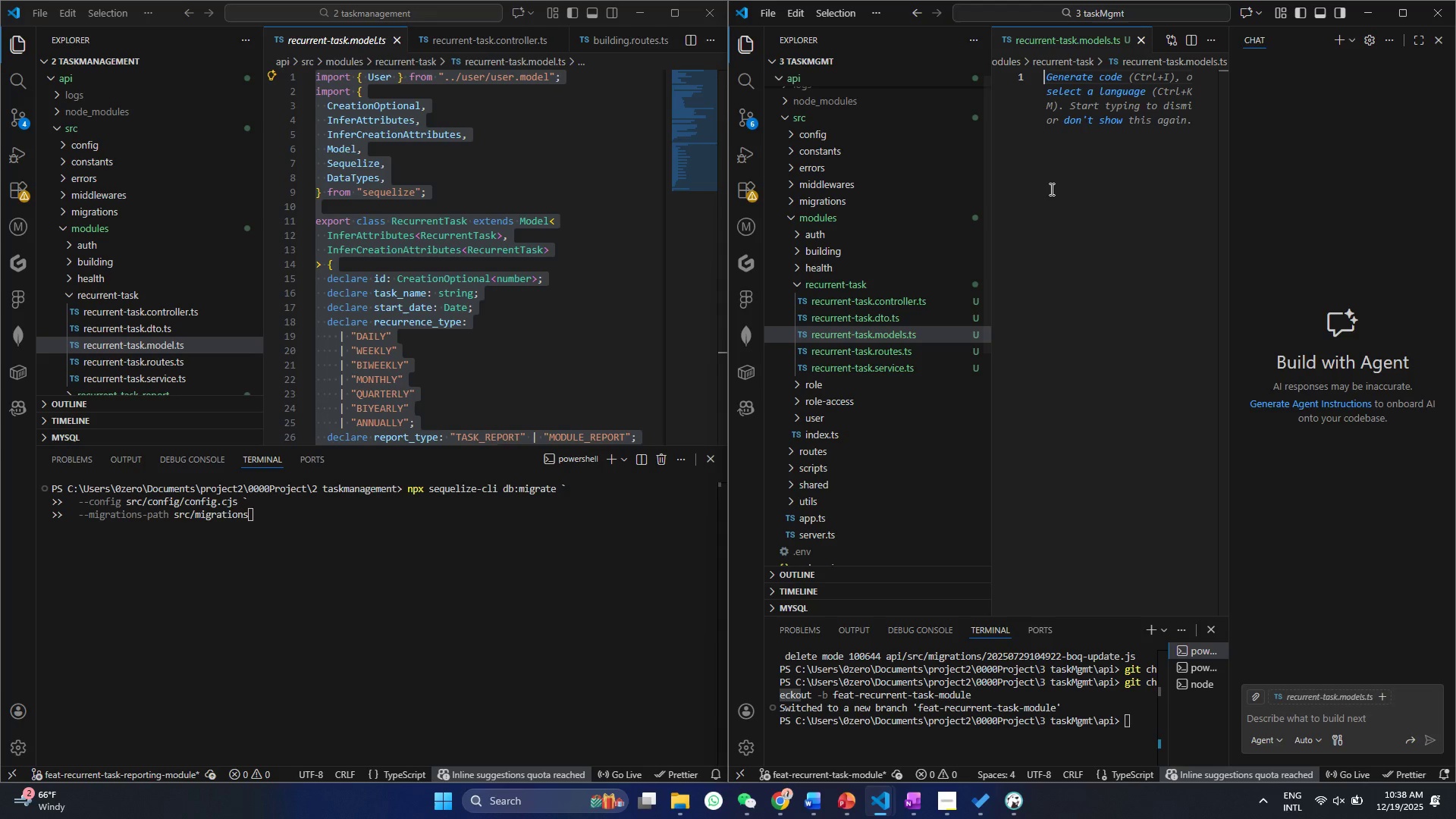 
key(Control+V)
 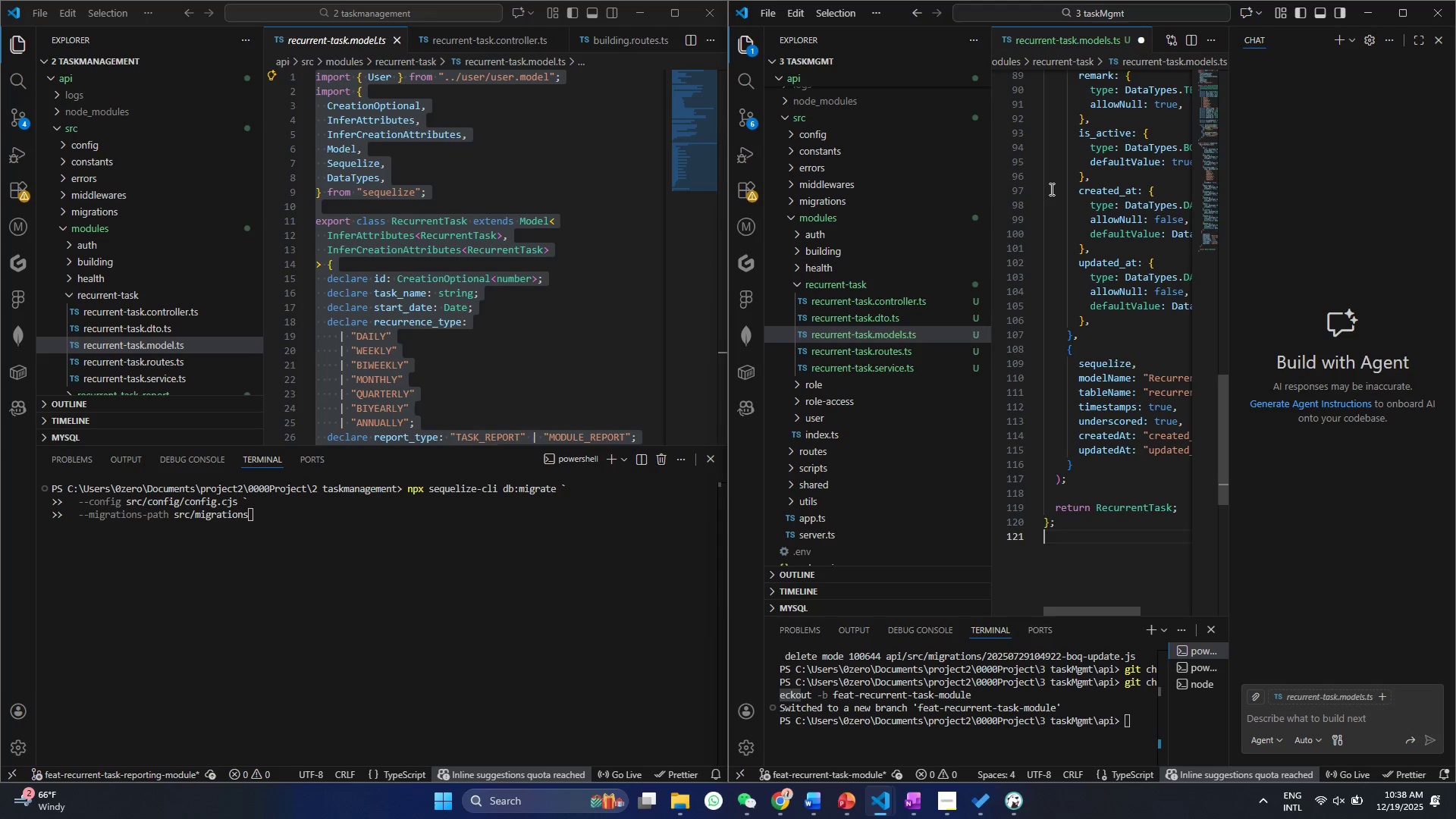 
key(Control+S)
 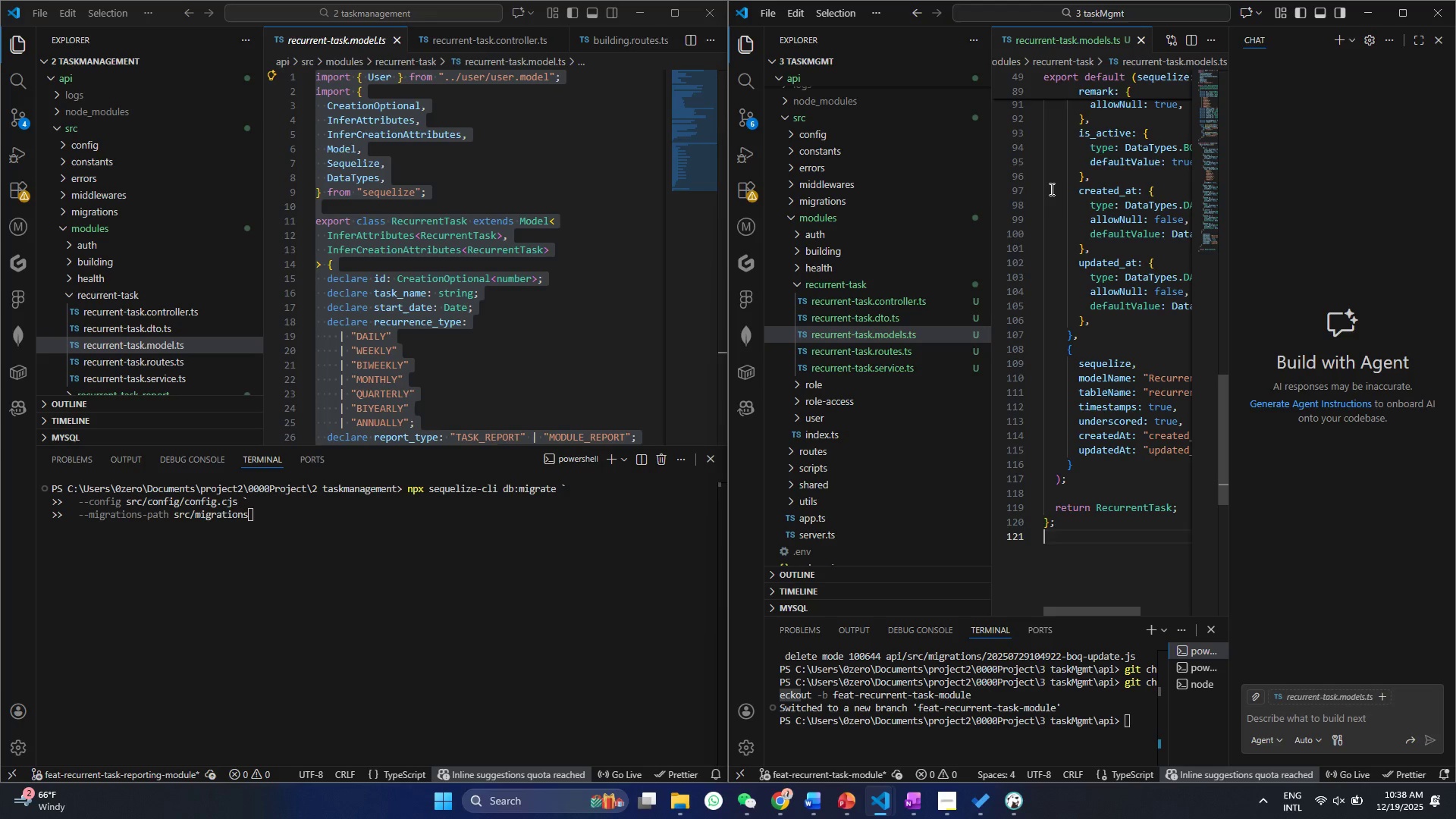 
key(Control+S)
 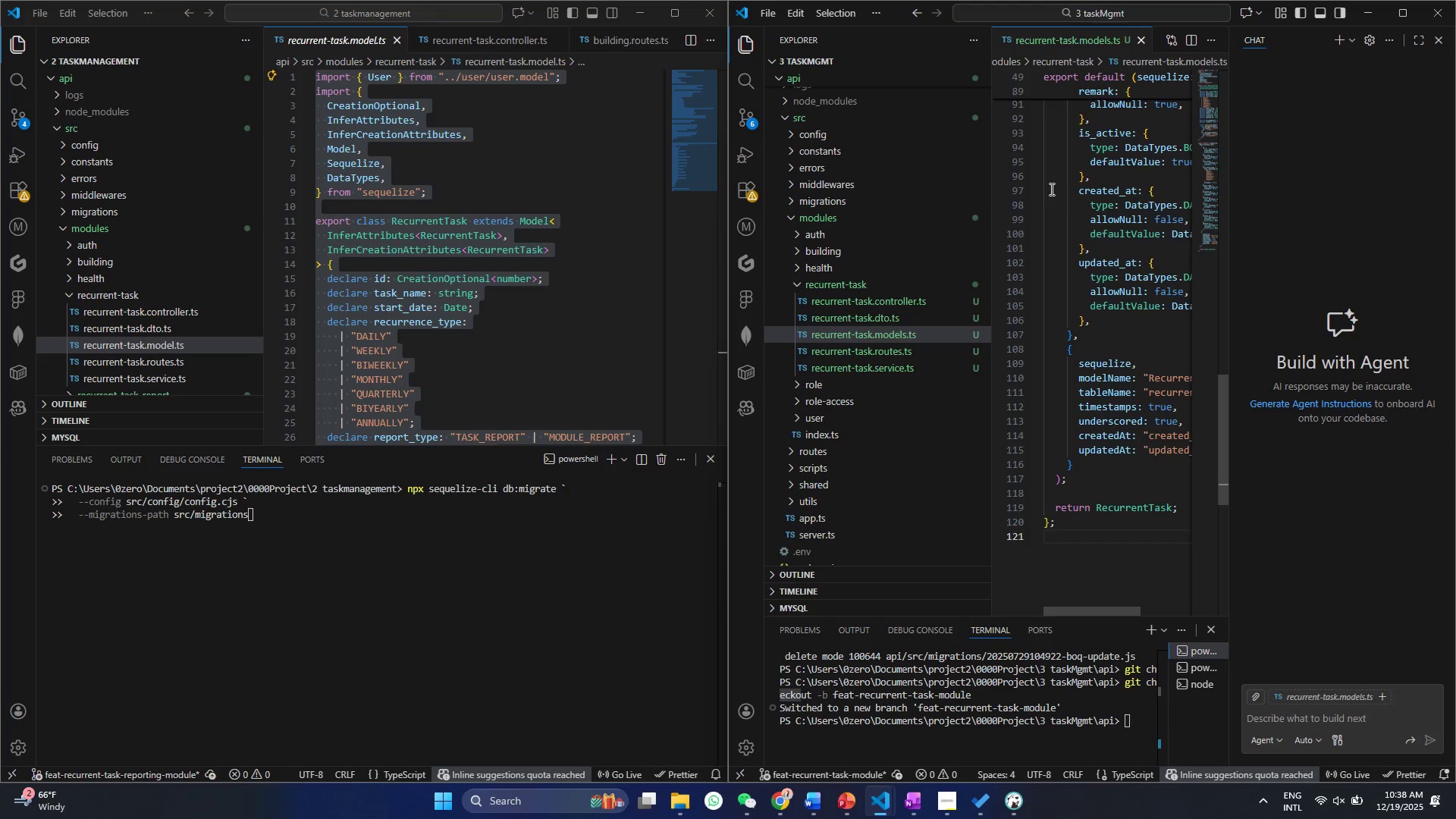 
key(Control+S)
 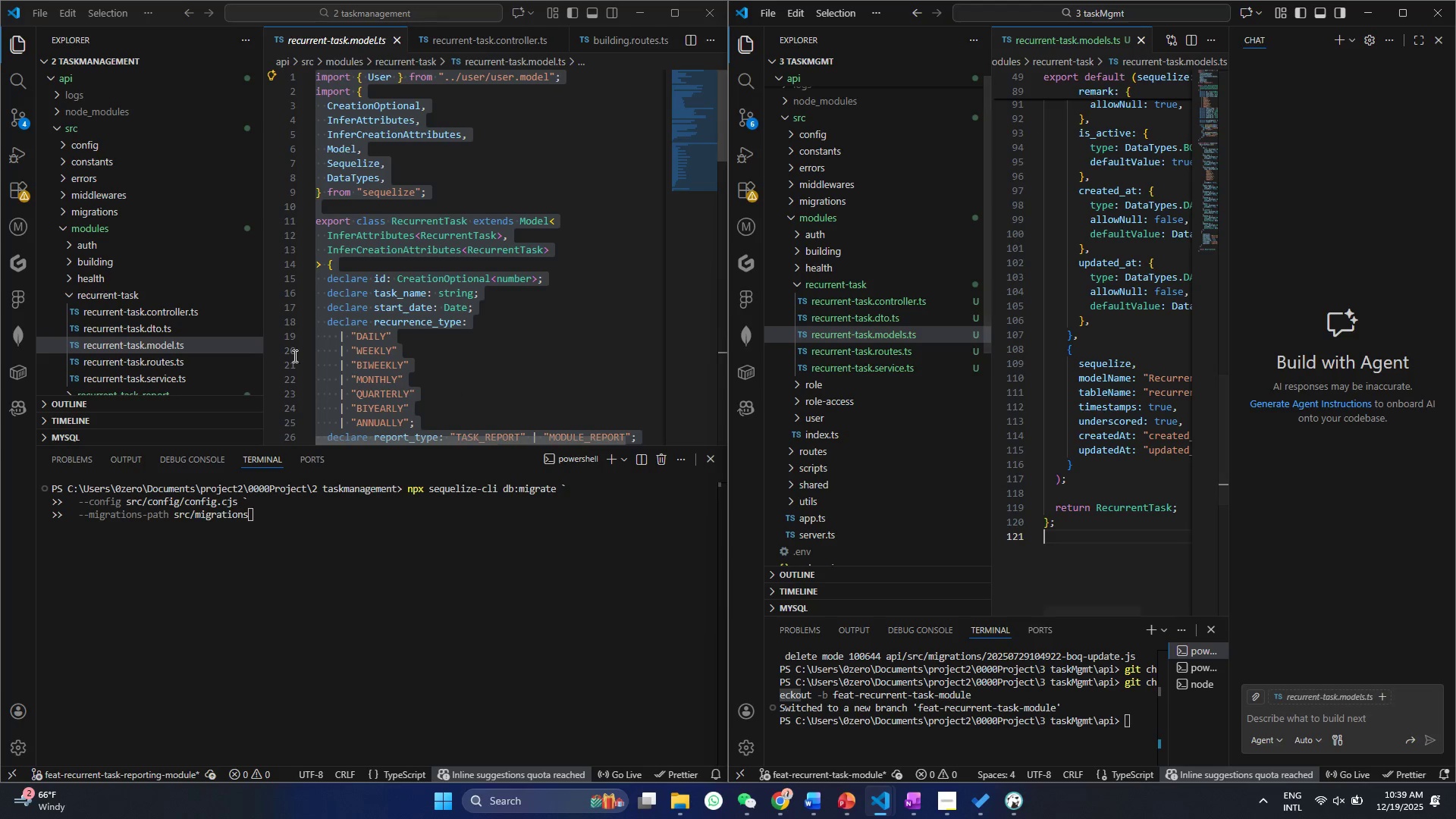 
left_click([157, 364])
 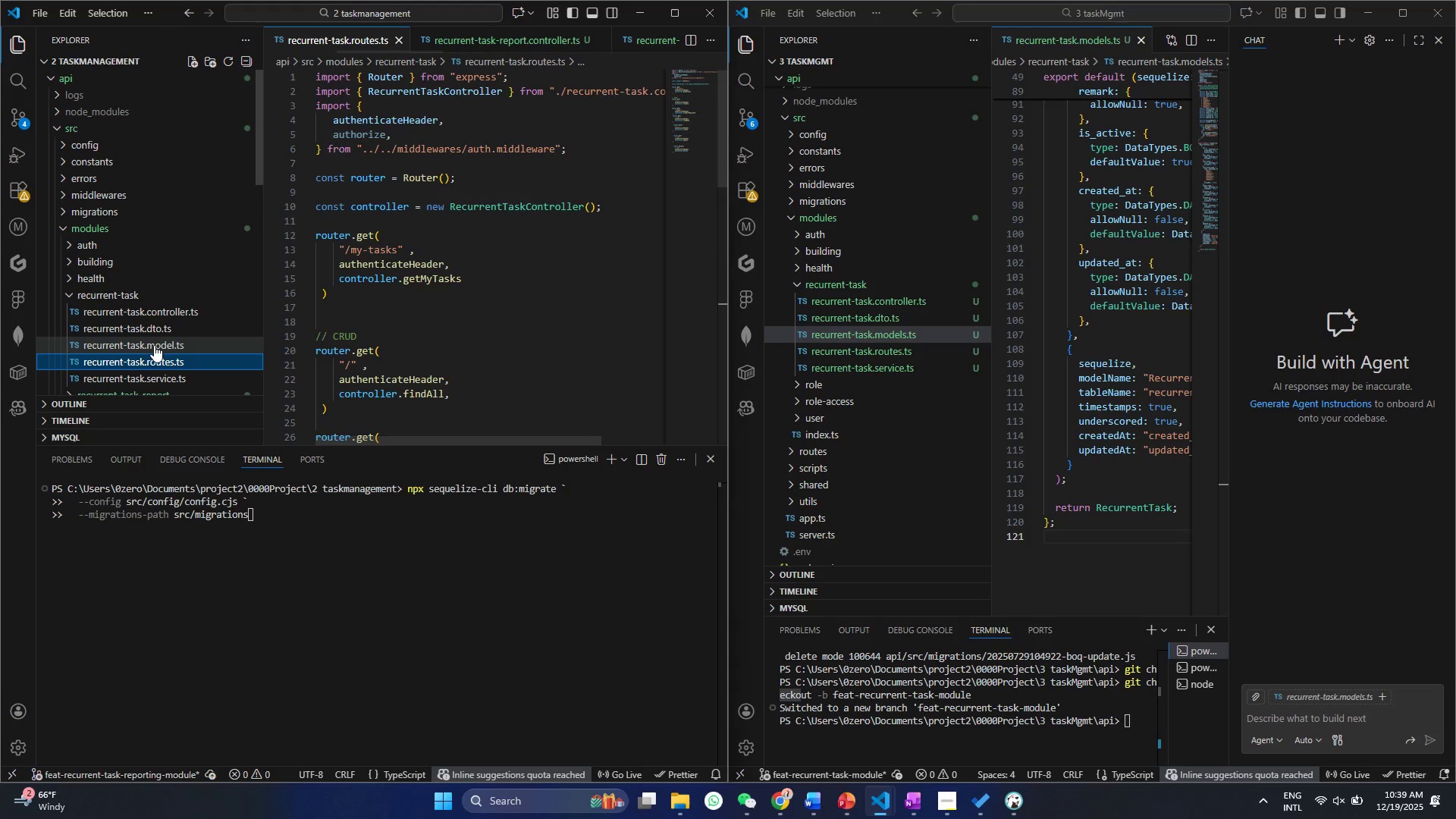 
left_click([152, 348])
 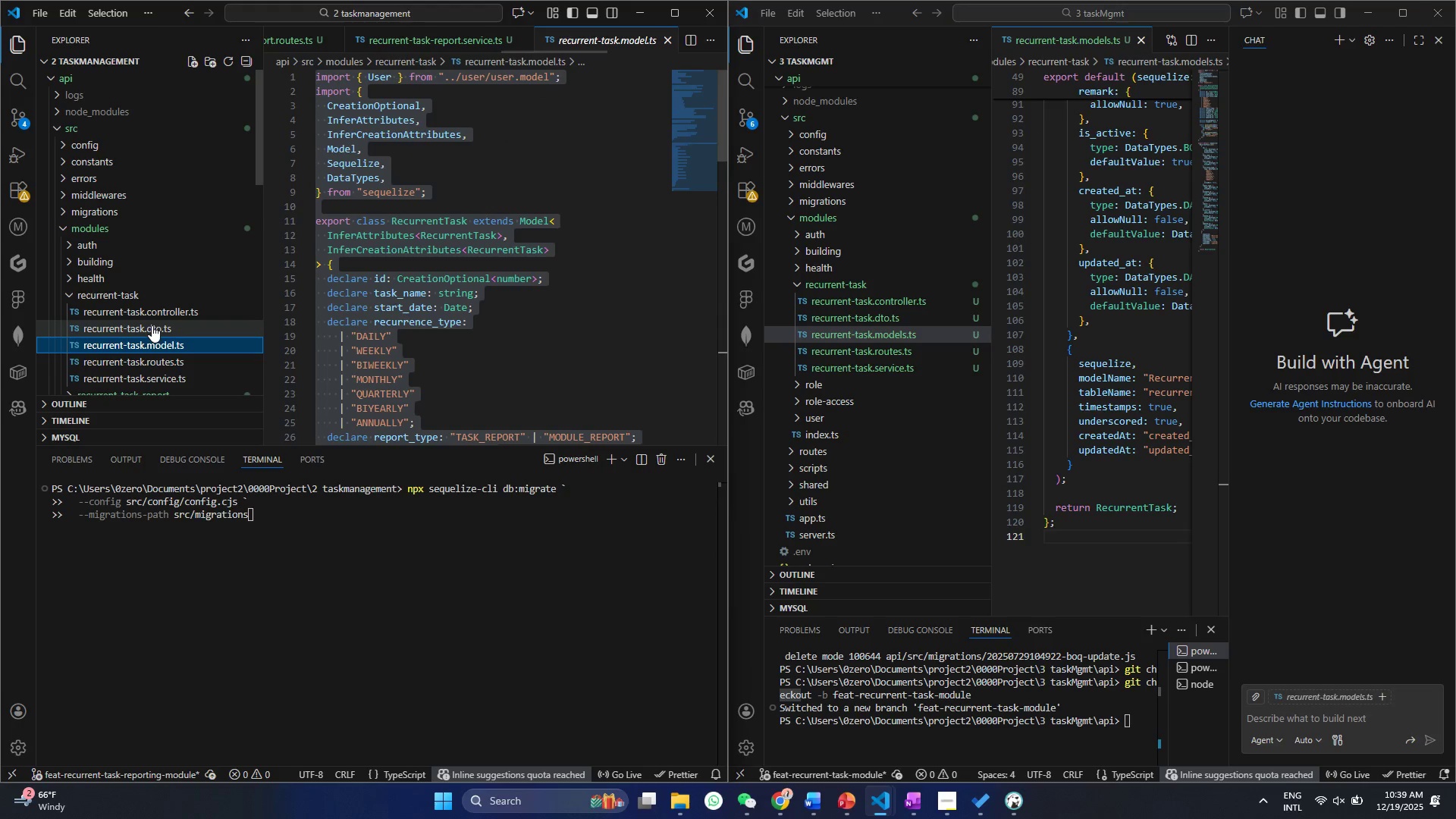 
left_click([152, 325])
 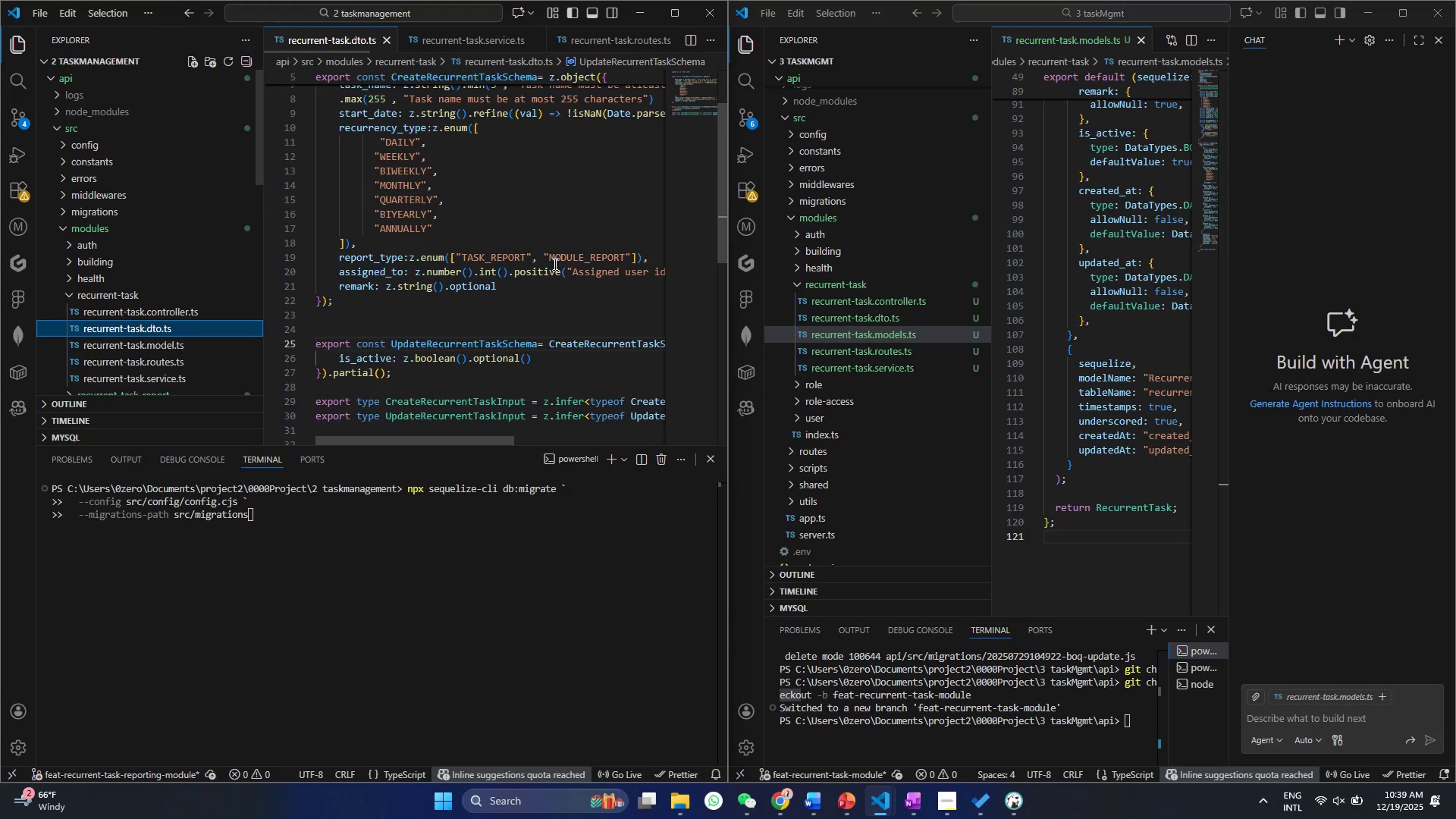 
left_click([554, 264])
 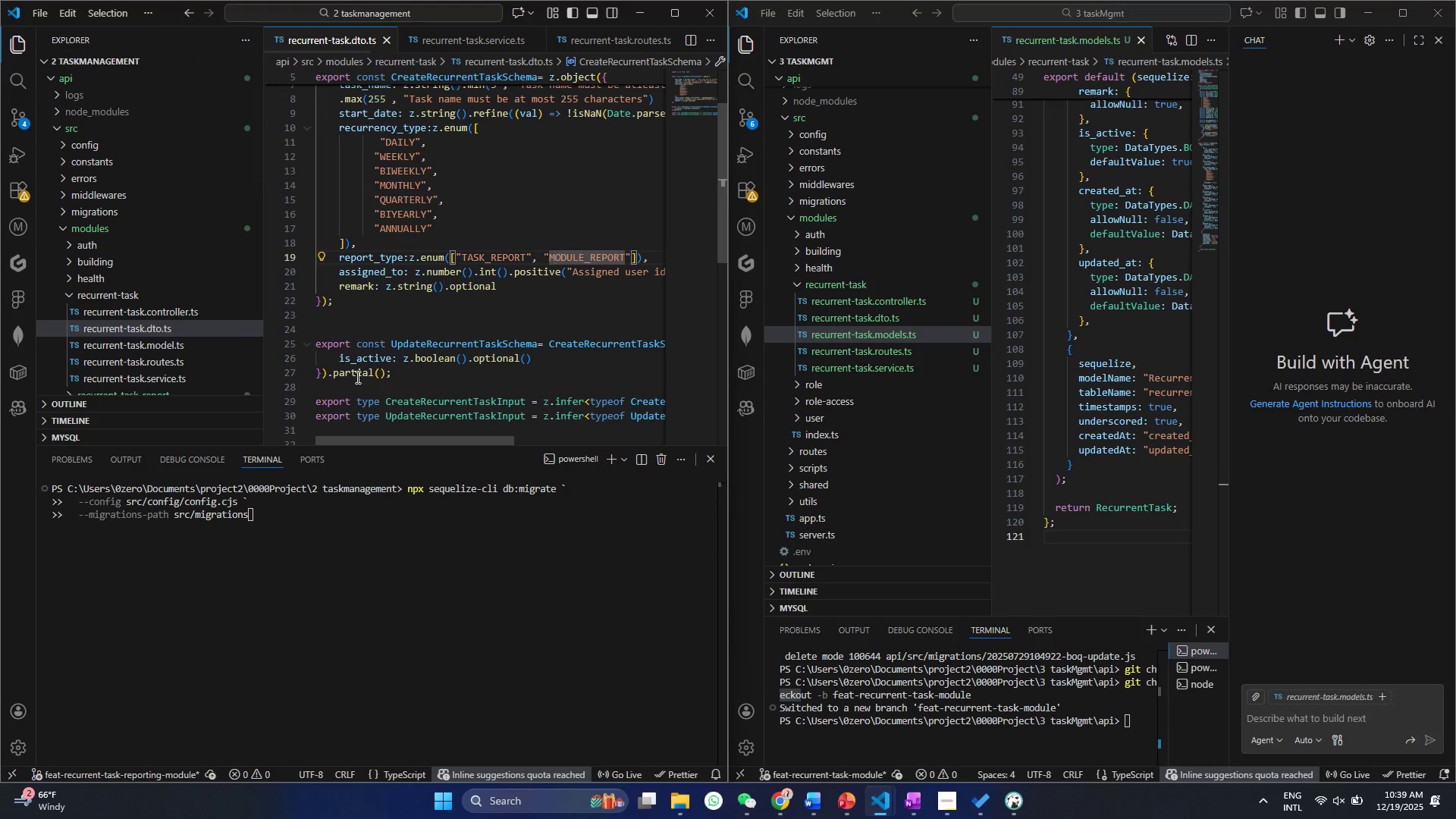 
key(Control+A)
 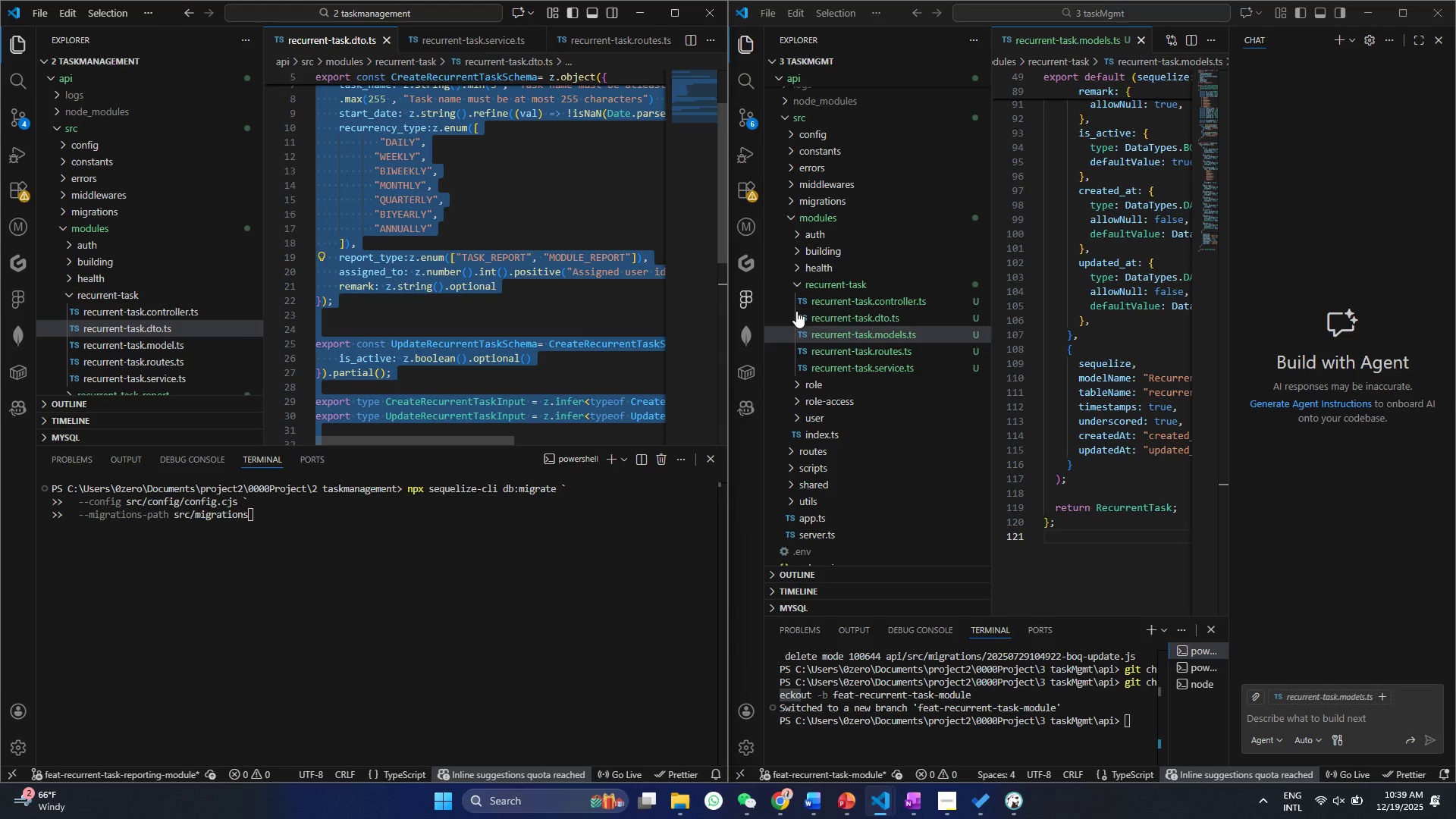 
key(Control+C)
 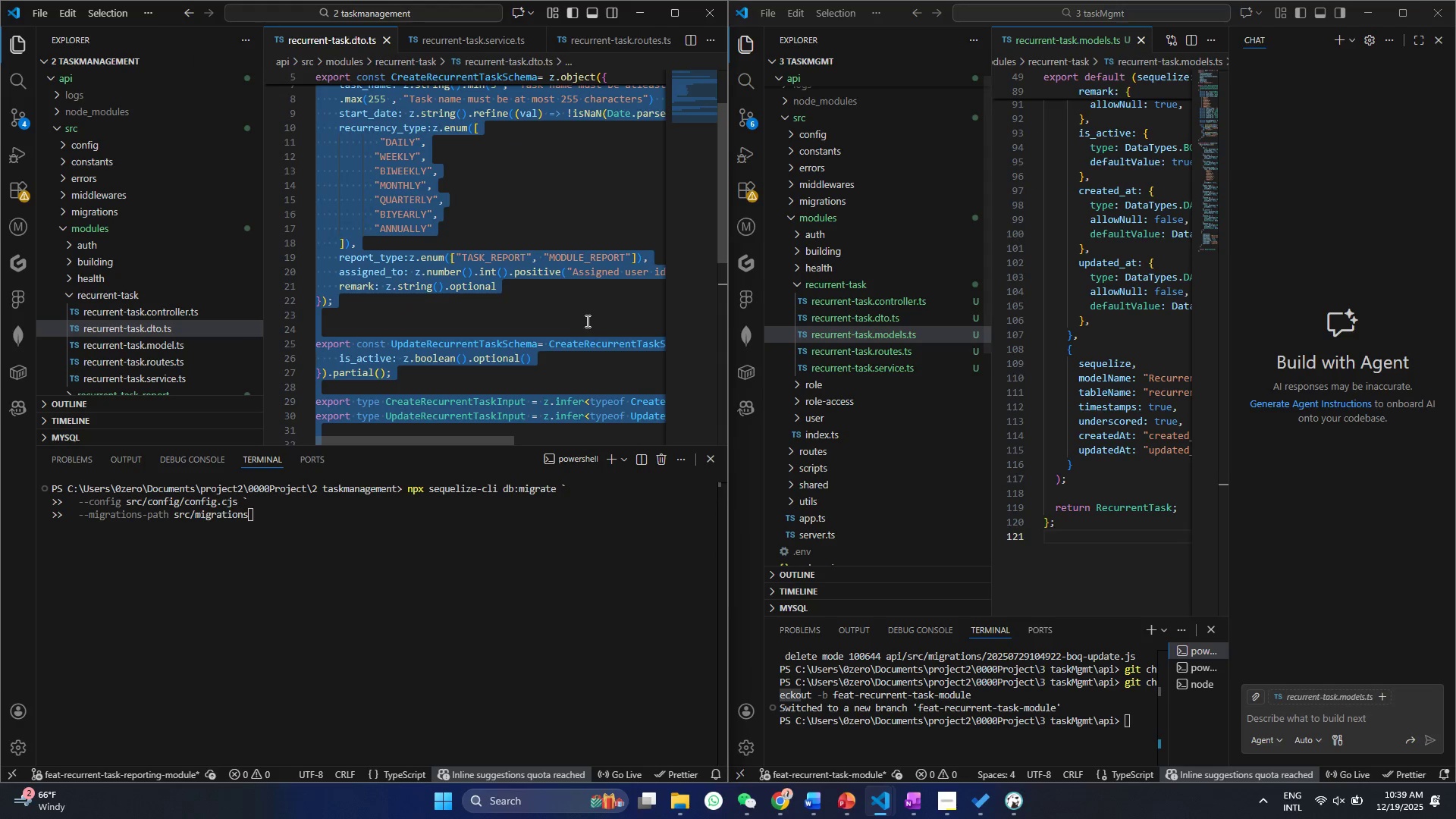 
key(Control+C)
 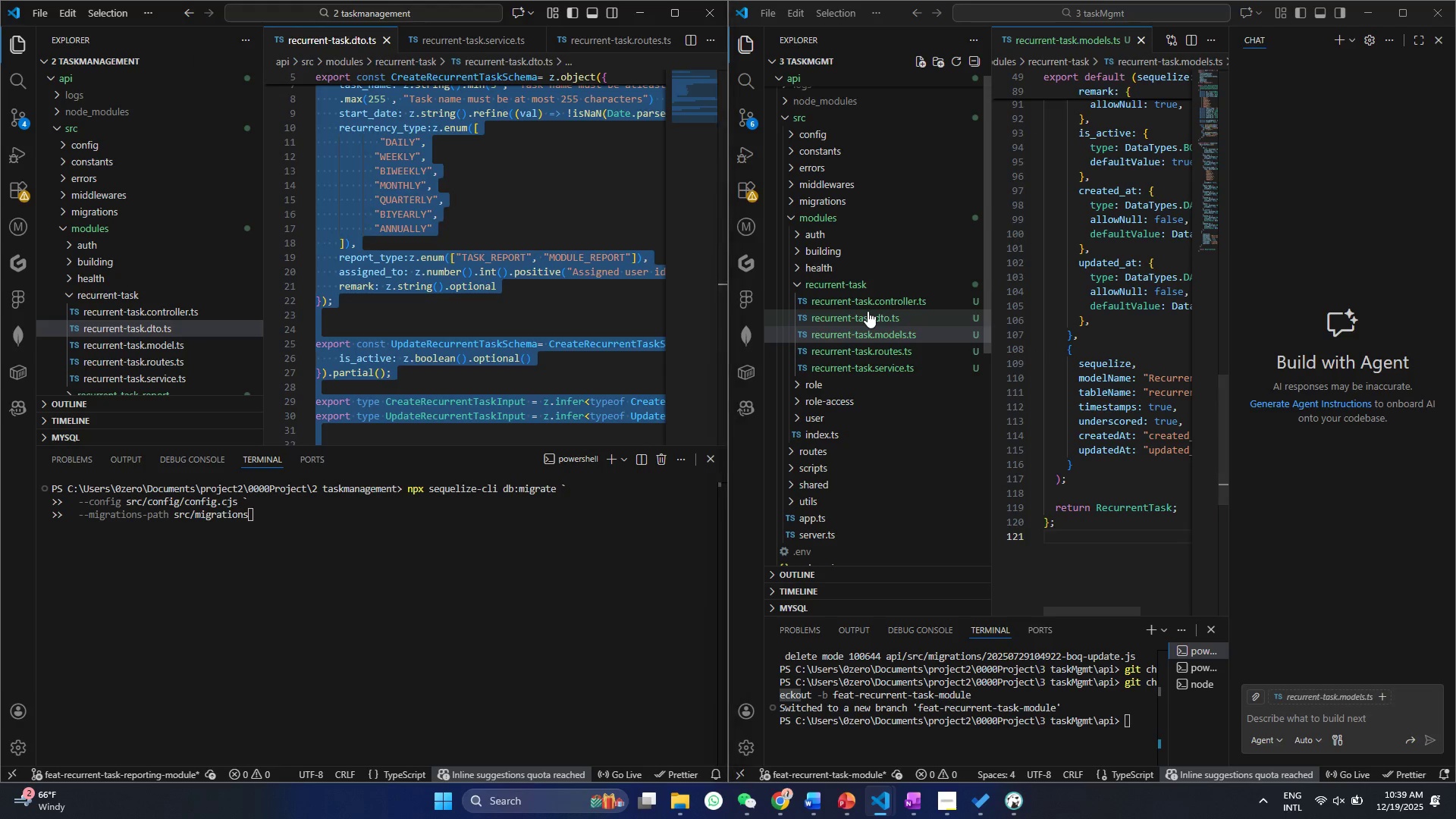 
double_click([1167, 242])
 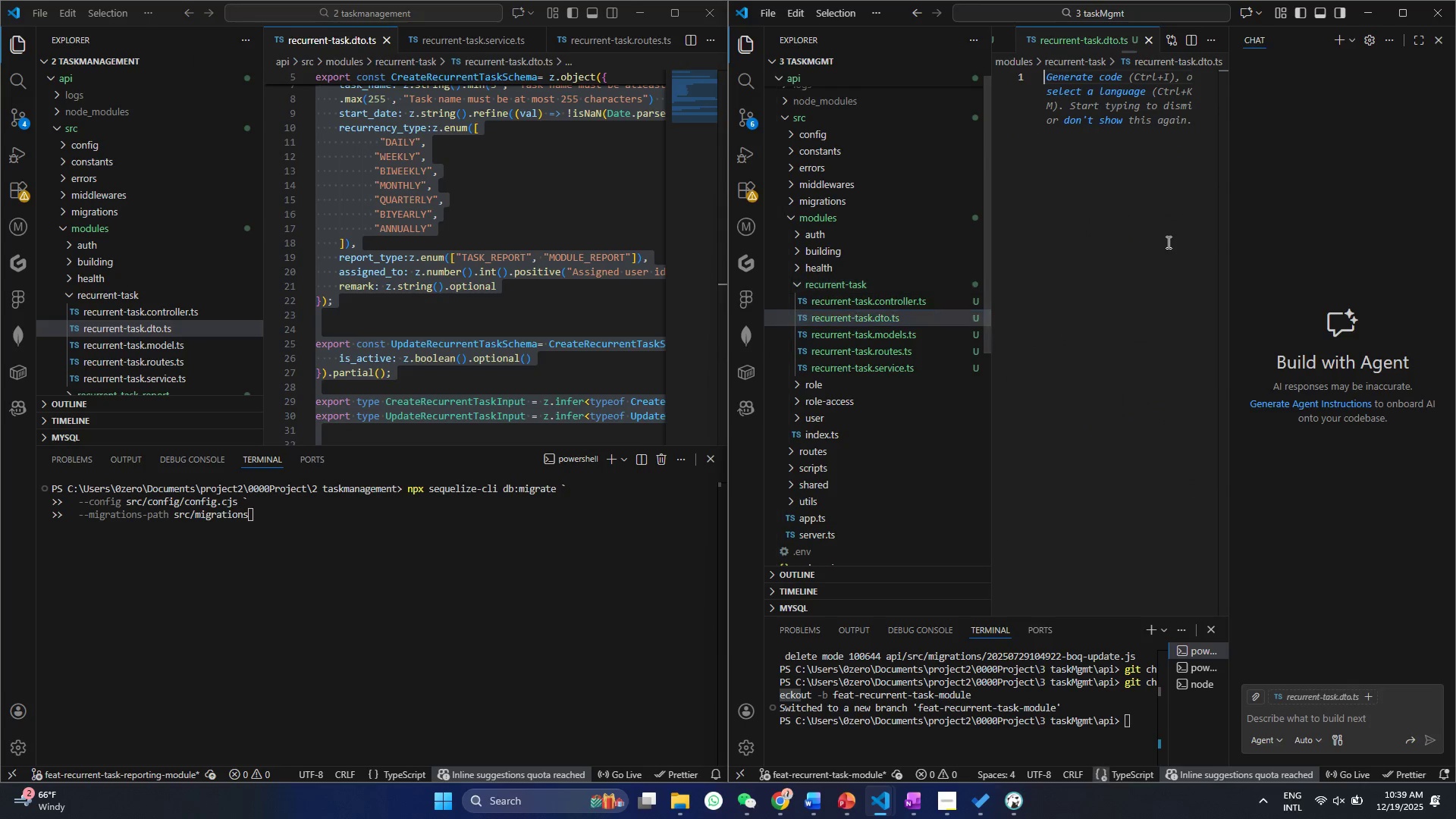 
key(Control+A)
 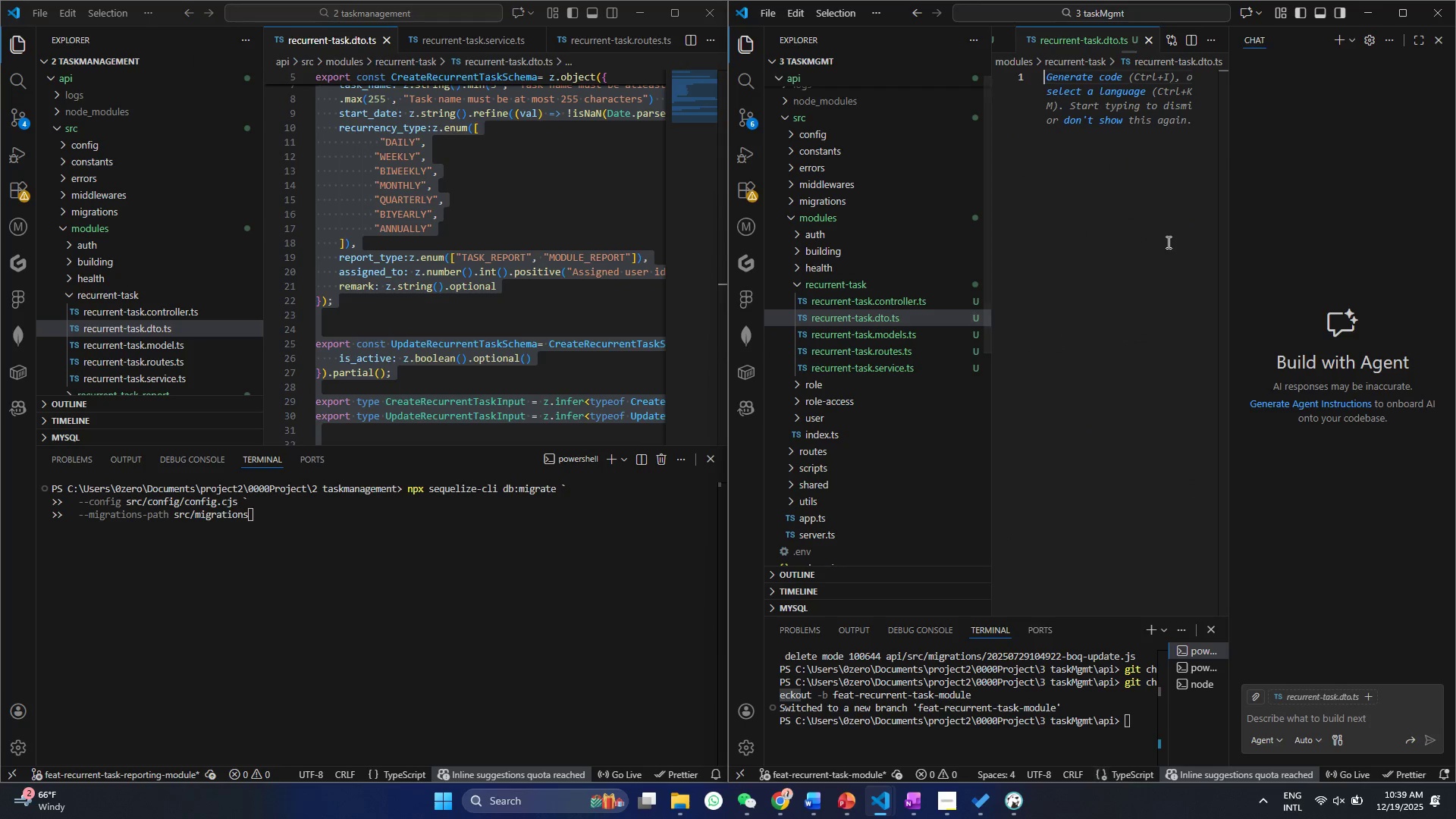 
key(Control+V)
 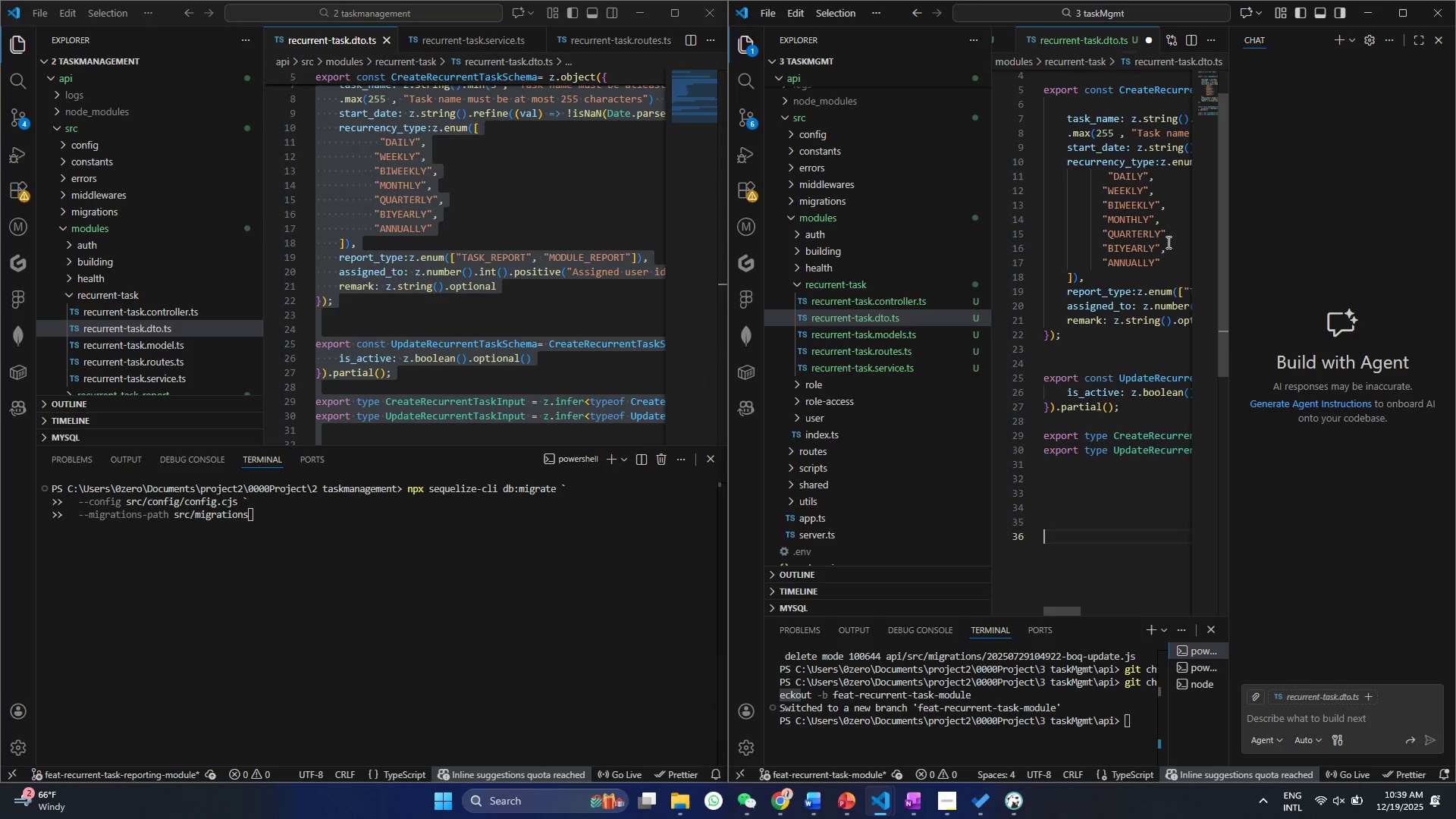 
key(Control+S)
 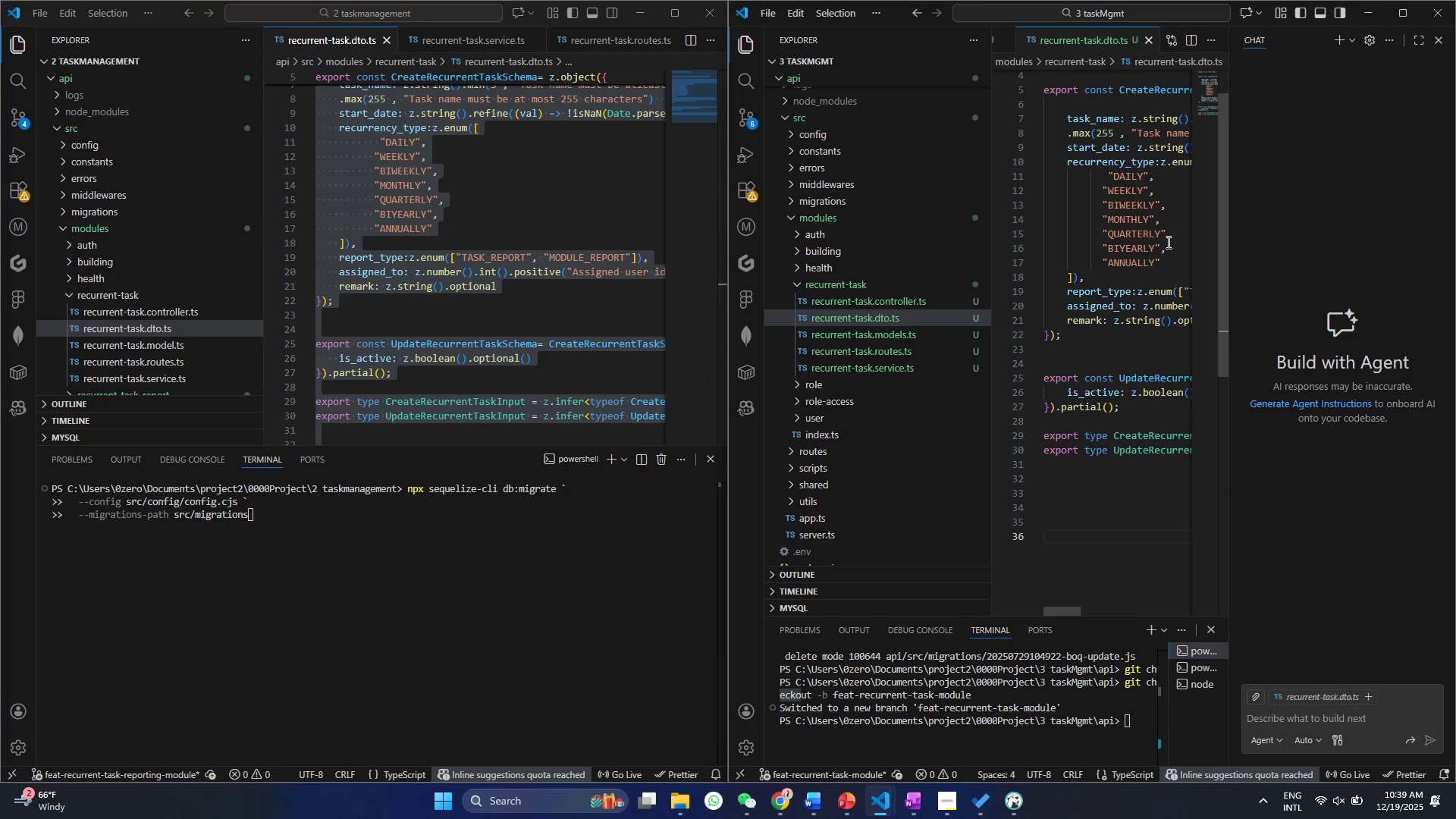 
key(Control+S)
 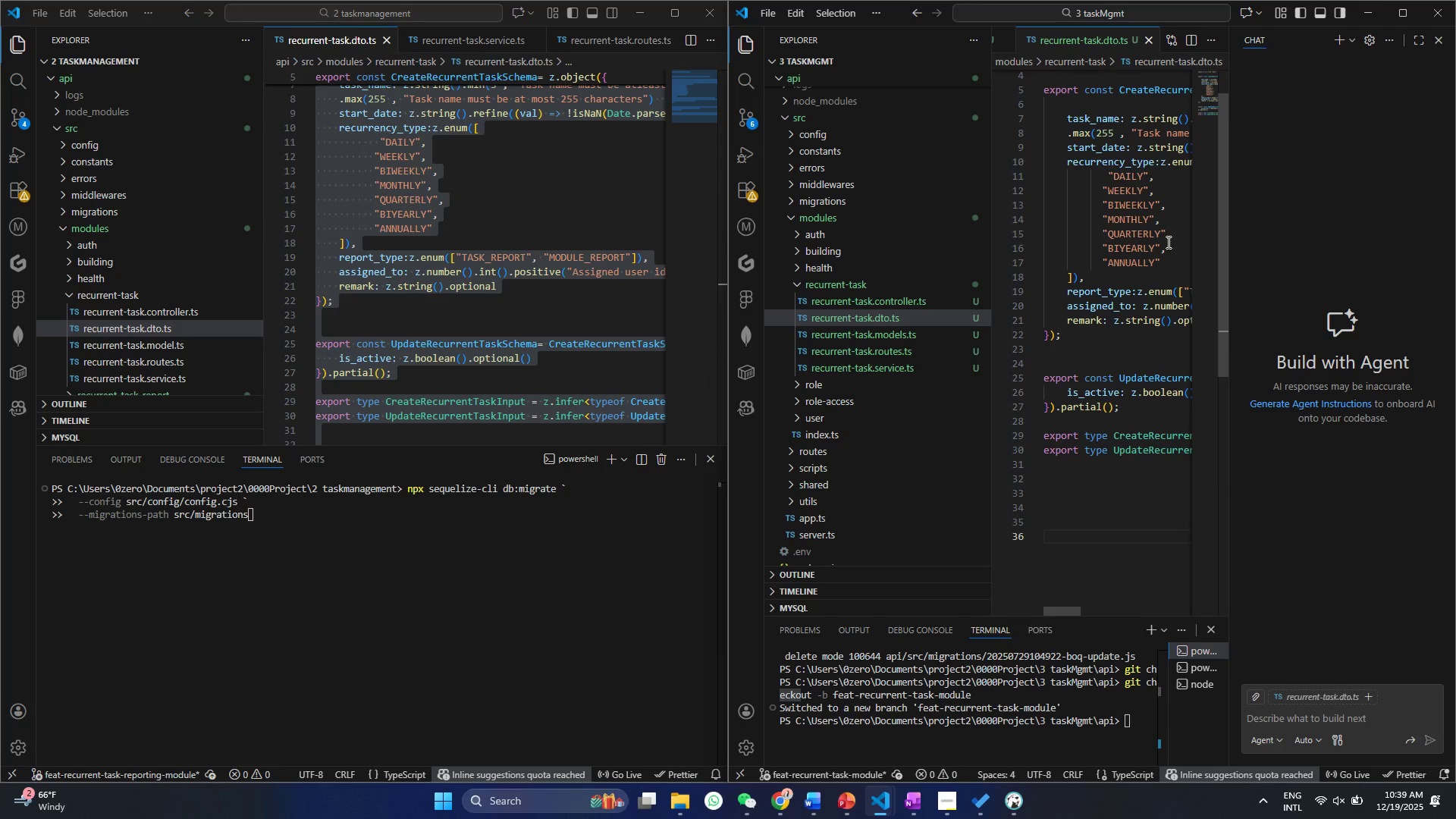 
key(Control+S)
 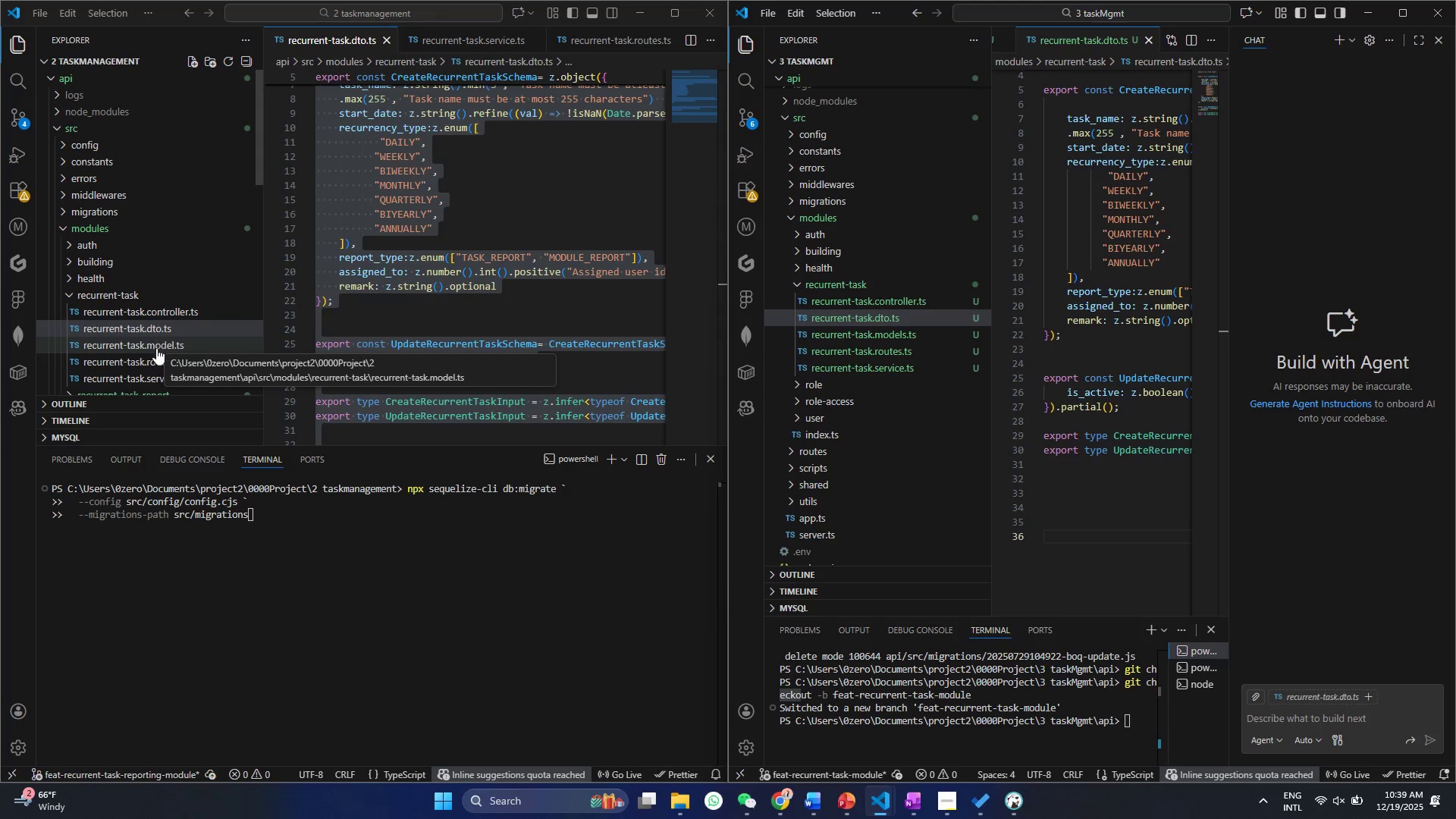 
wait(5.03)
 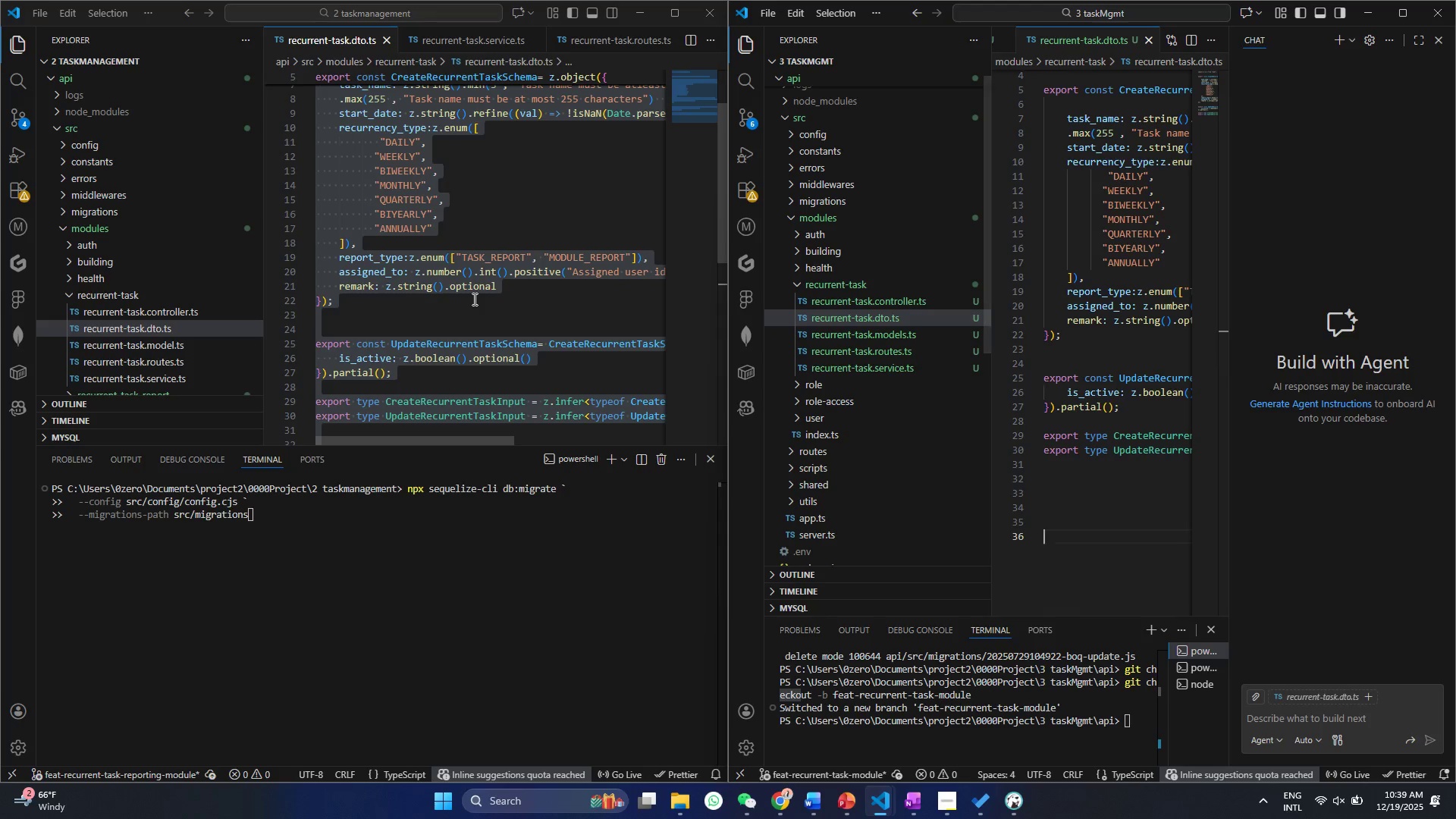 
left_click([158, 308])
 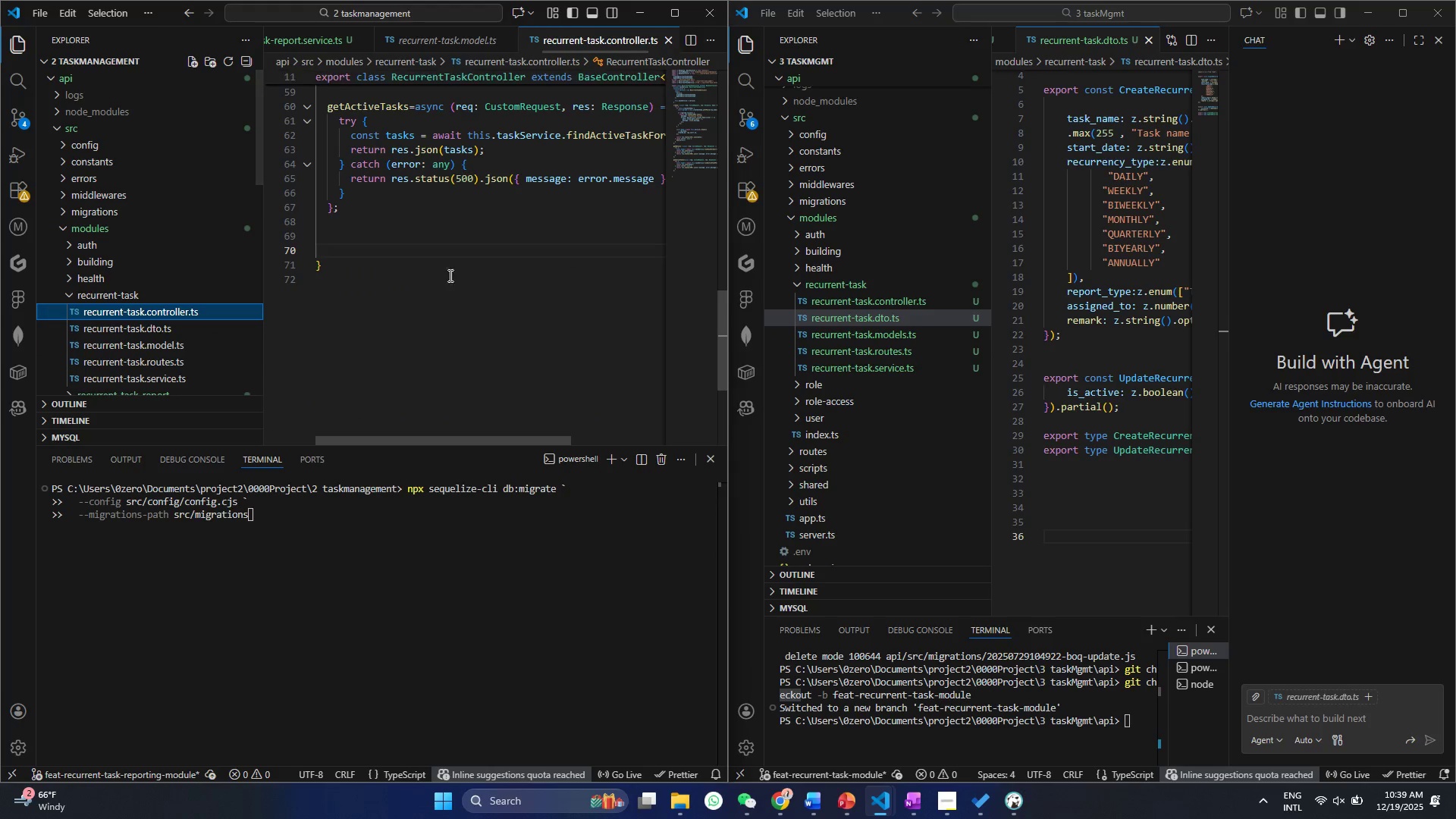 
left_click([484, 265])
 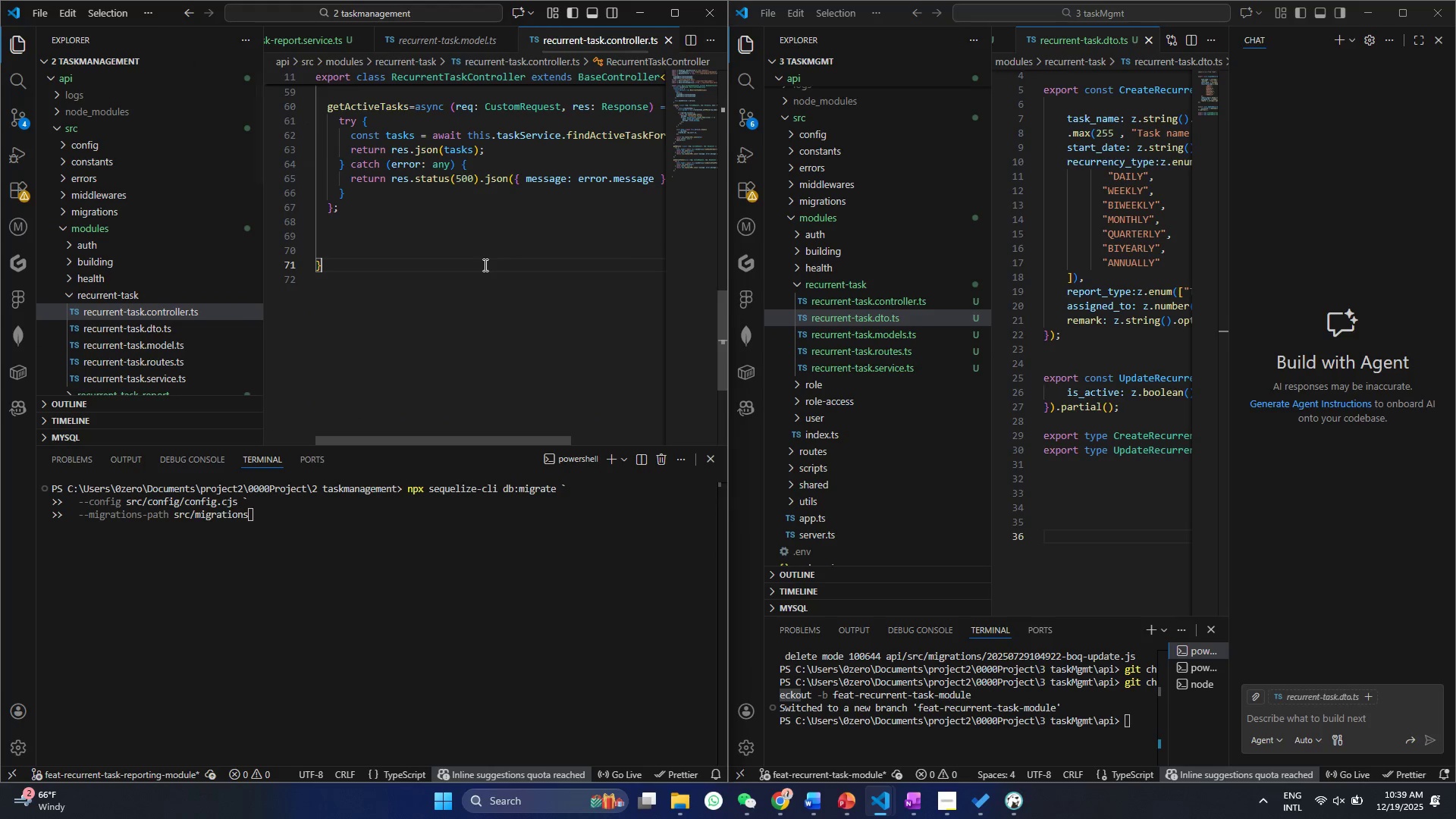 
left_click([484, 264])
 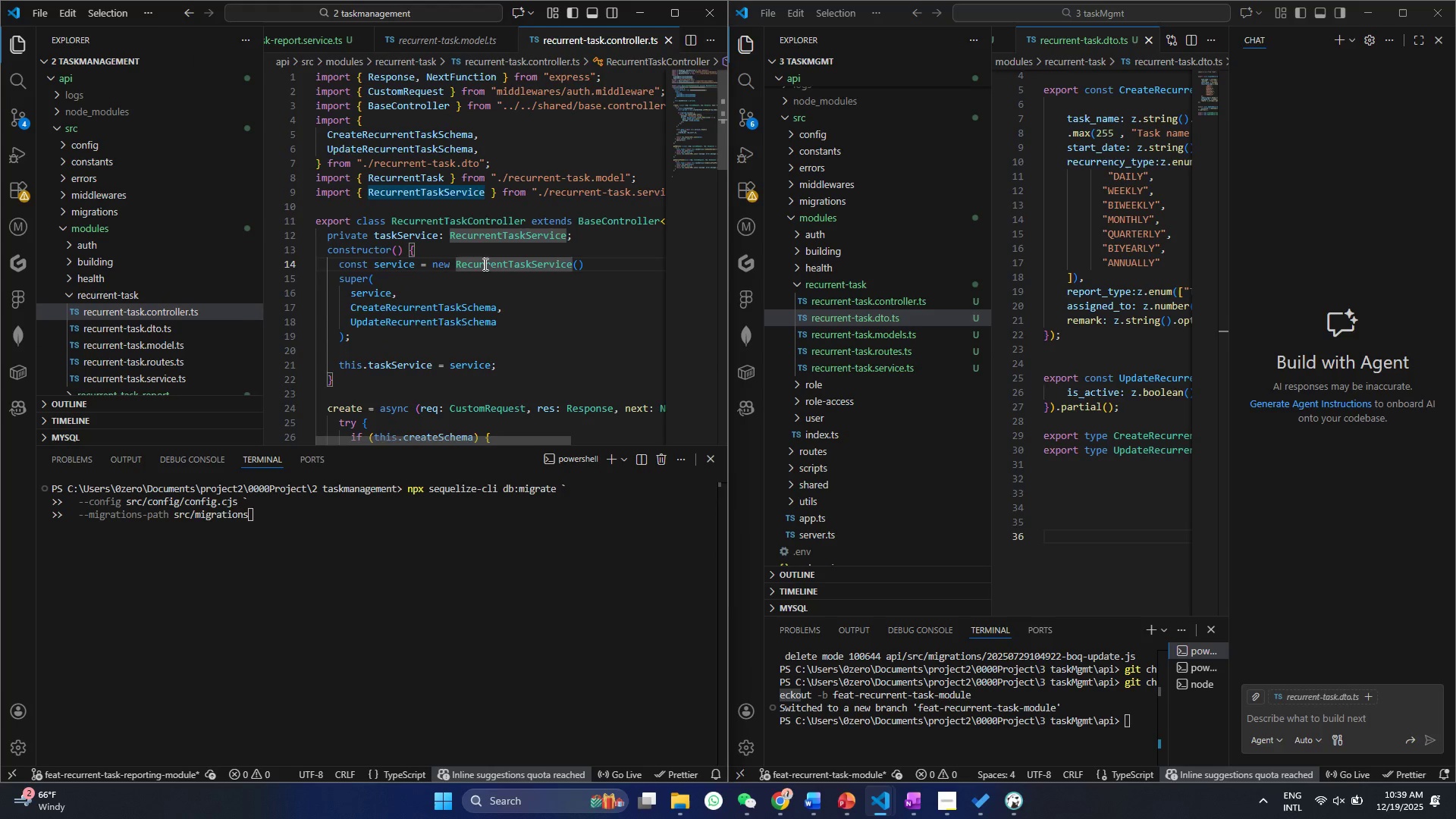 
scroll: coordinate [484, 264], scroll_direction: up, amount: 32.0
 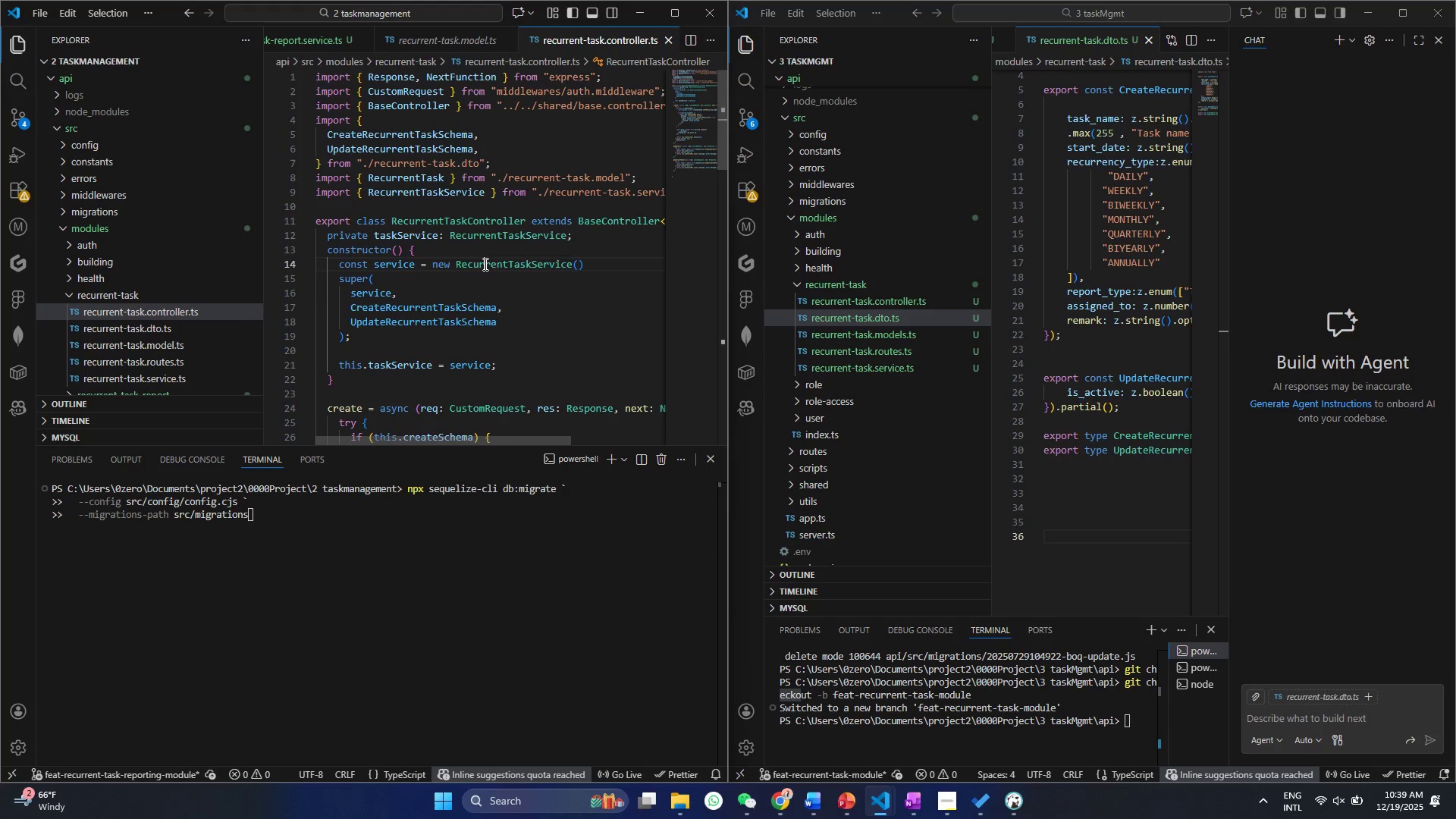 
key(Control+A)
 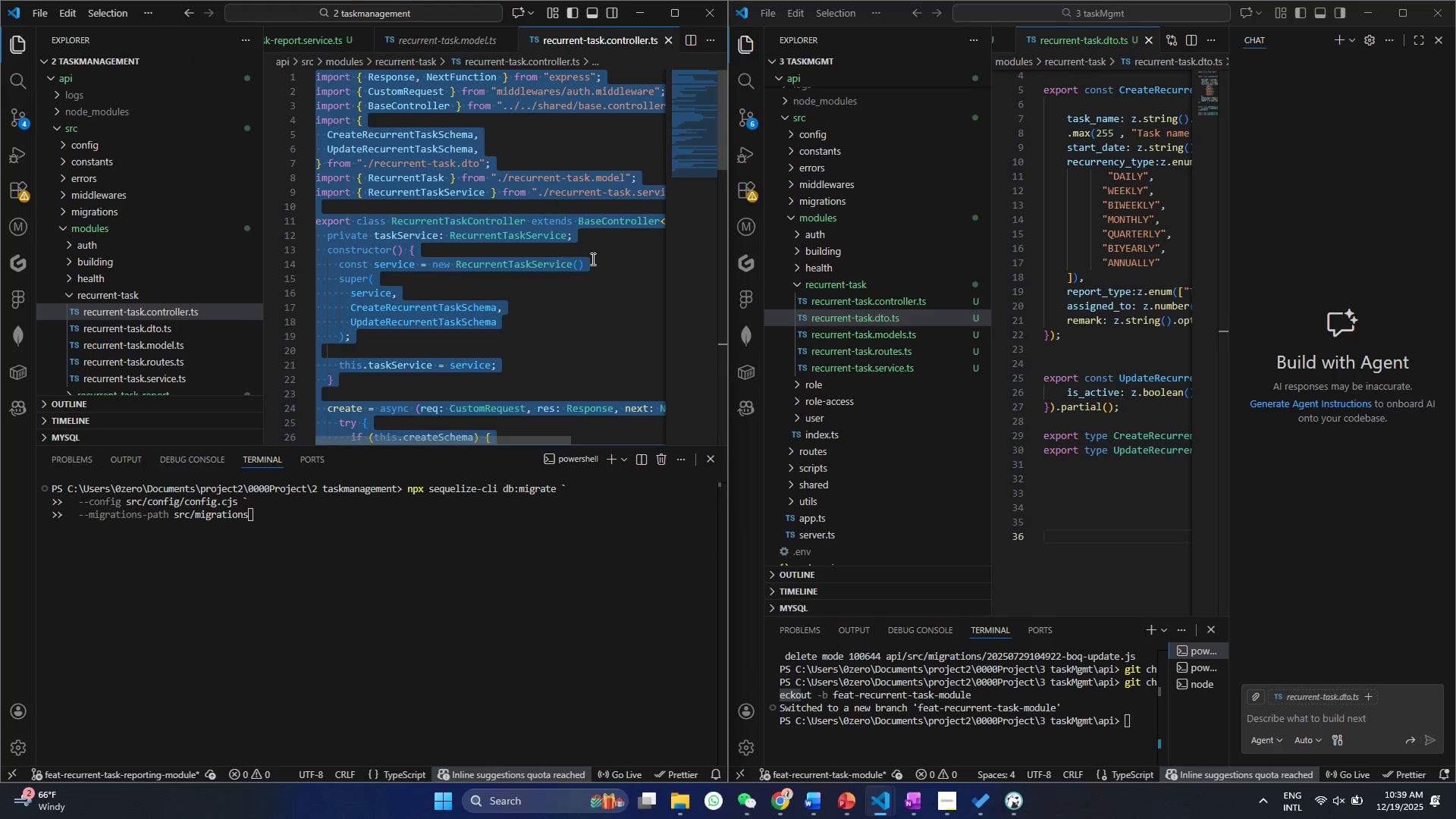 
key(Control+C)
 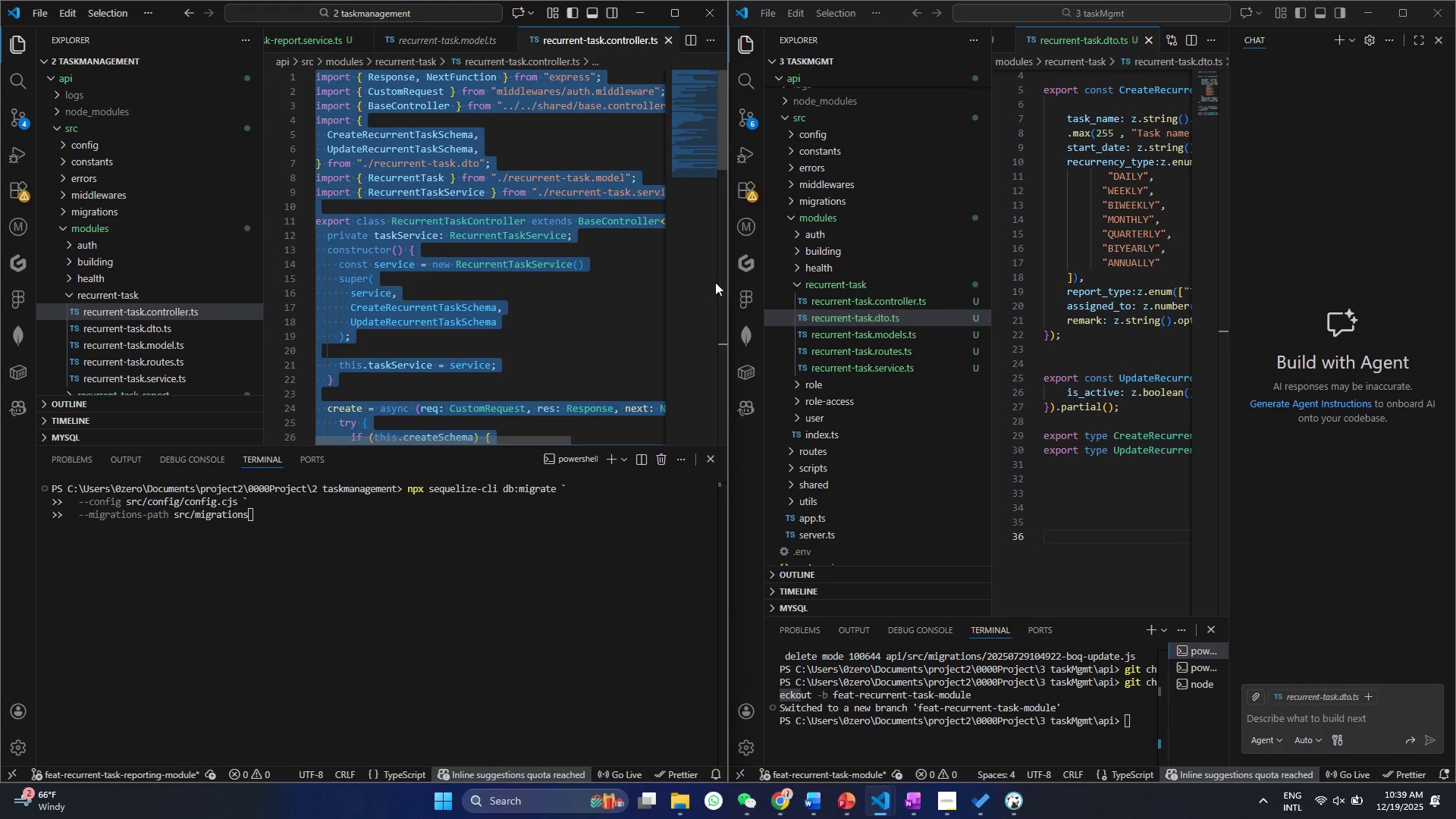 
key(Control+C)
 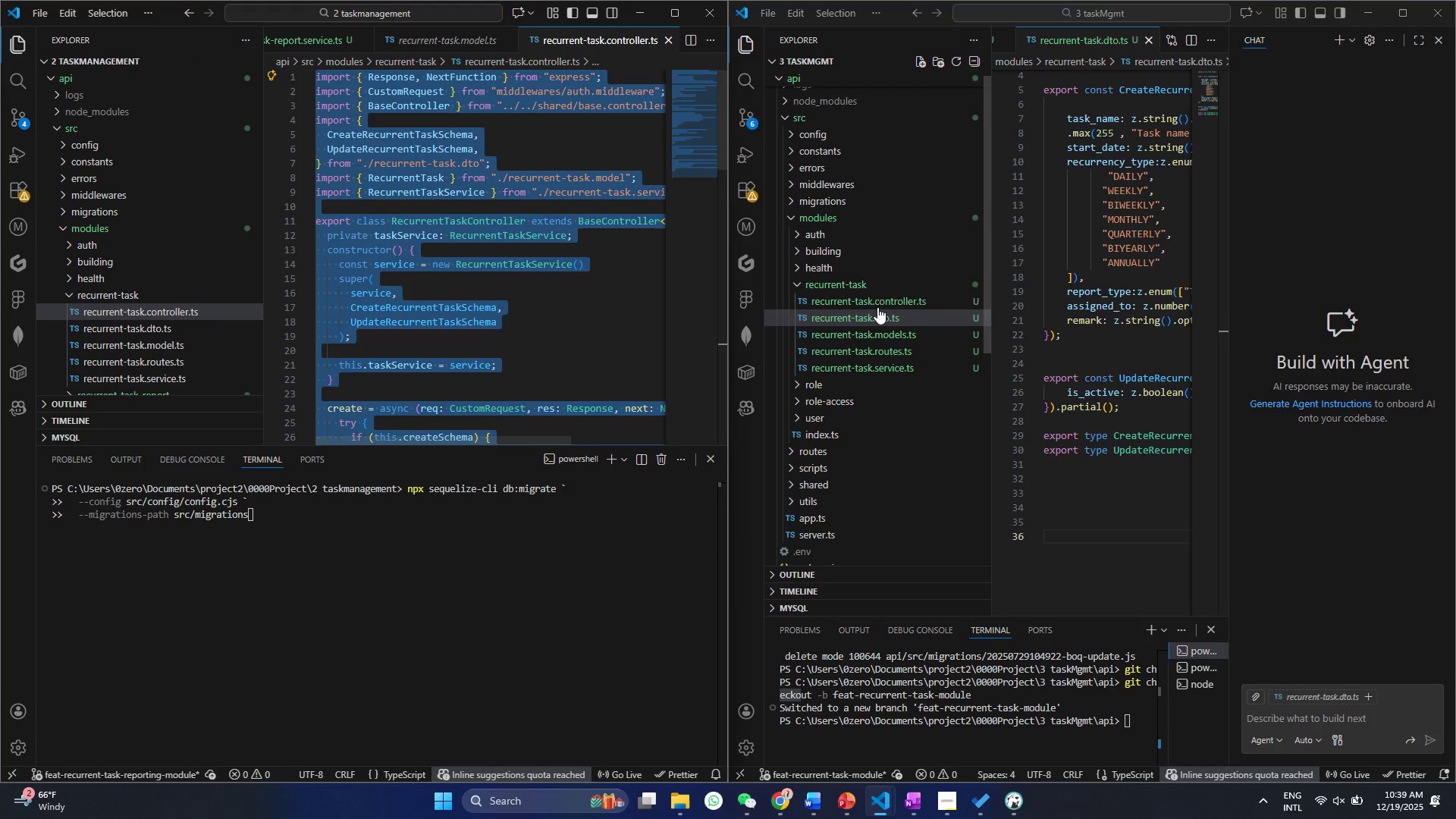 
left_click([877, 305])
 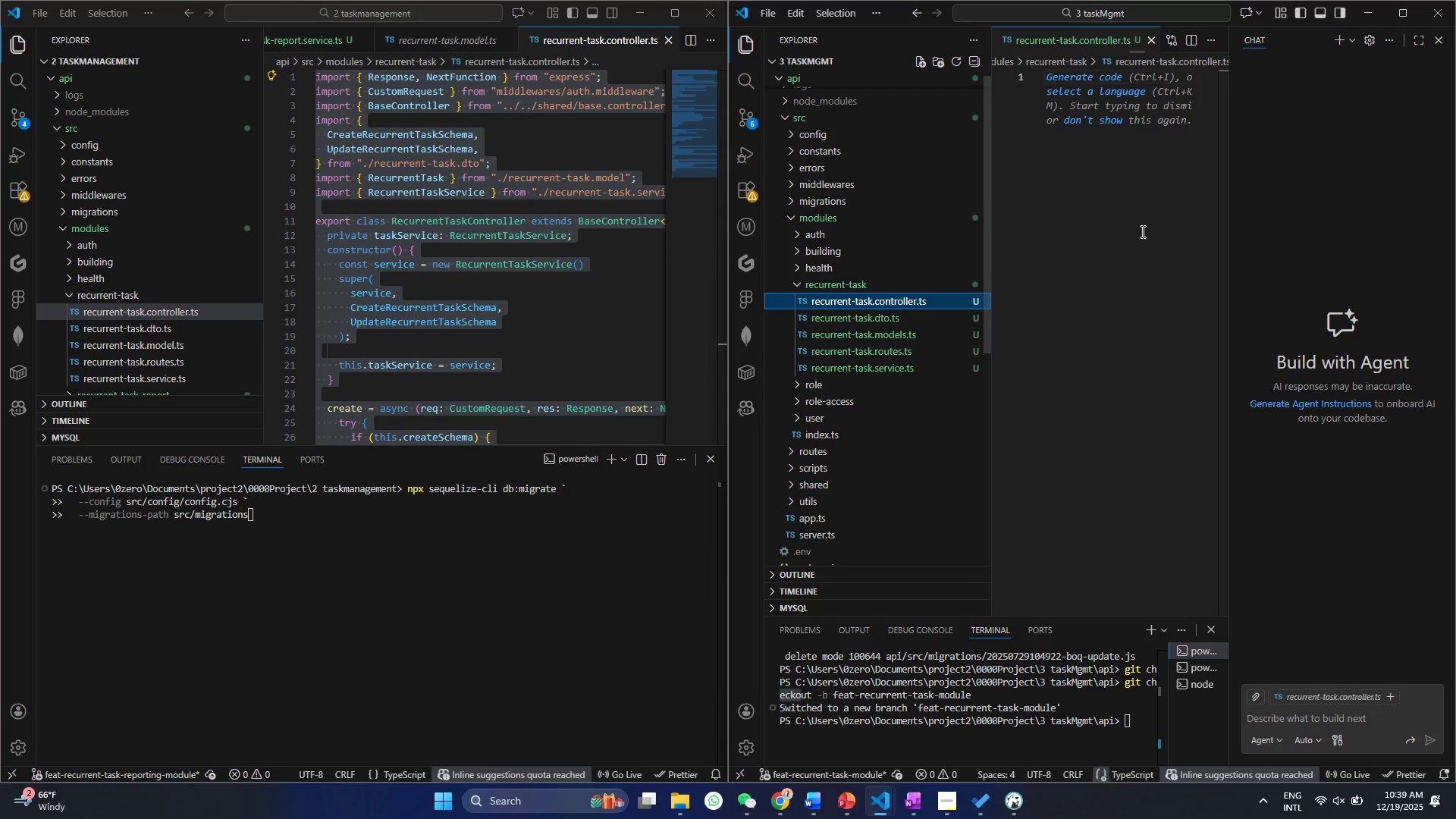 
left_click([1129, 229])
 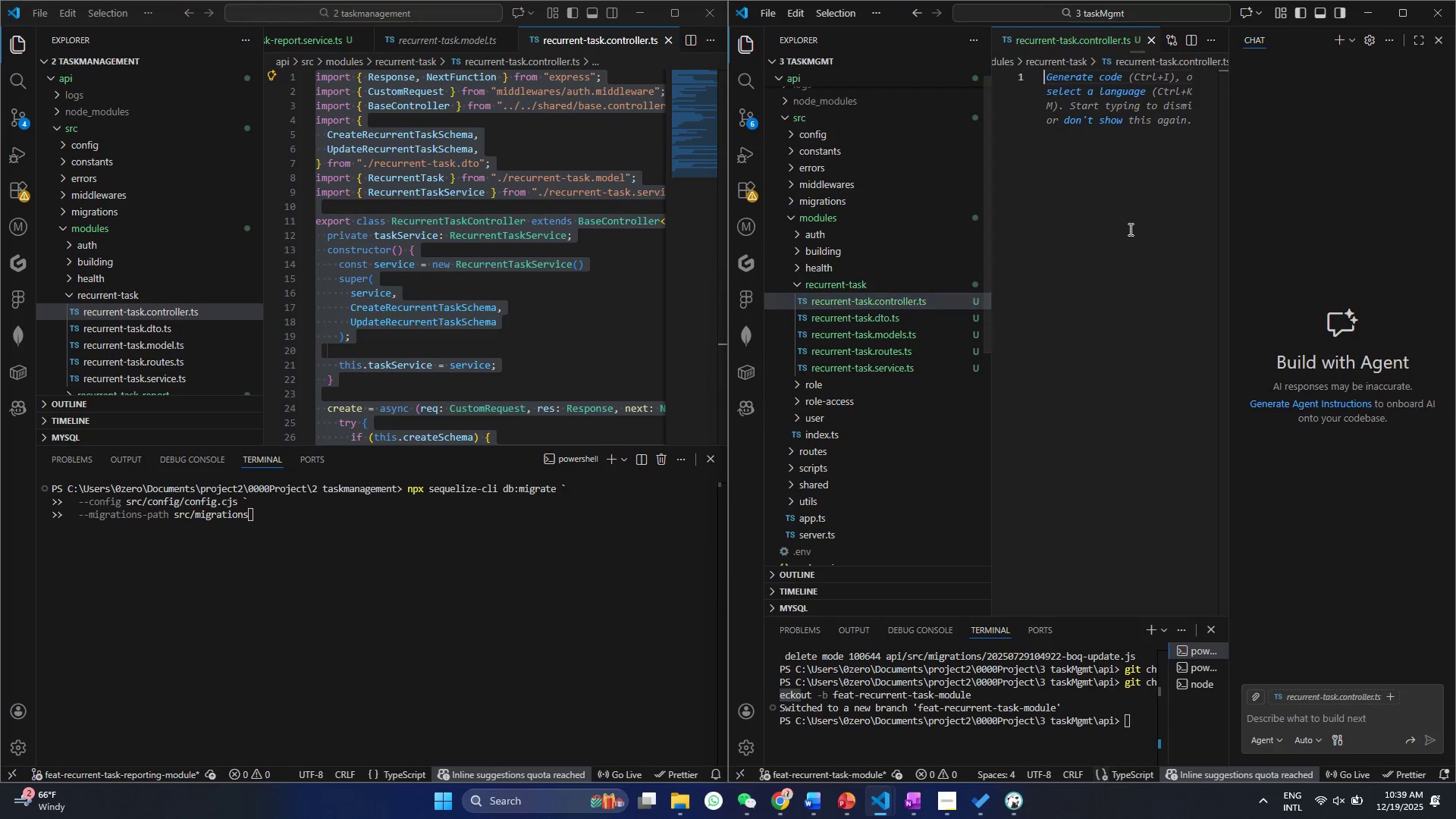 
key(Control+A)
 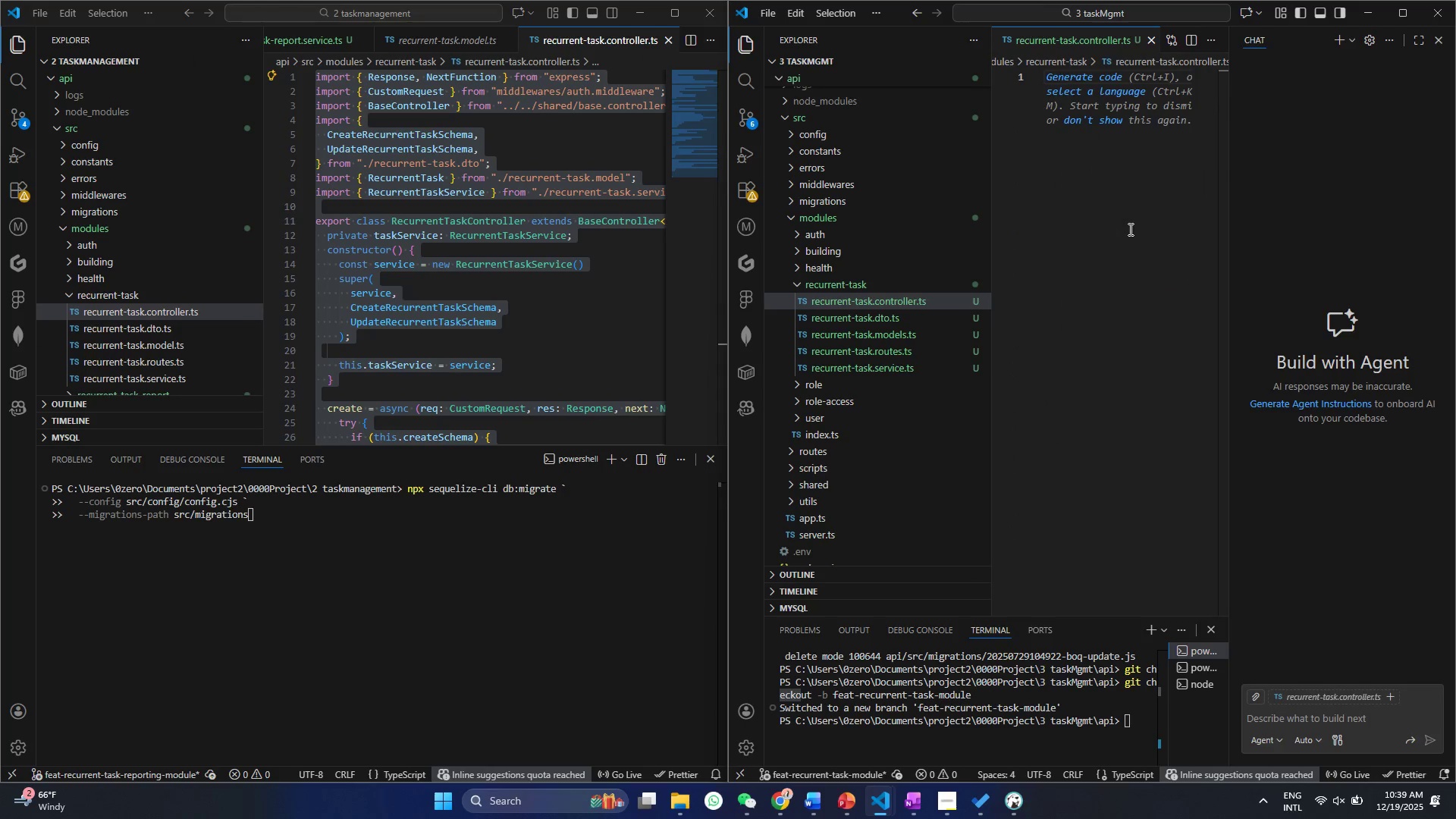 
key(Control+V)
 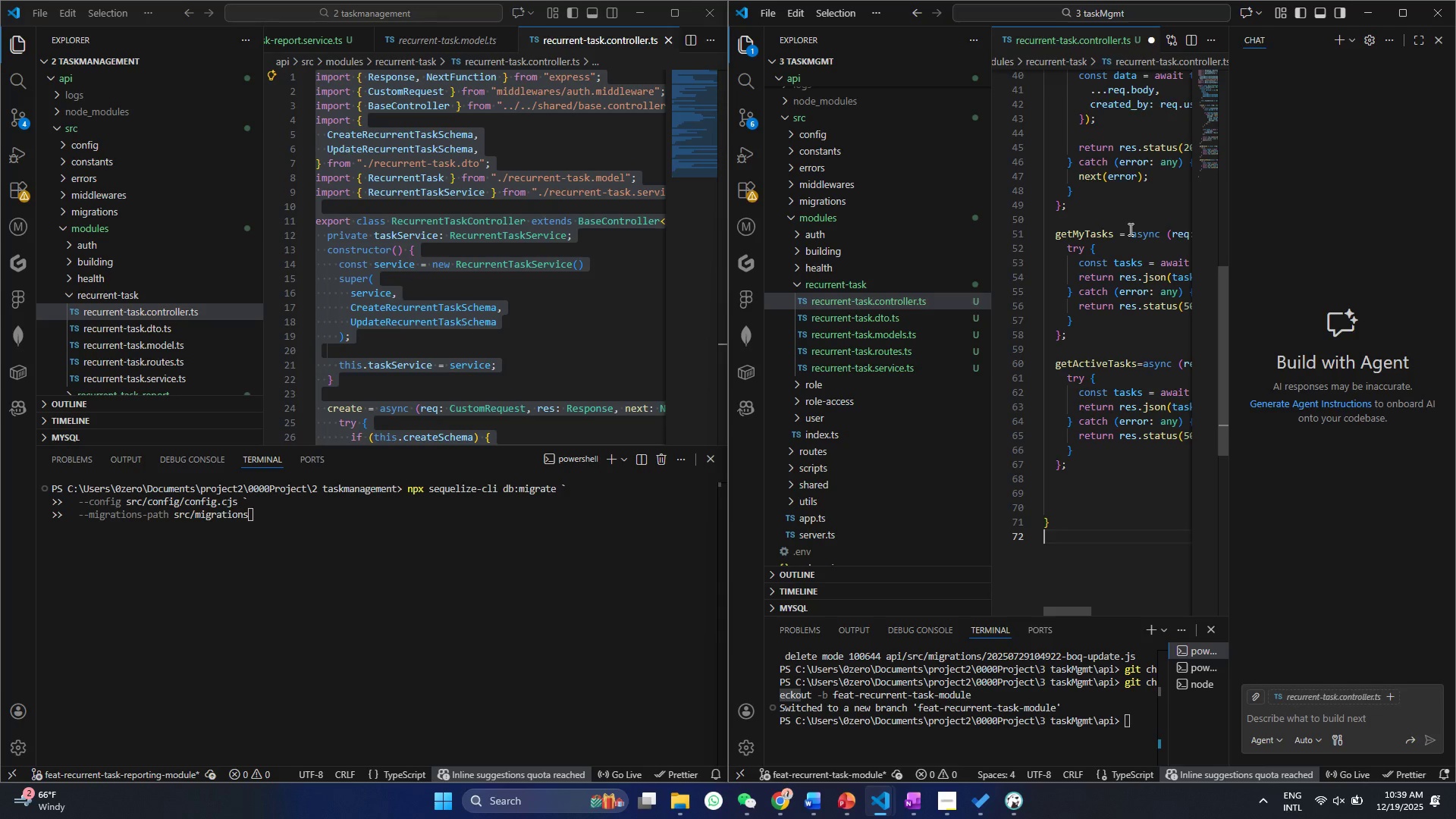 
key(Control+S)
 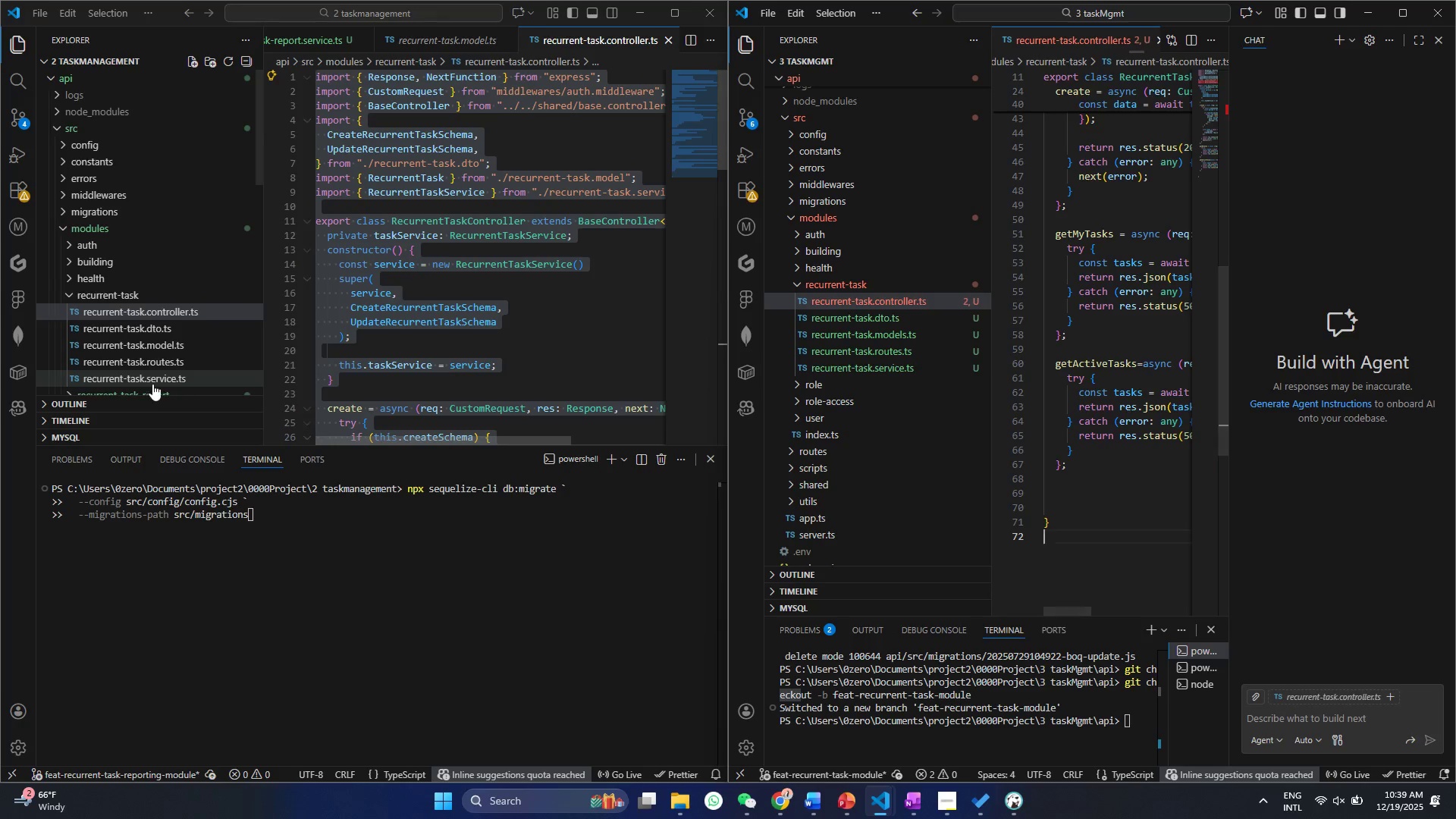 
left_click([149, 381])
 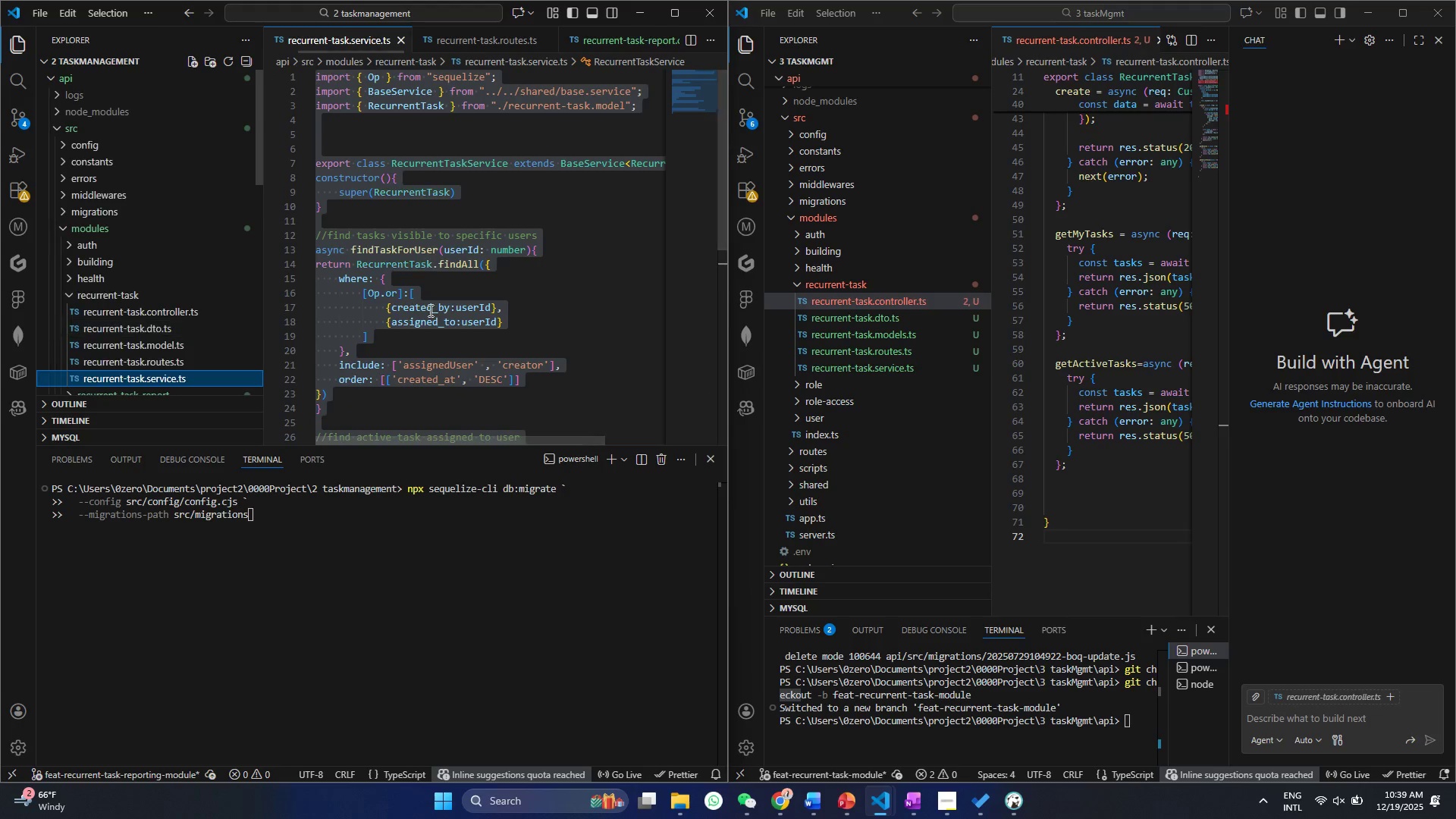 
left_click([416, 338])
 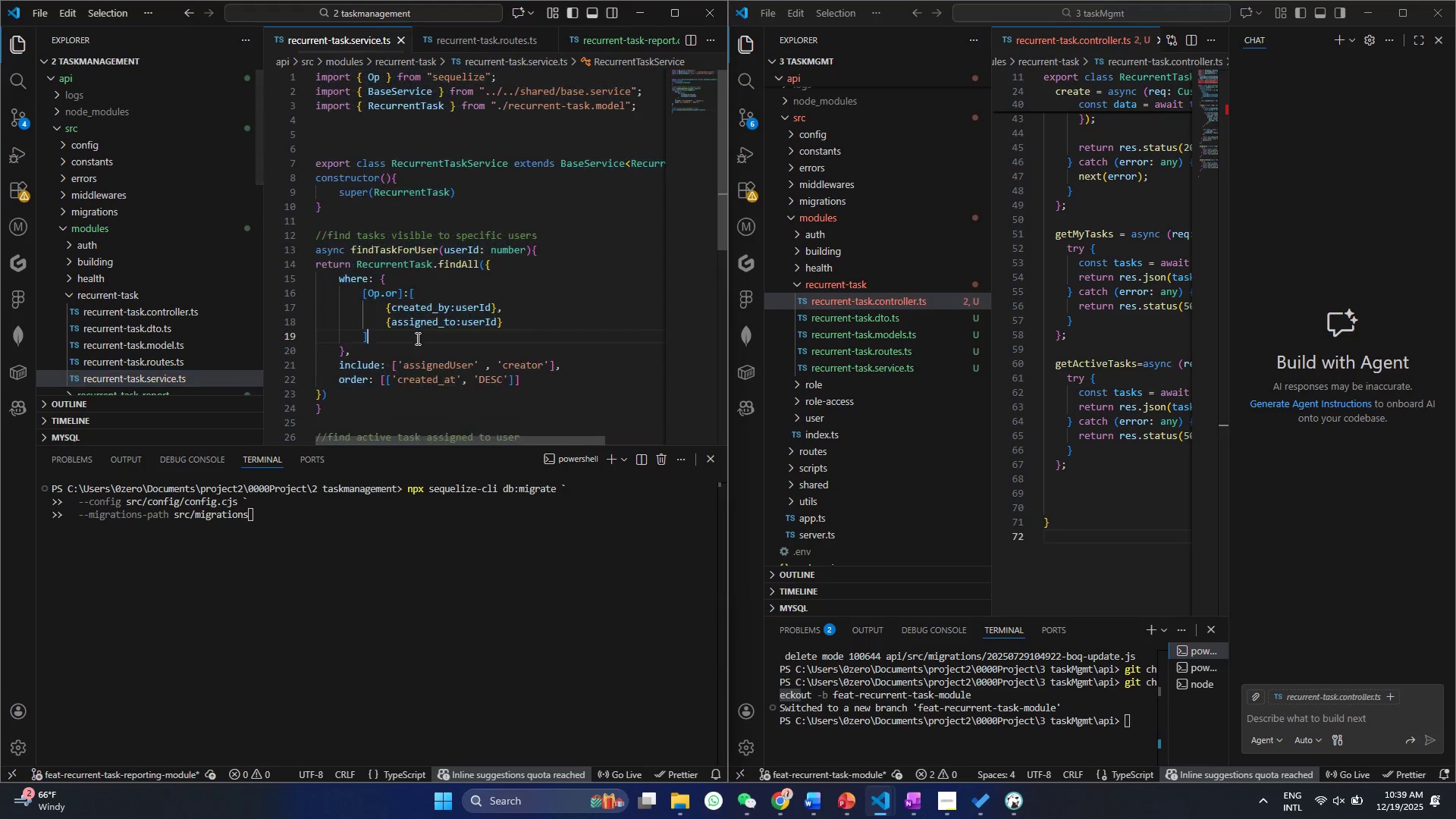 
key(Control+A)
 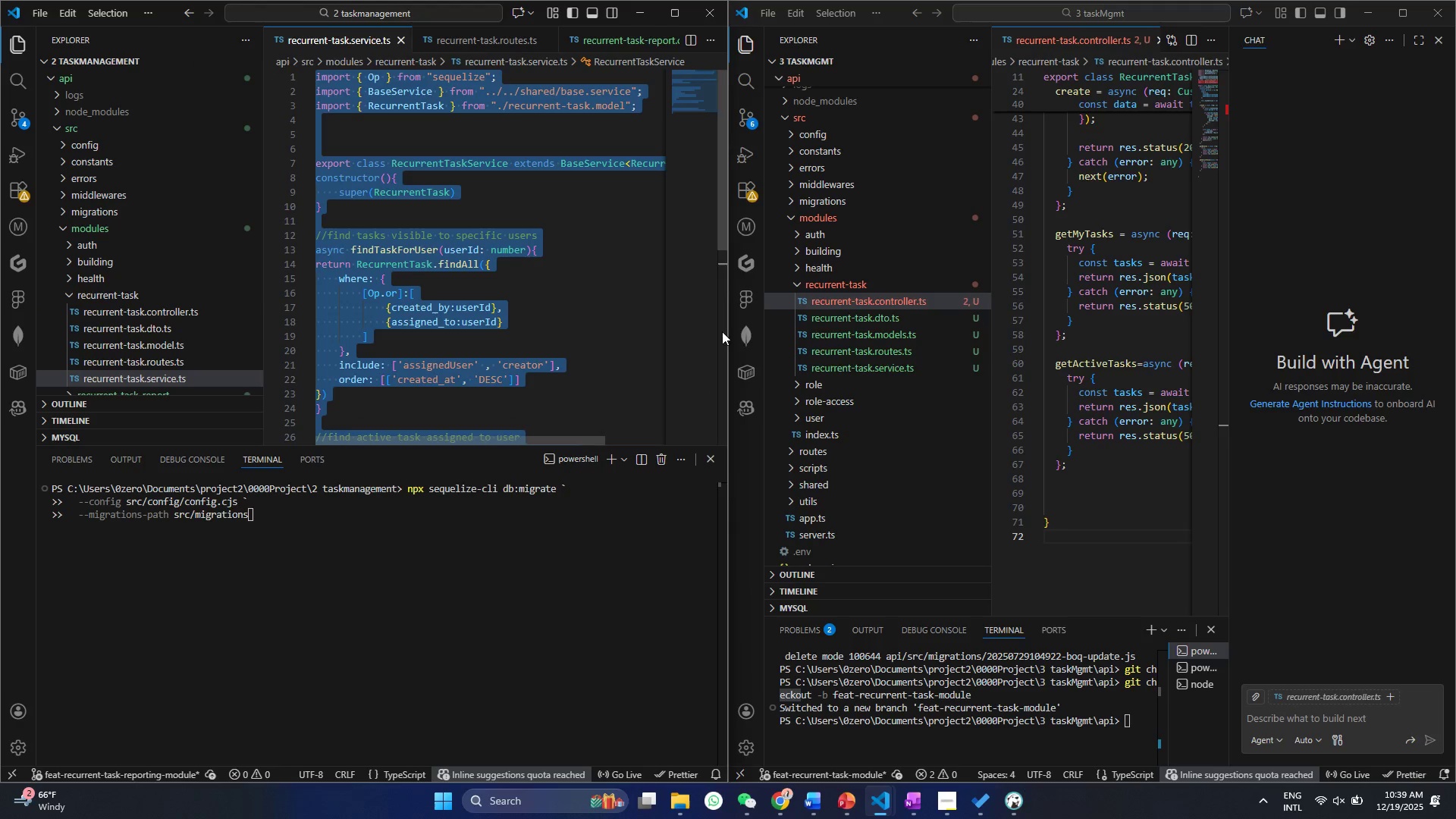 
key(Control+C)
 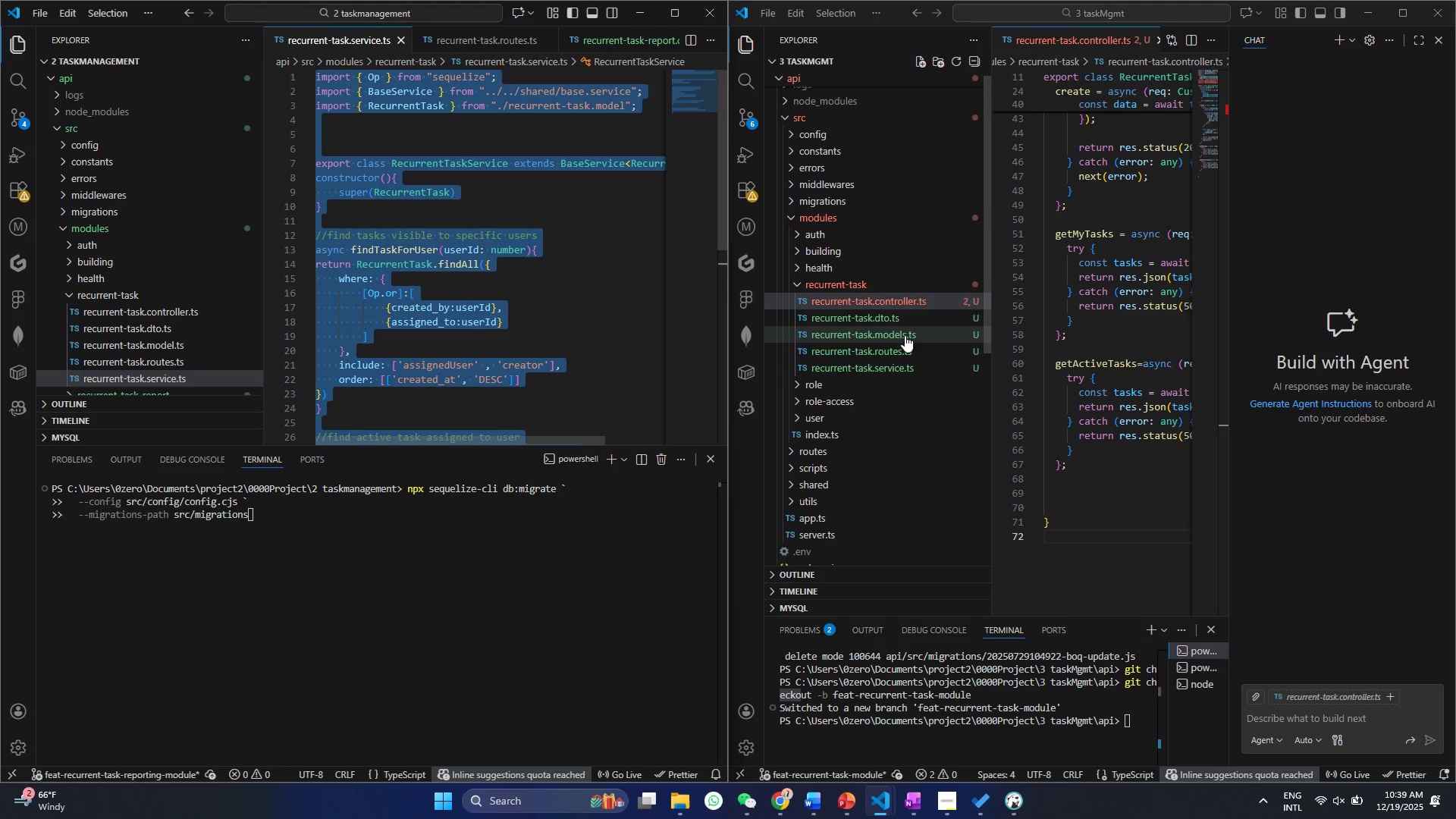 
key(Control+C)
 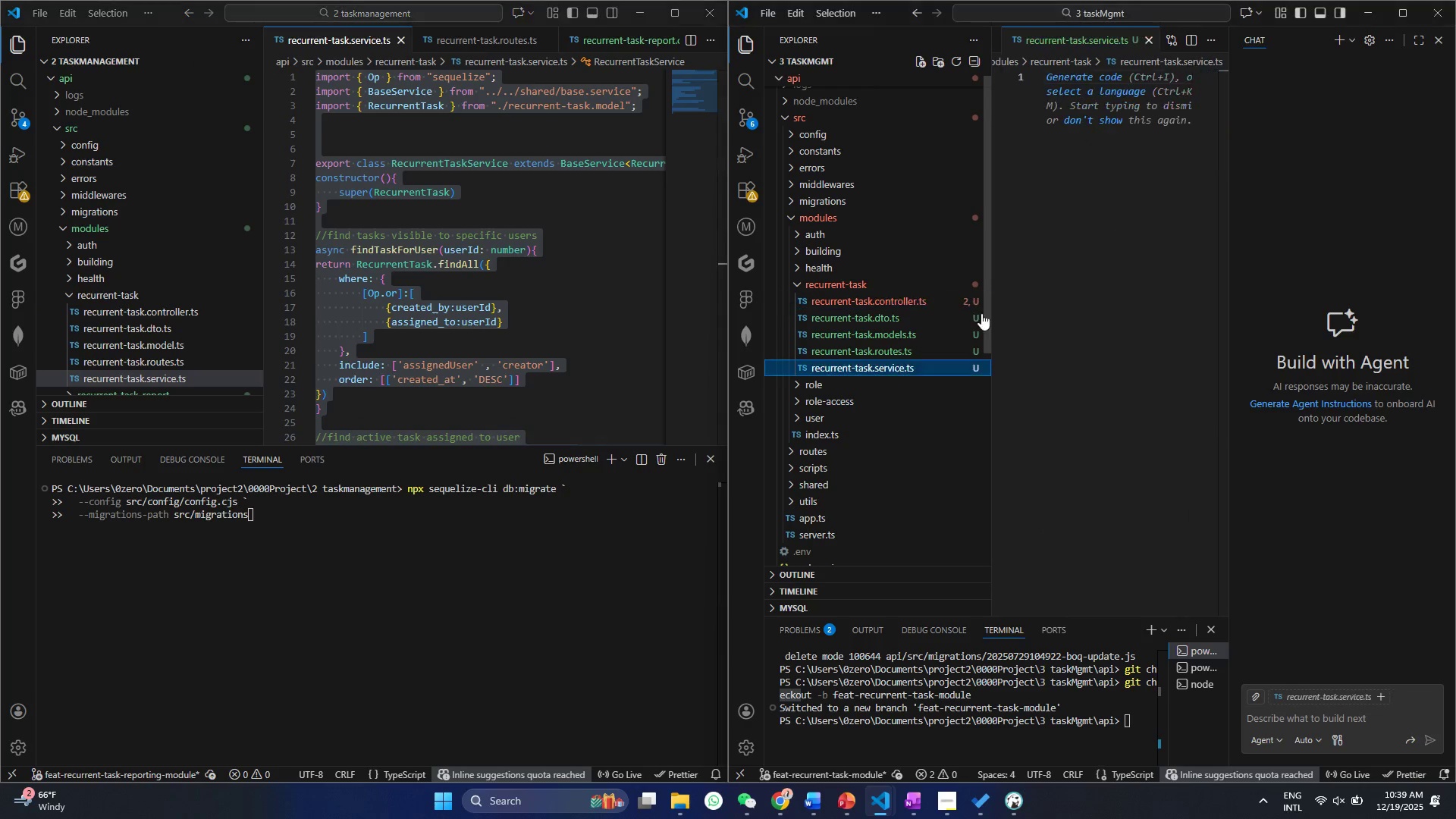 
double_click([1056, 288])
 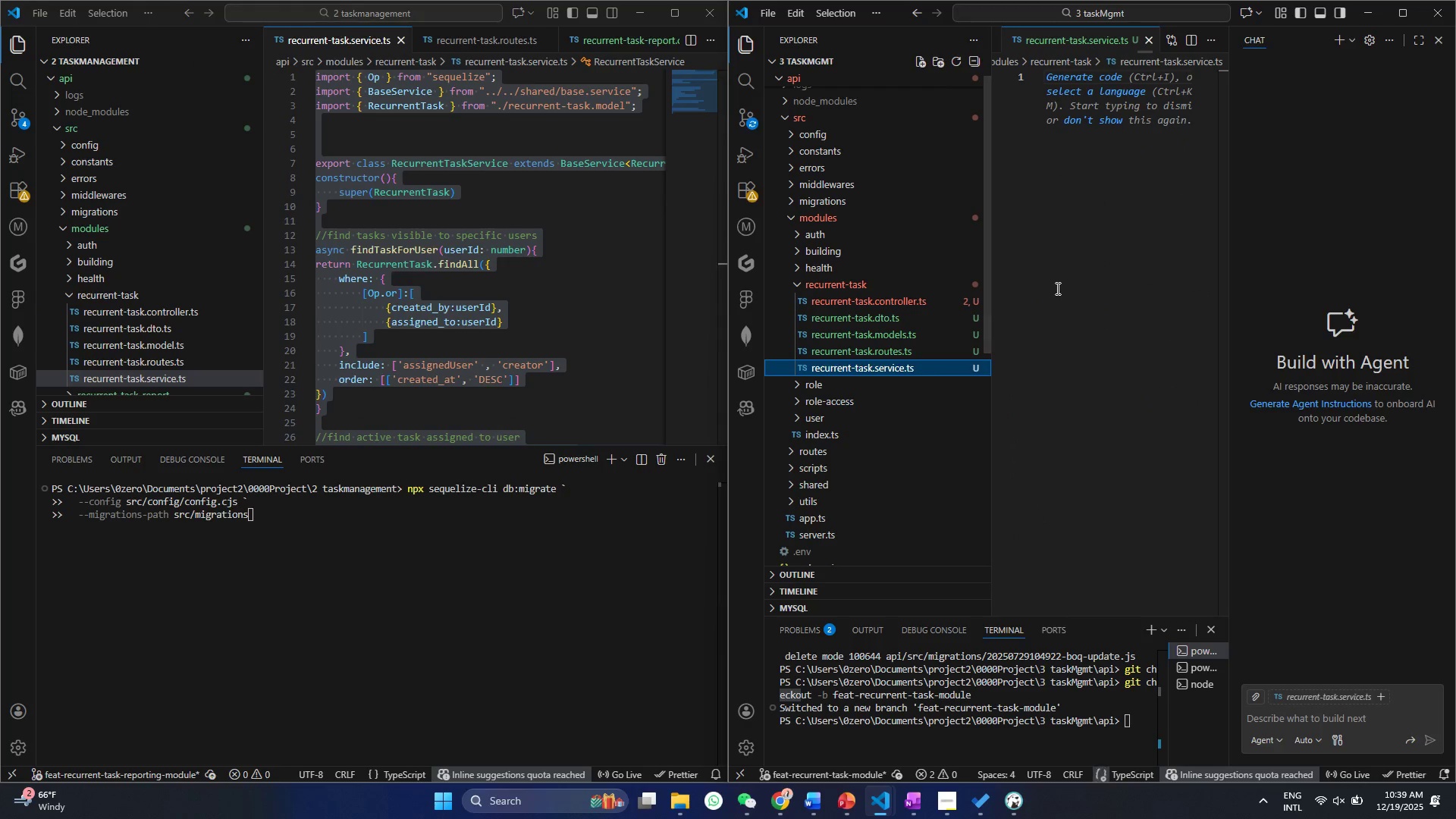 
key(Control+A)
 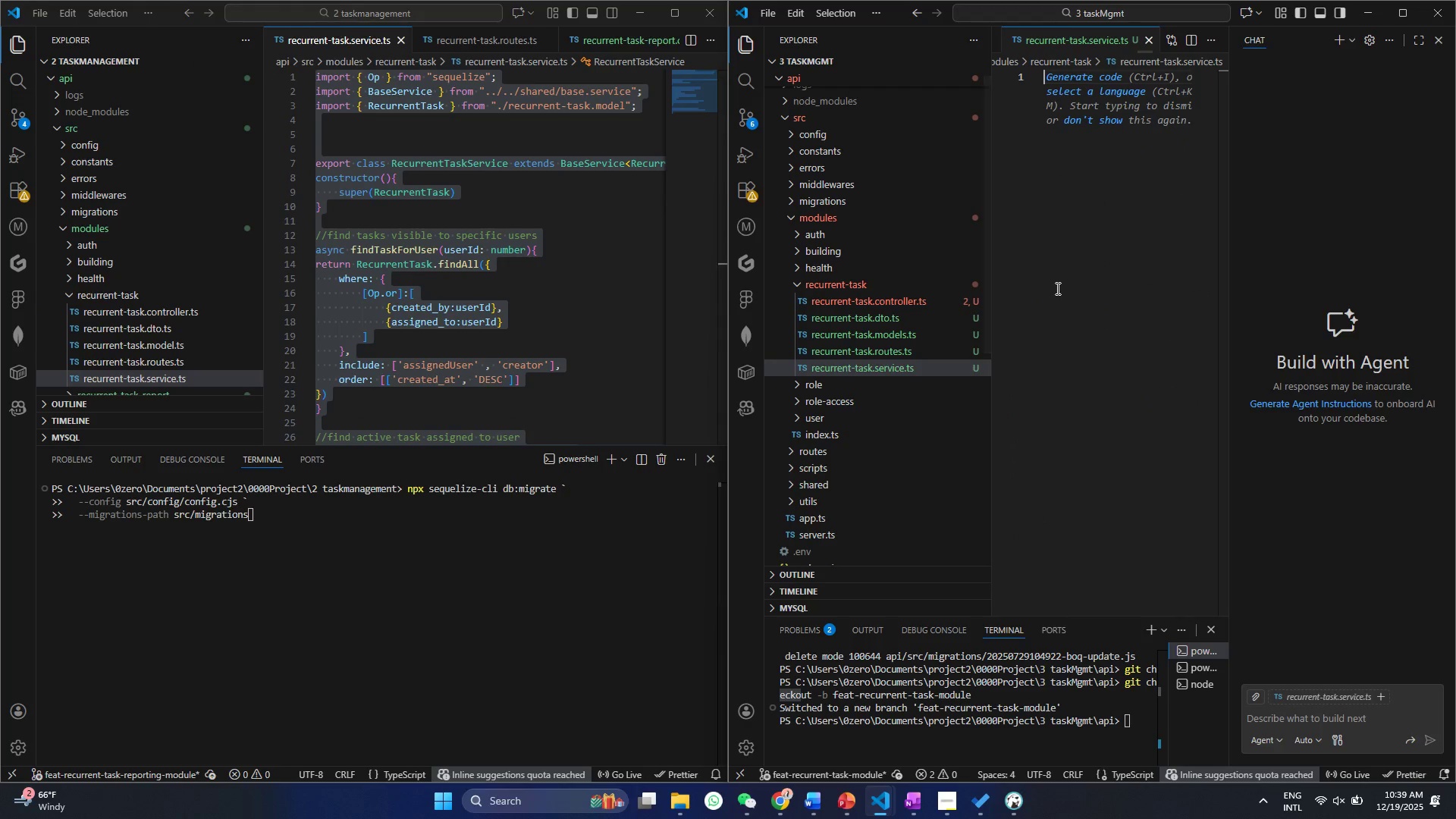 
key(Control+V)
 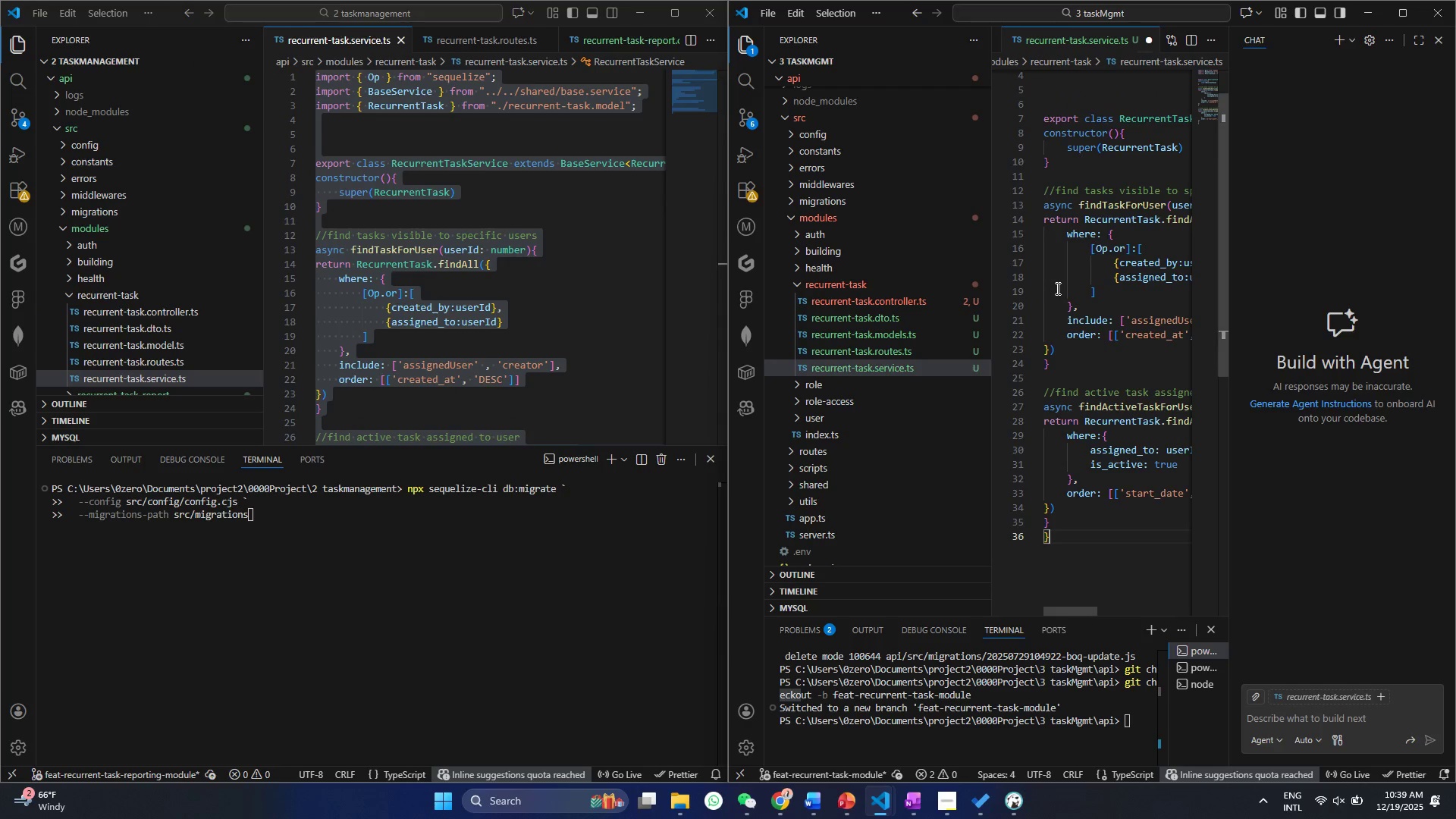 
key(Control+S)
 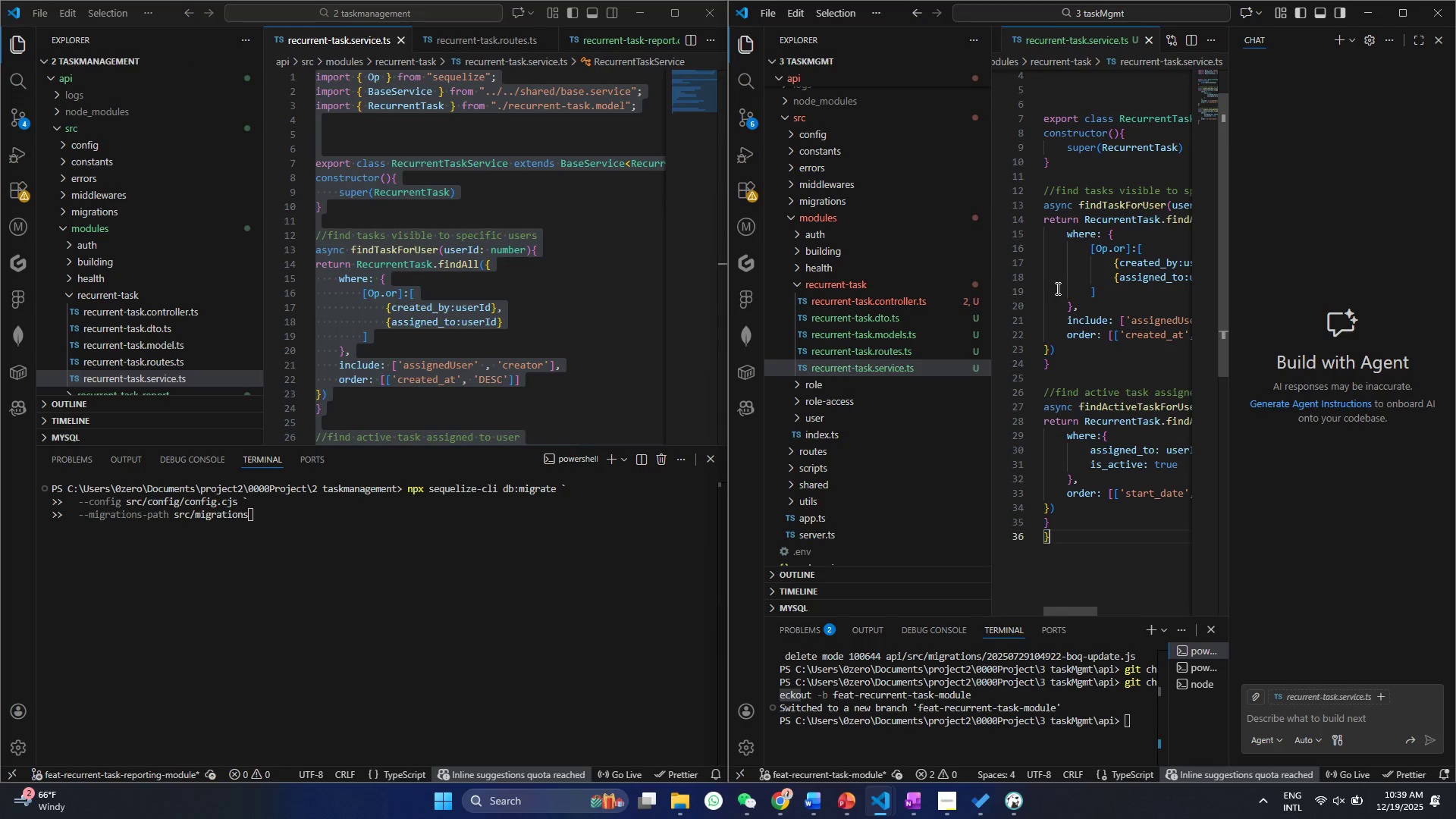 
key(Control+S)
 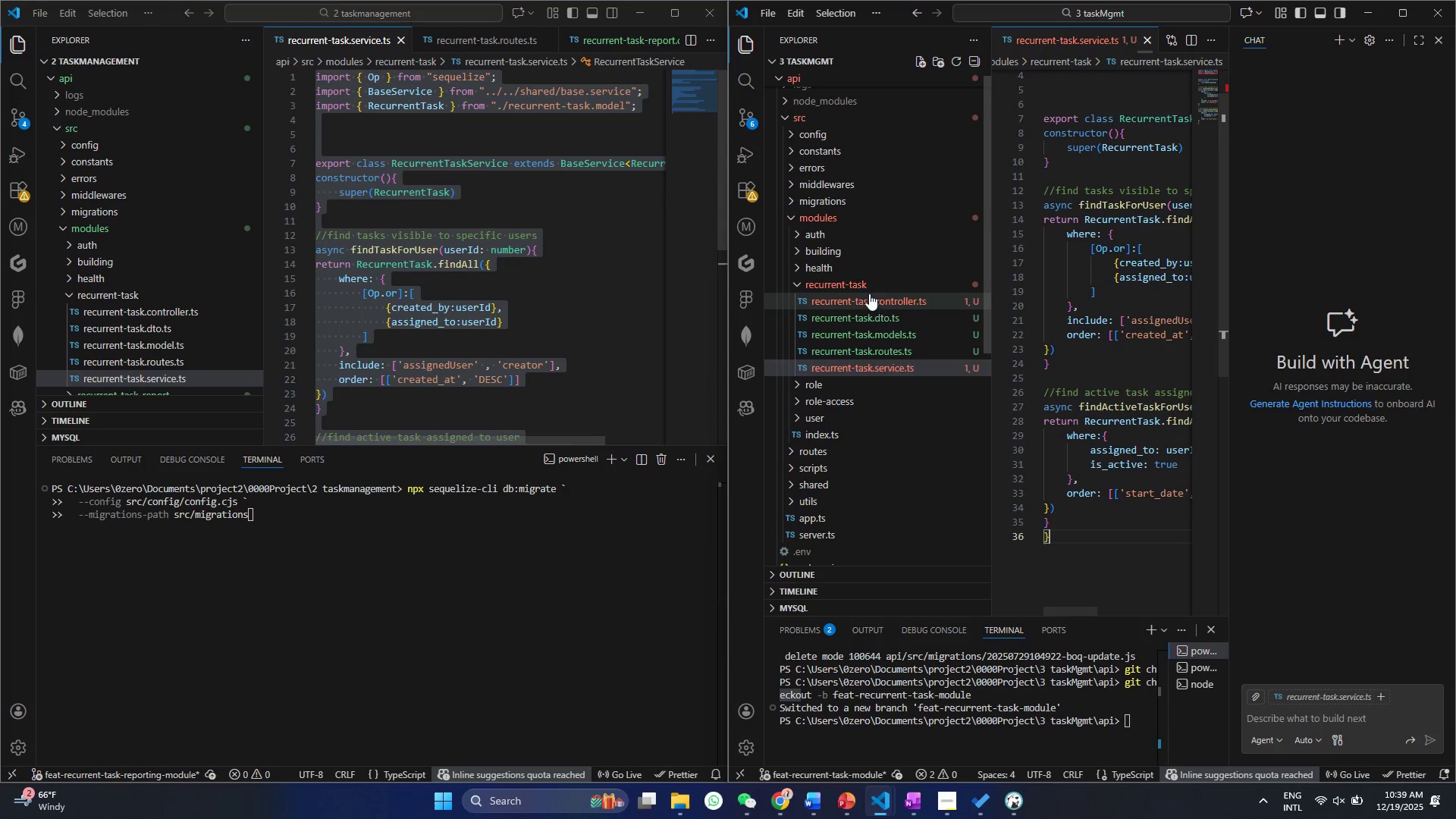 
left_click([874, 298])
 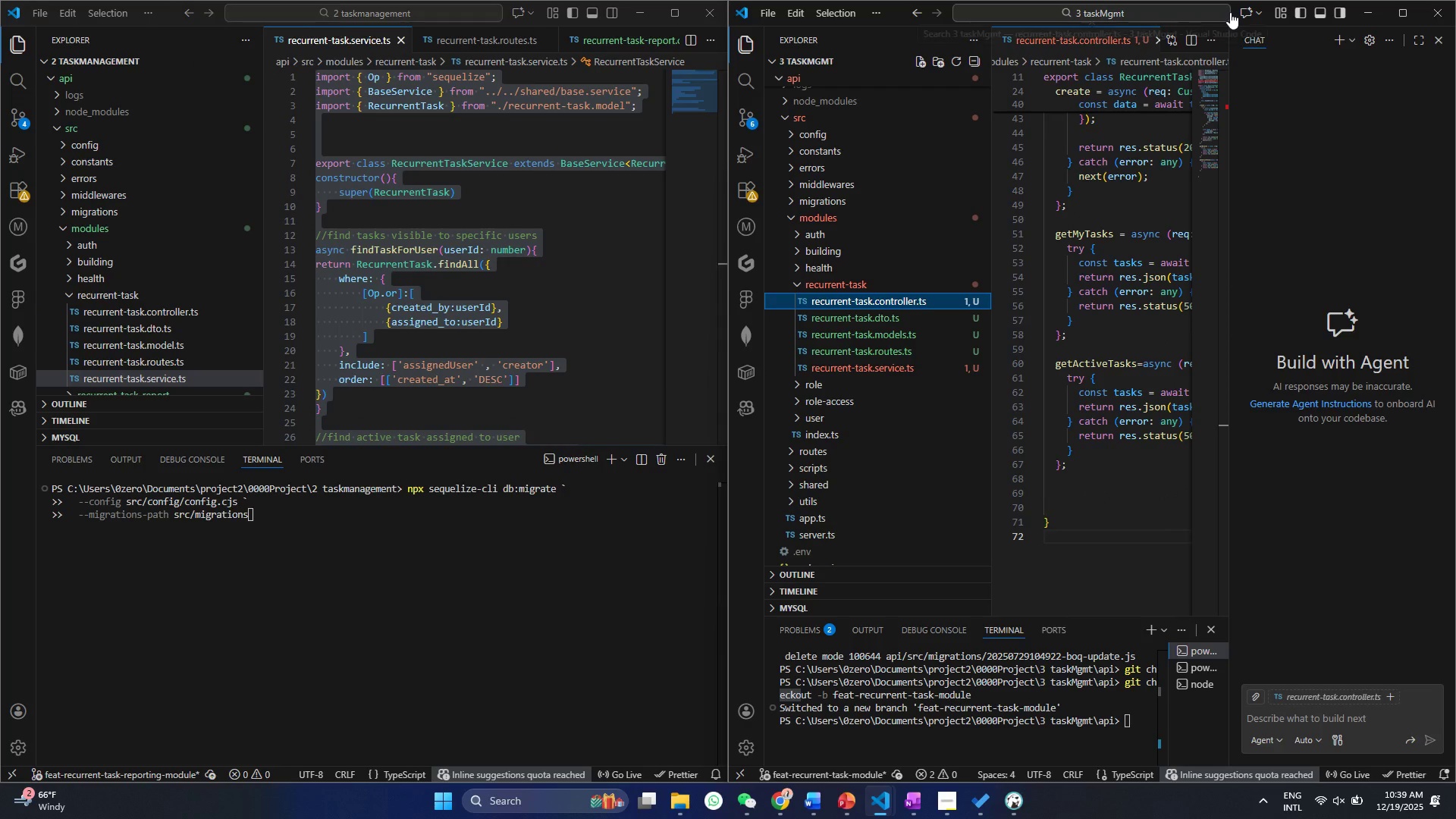 
wait(8.84)
 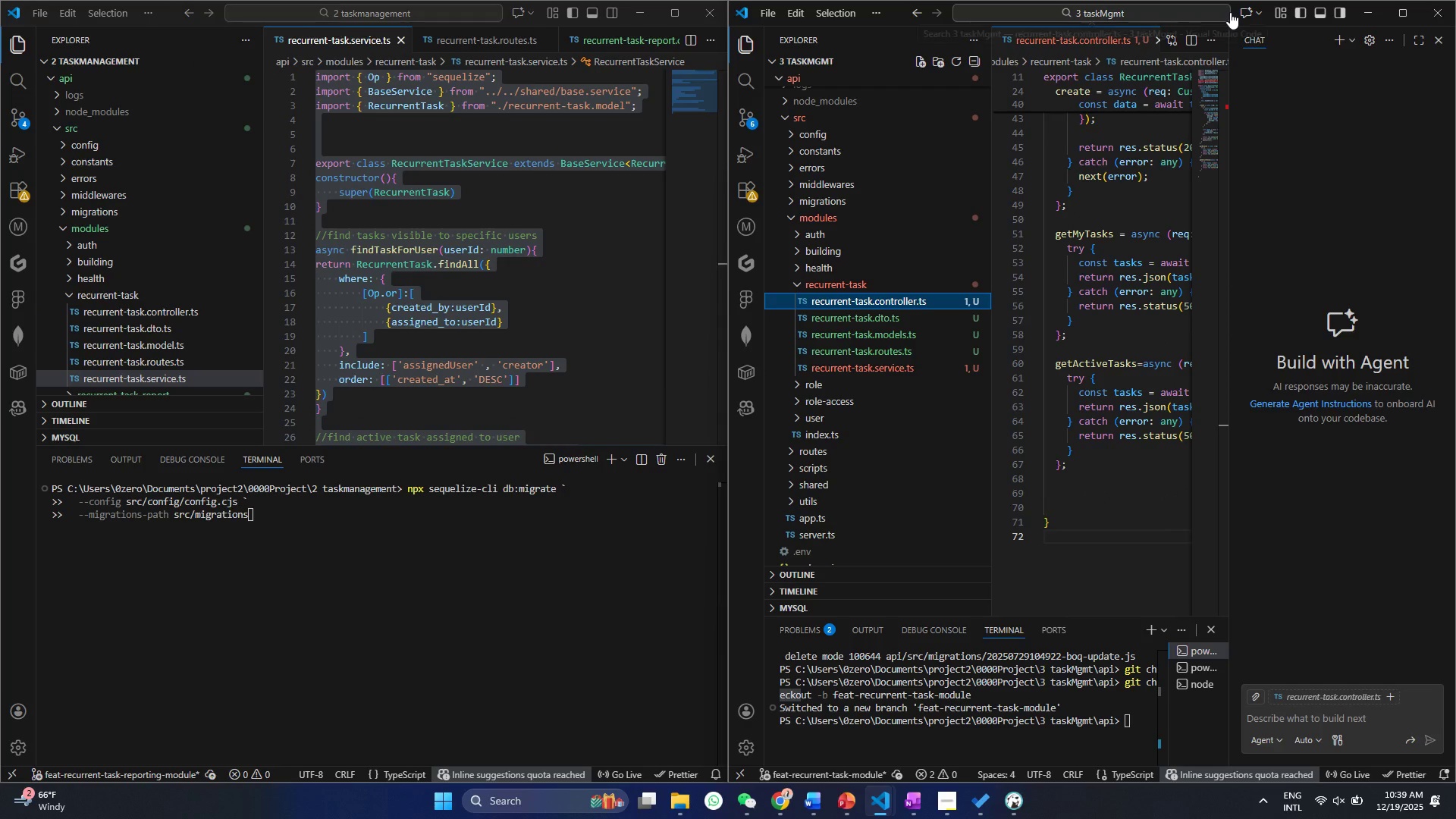 
left_click([1396, 16])
 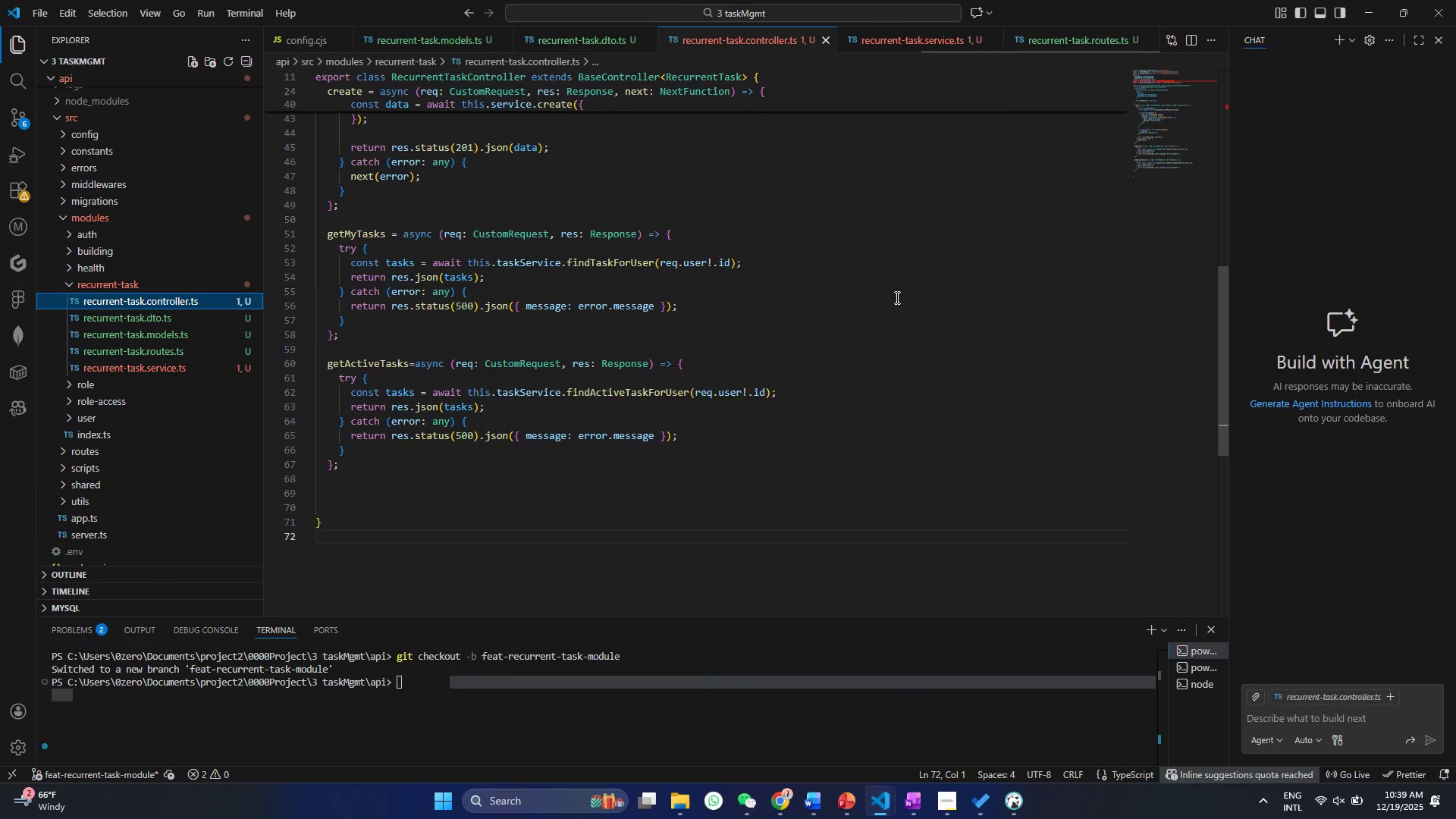 
scroll: coordinate [896, 297], scroll_direction: up, amount: 30.0
 